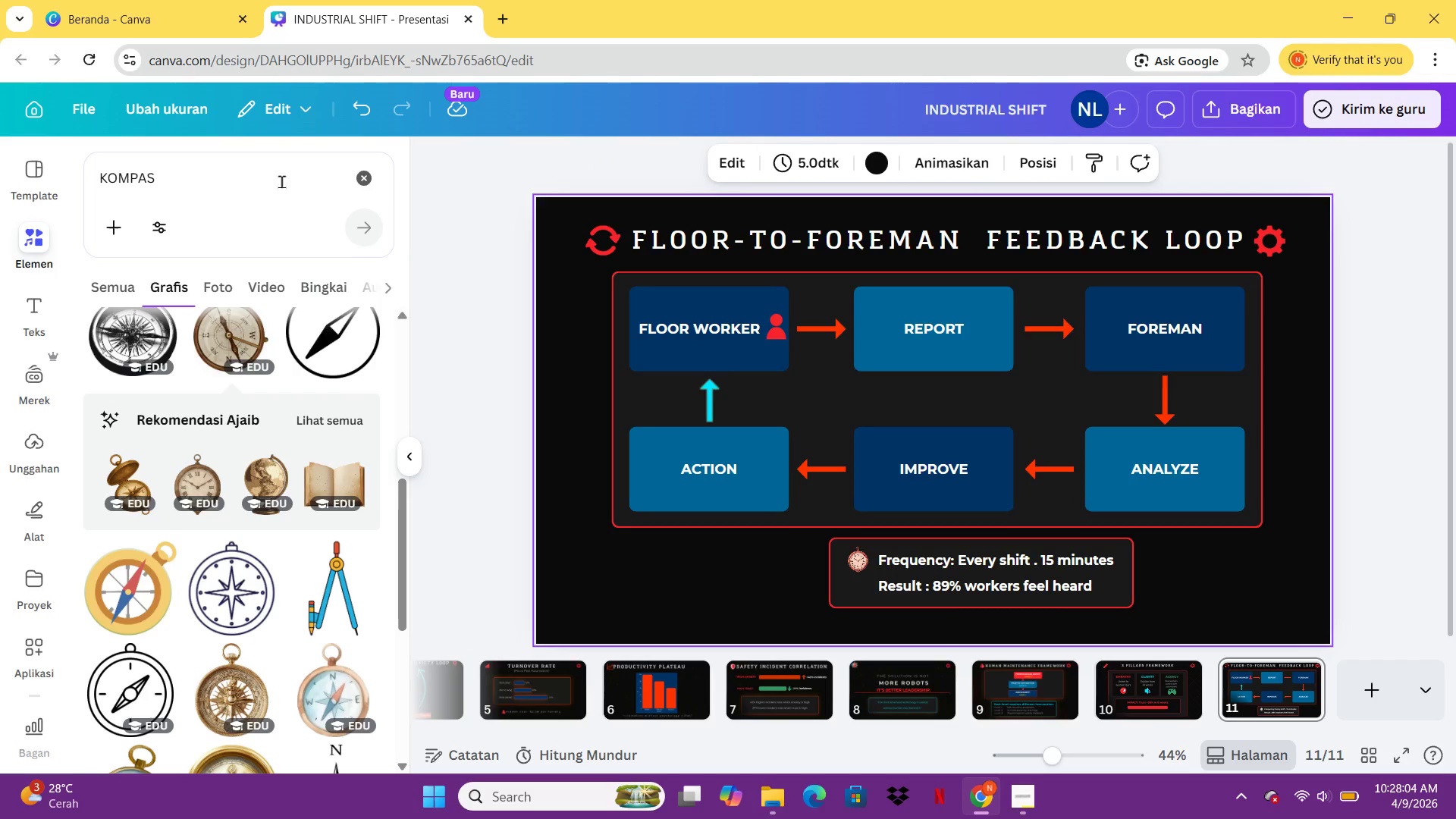 
left_click([277, 181])
 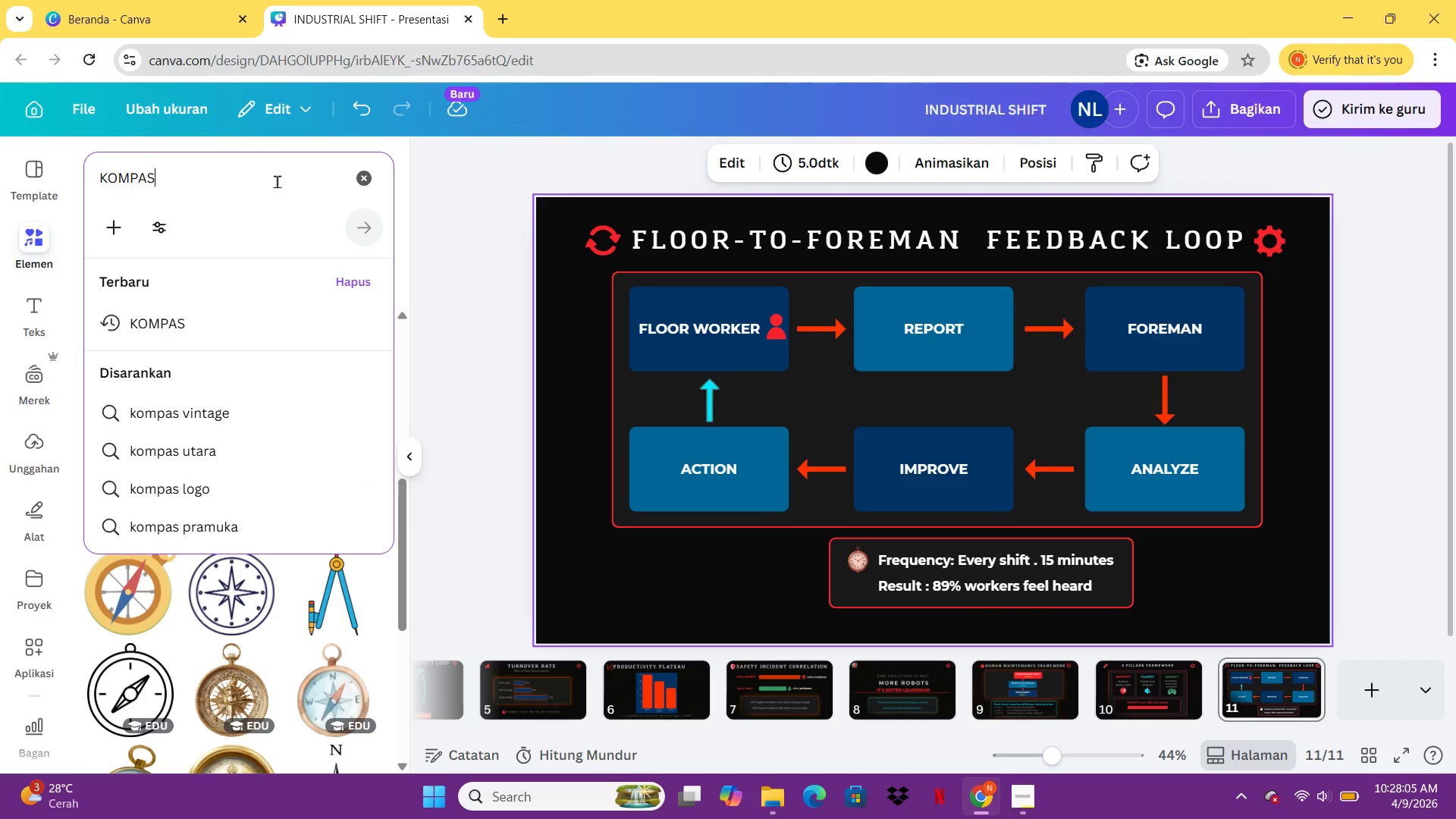 
key(Control+A)
 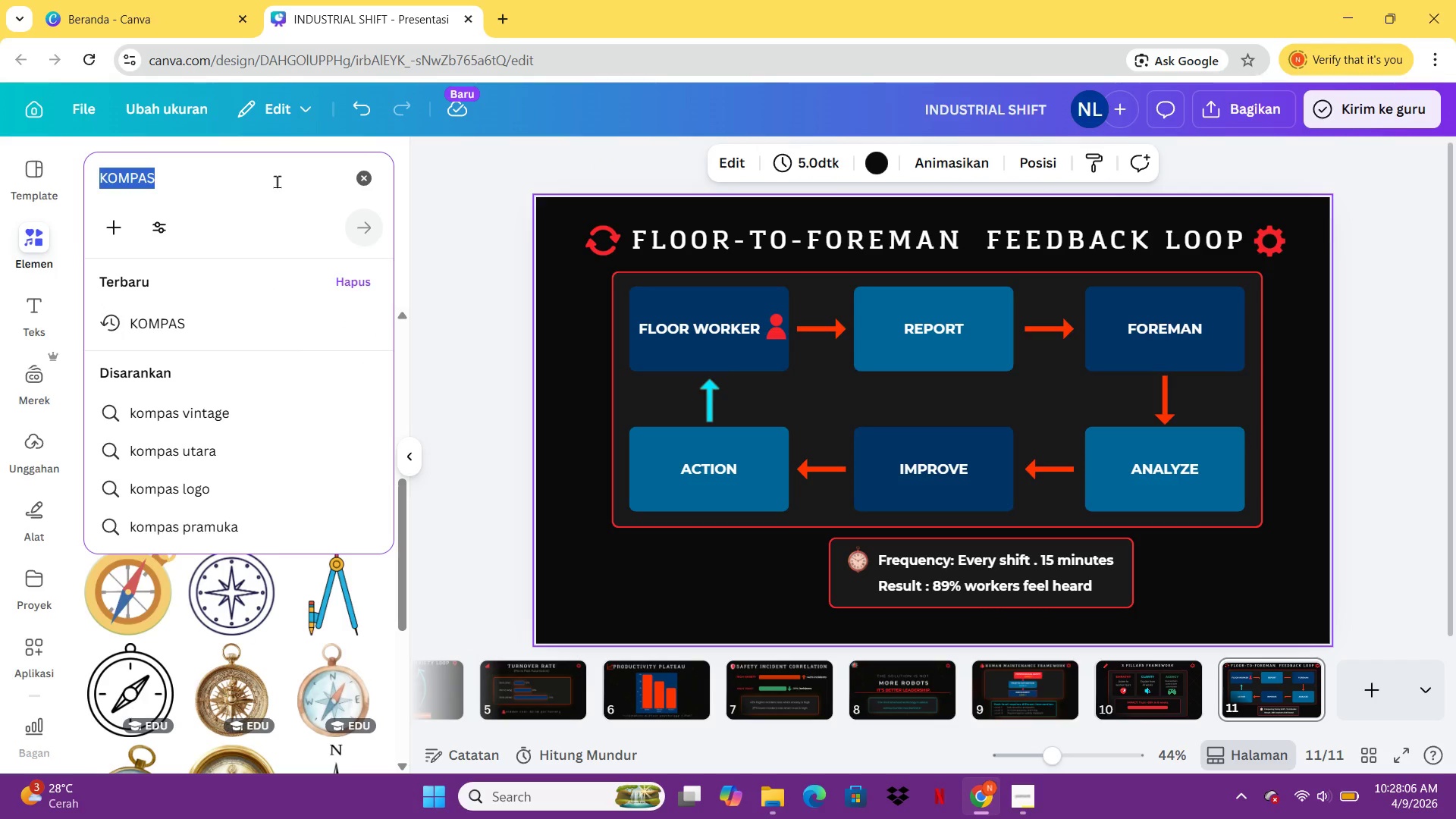 
type(GRAFIK)
 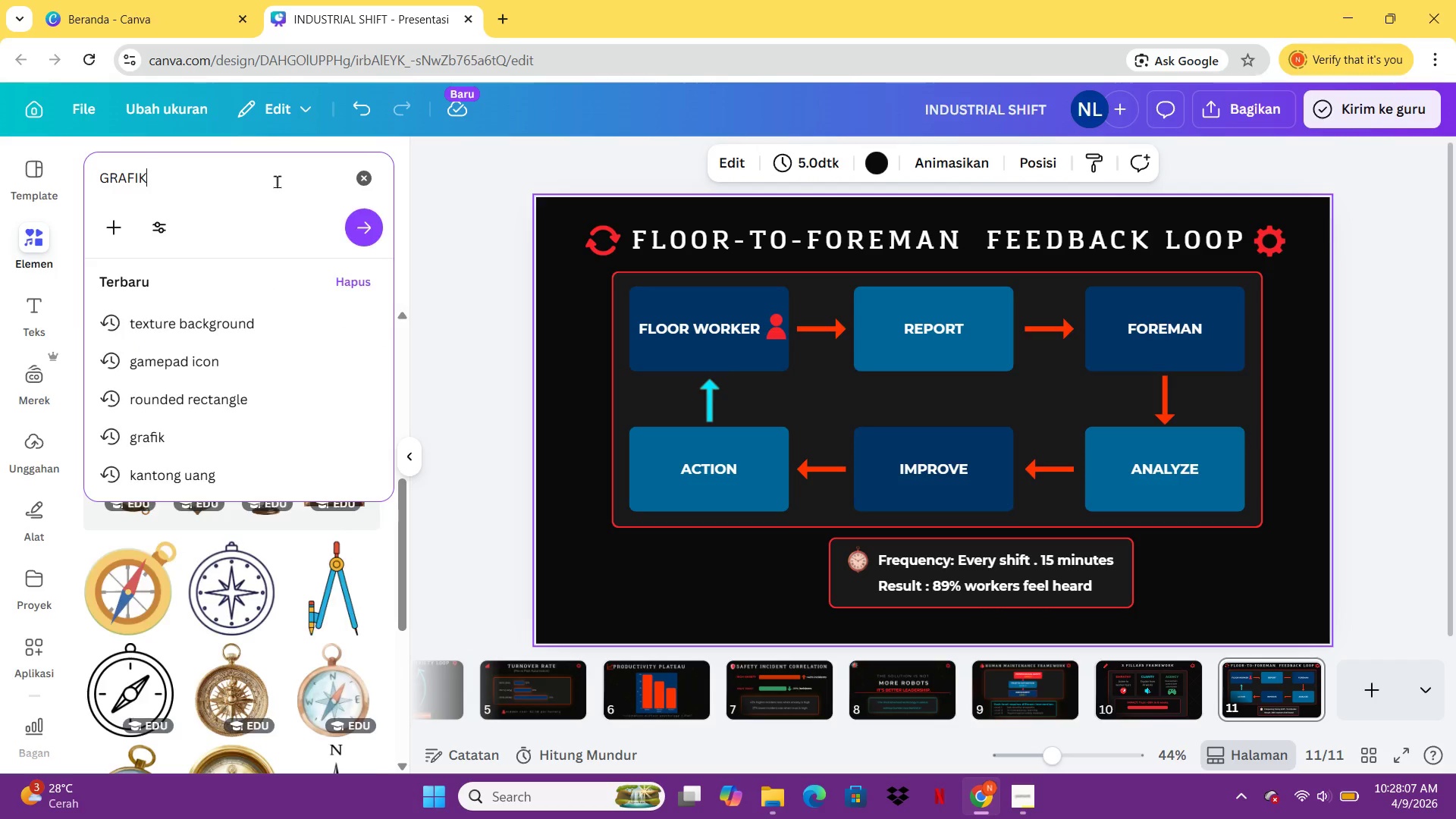 
key(Enter)
 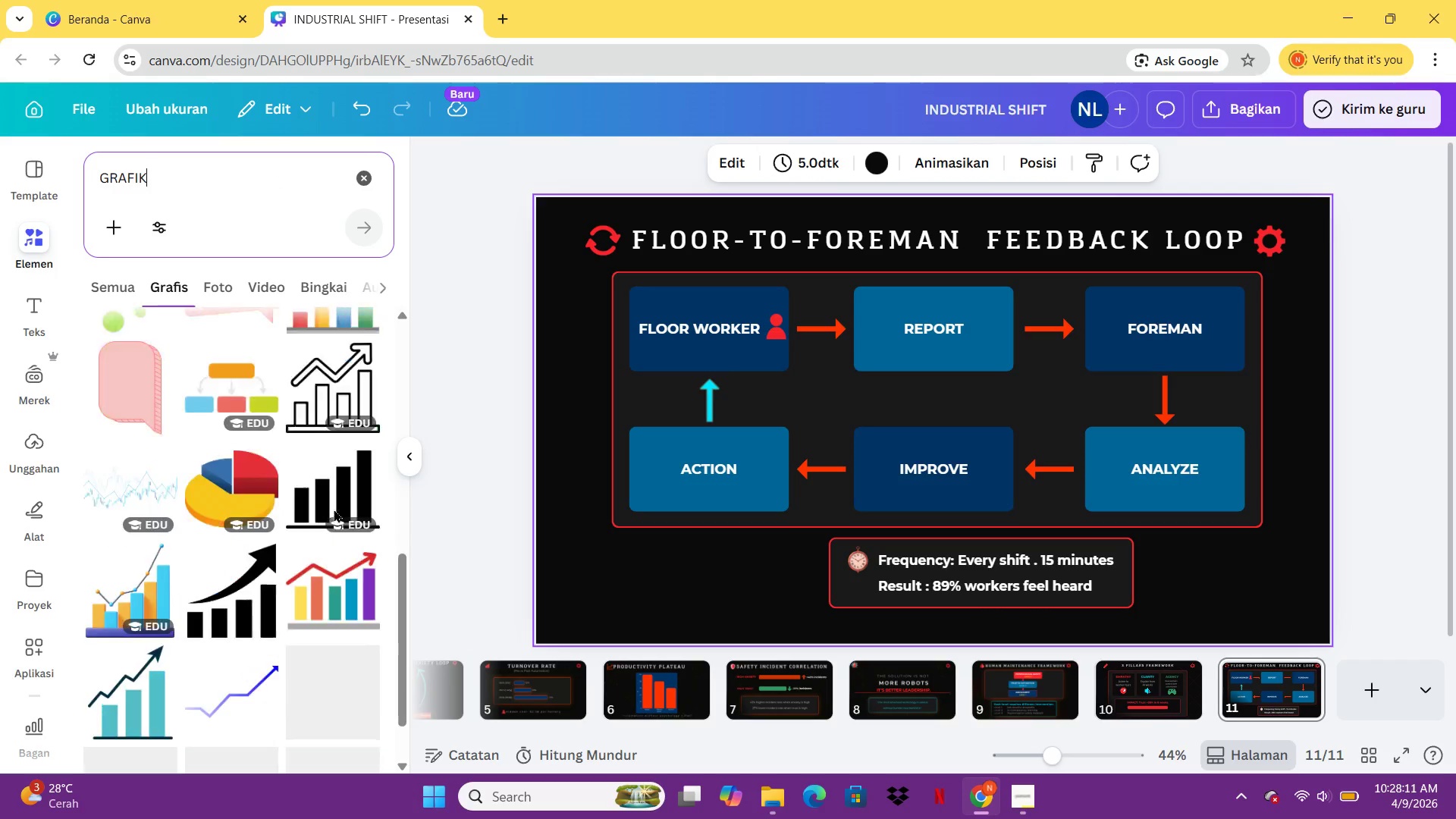 
wait(9.3)
 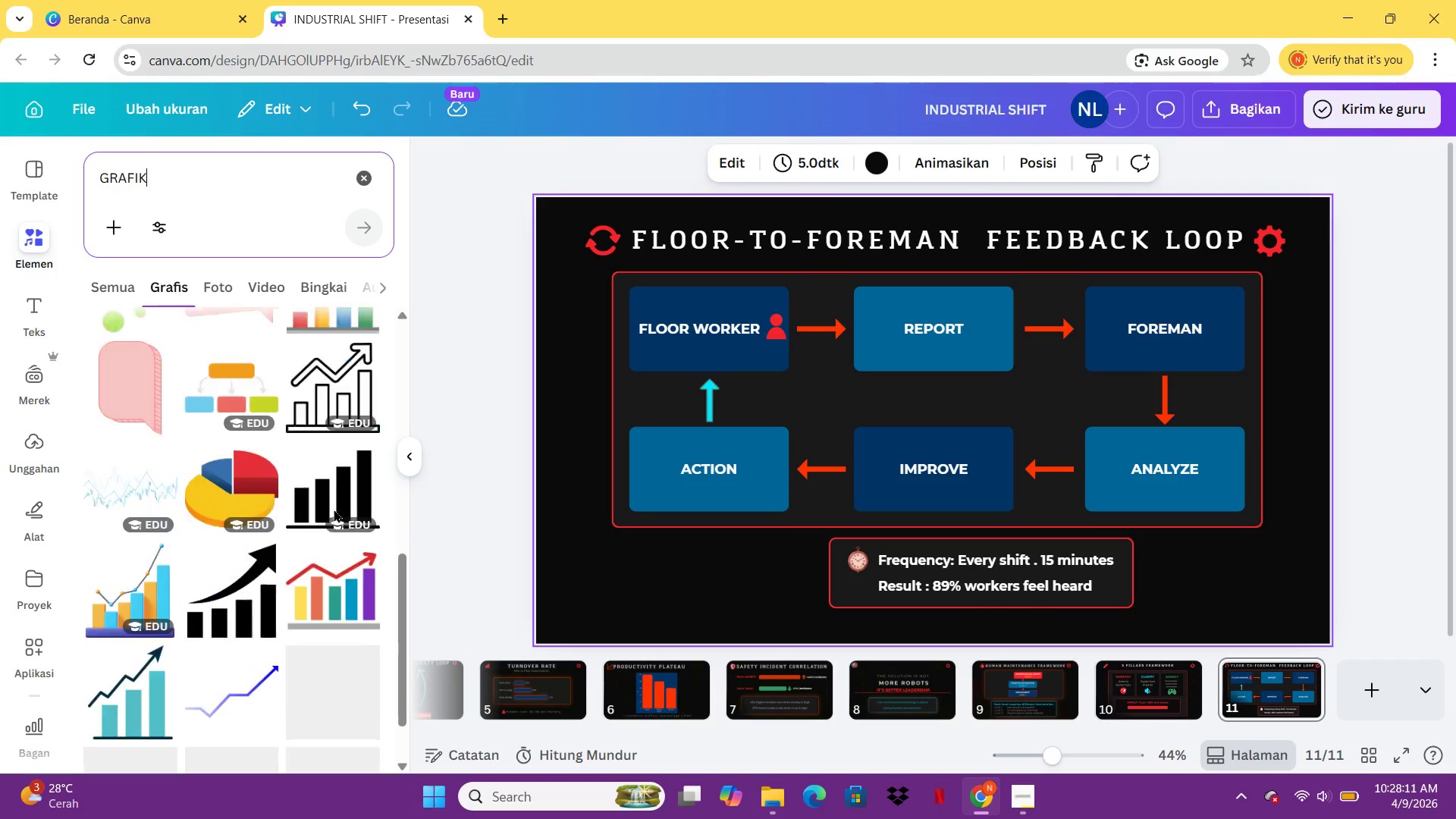 
left_click([355, 526])
 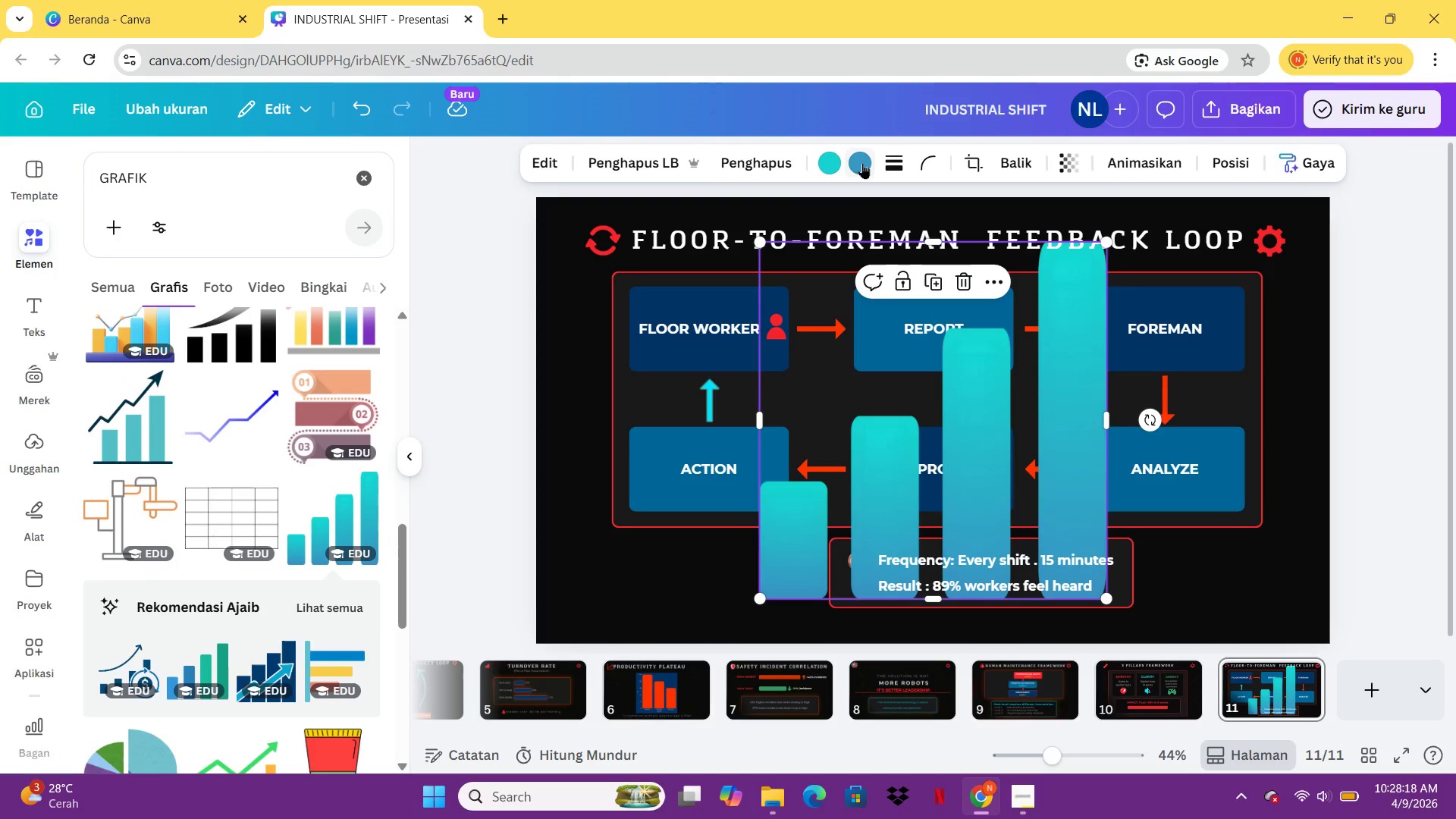 
left_click([852, 165])
 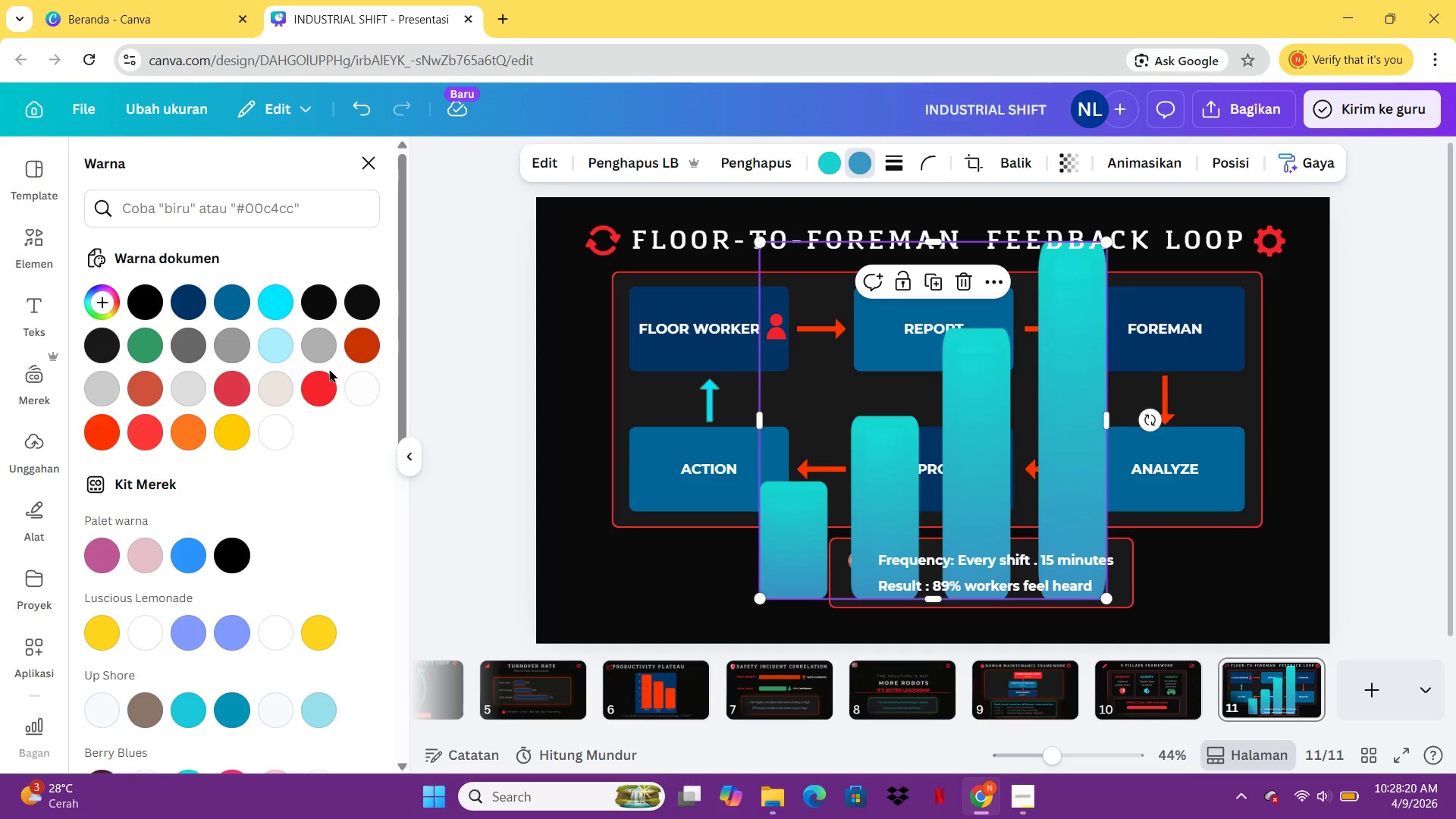 
left_click([309, 388])
 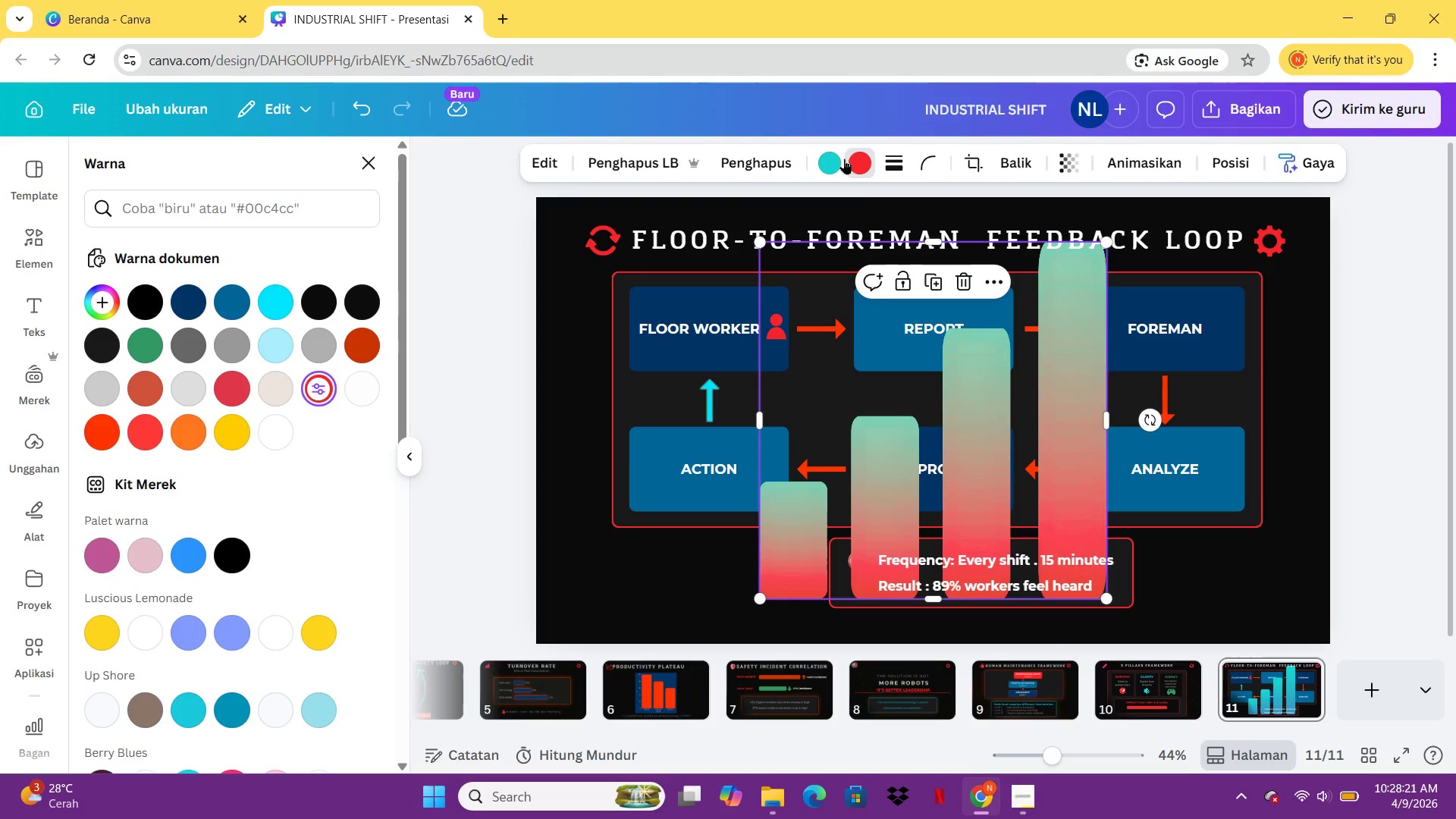 
left_click([827, 174])
 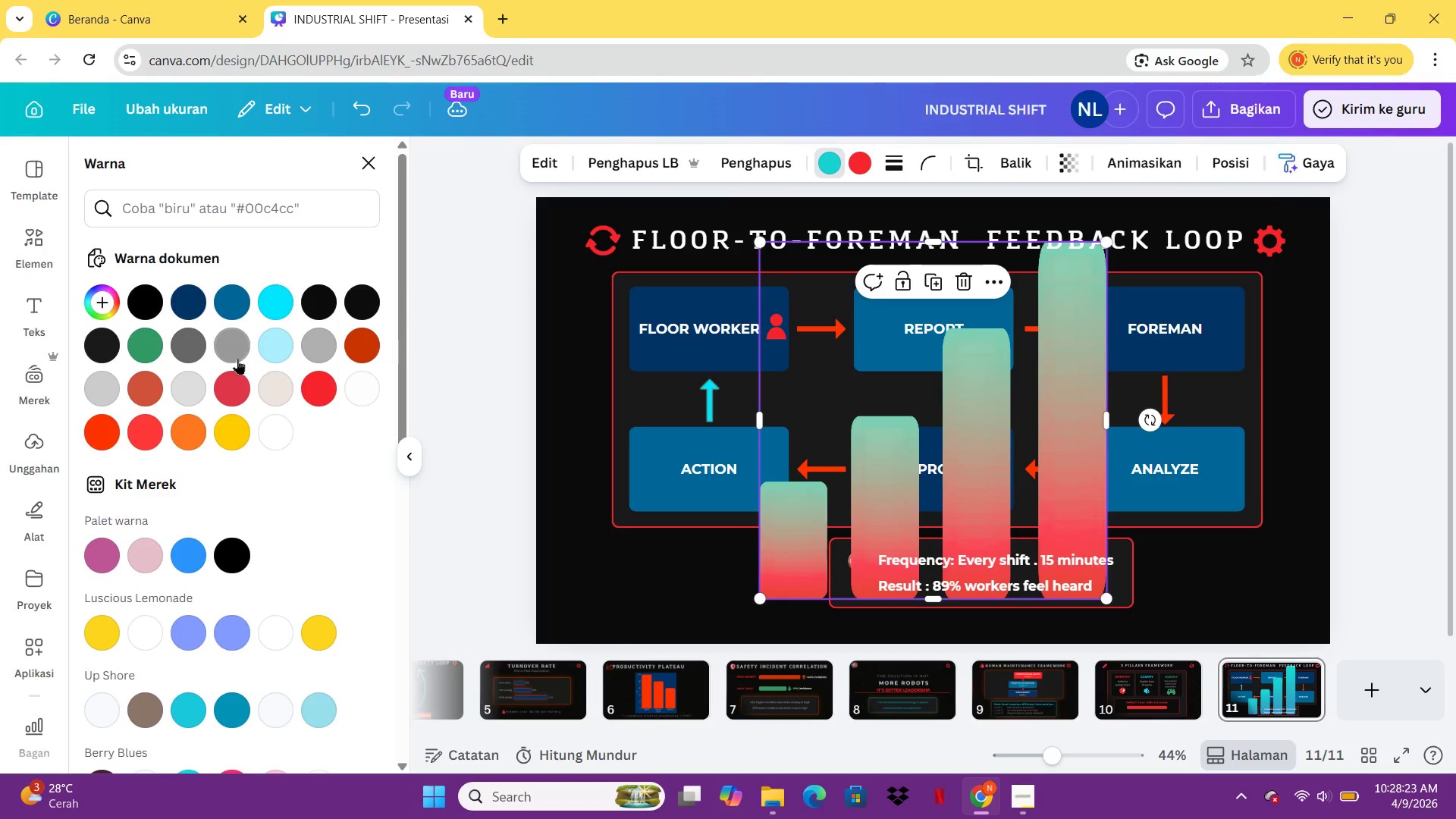 
left_click([246, 388])
 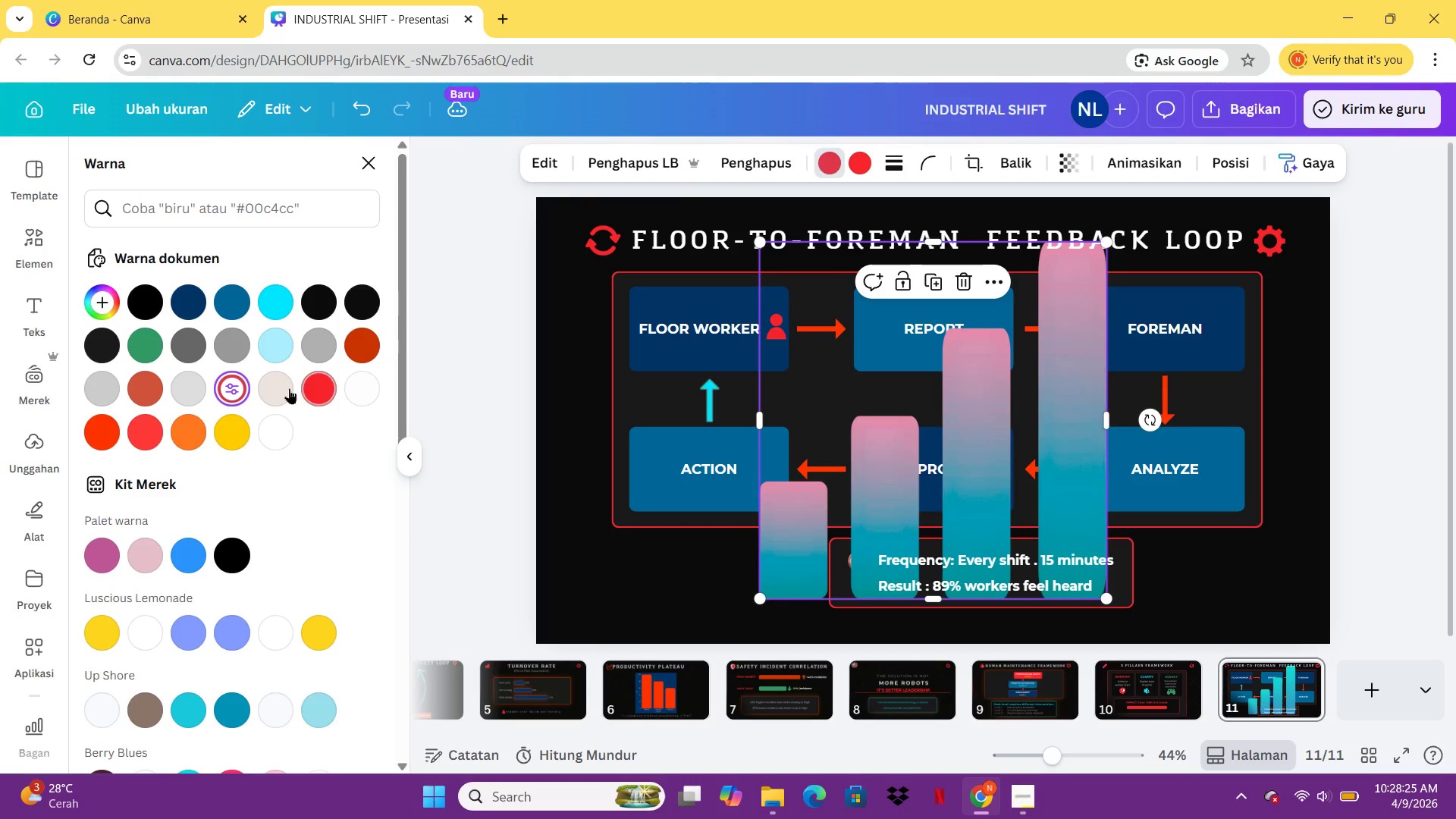 
left_click([319, 388])
 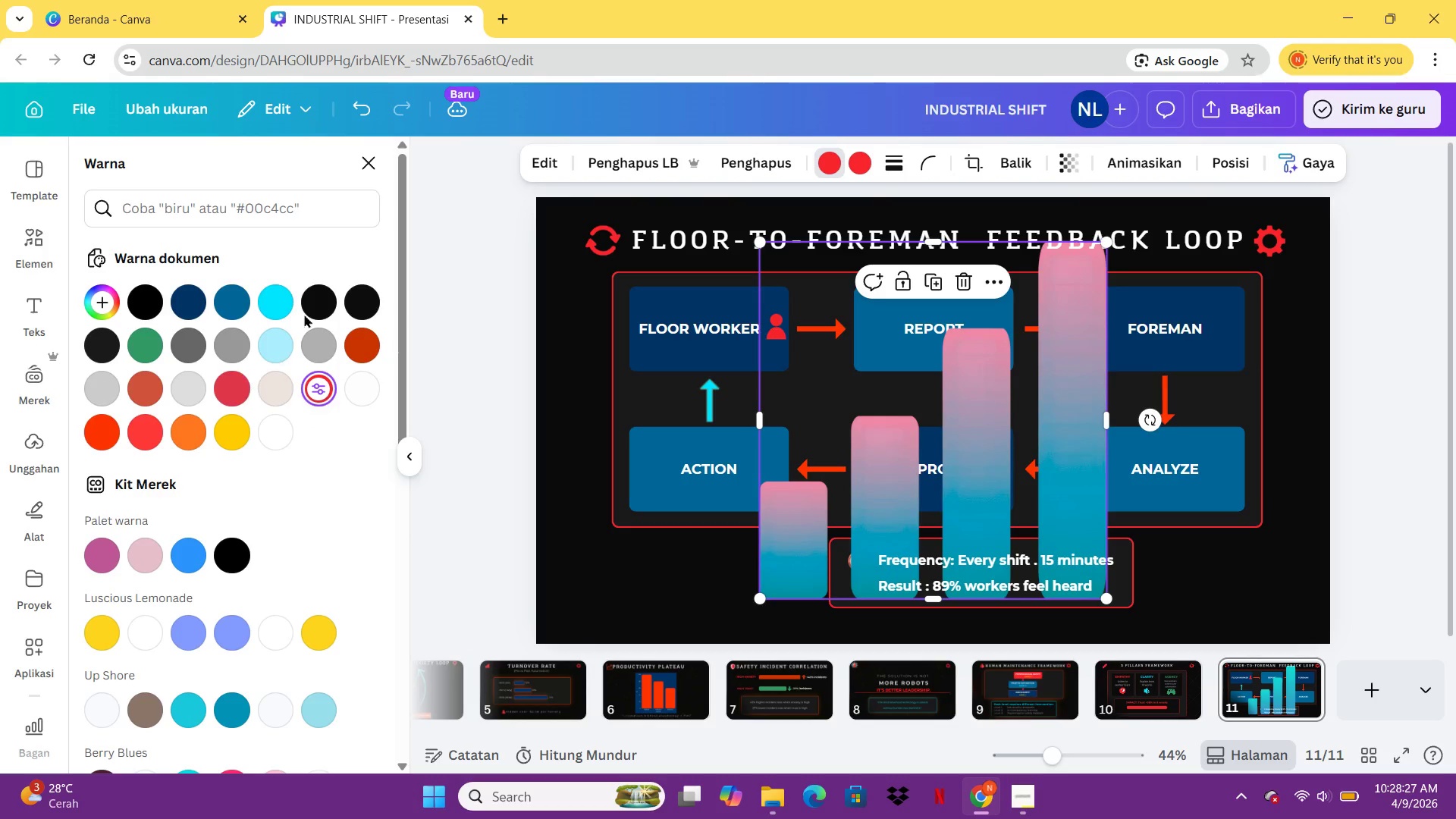 
left_click([287, 334])
 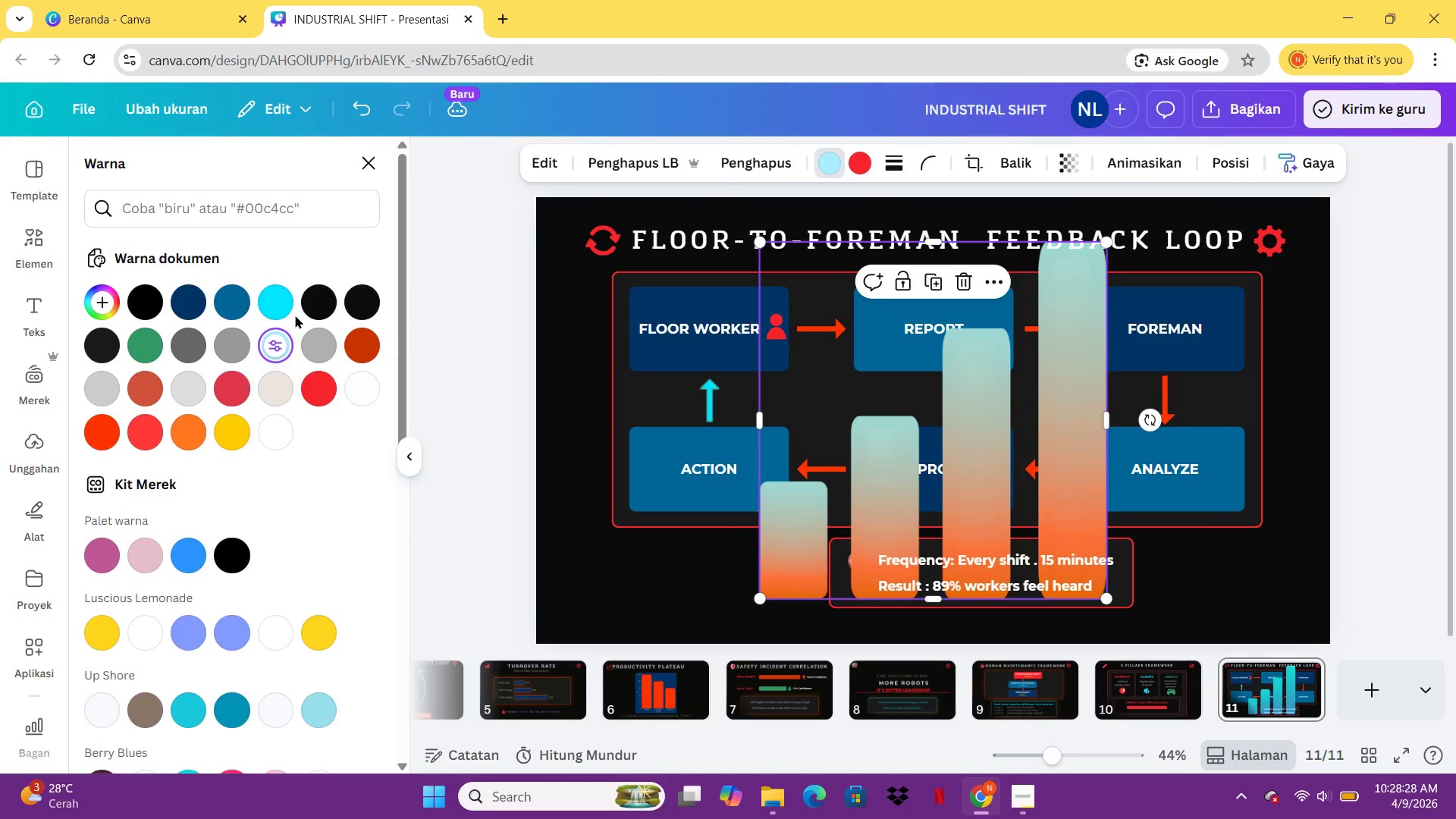 
left_click([275, 300])
 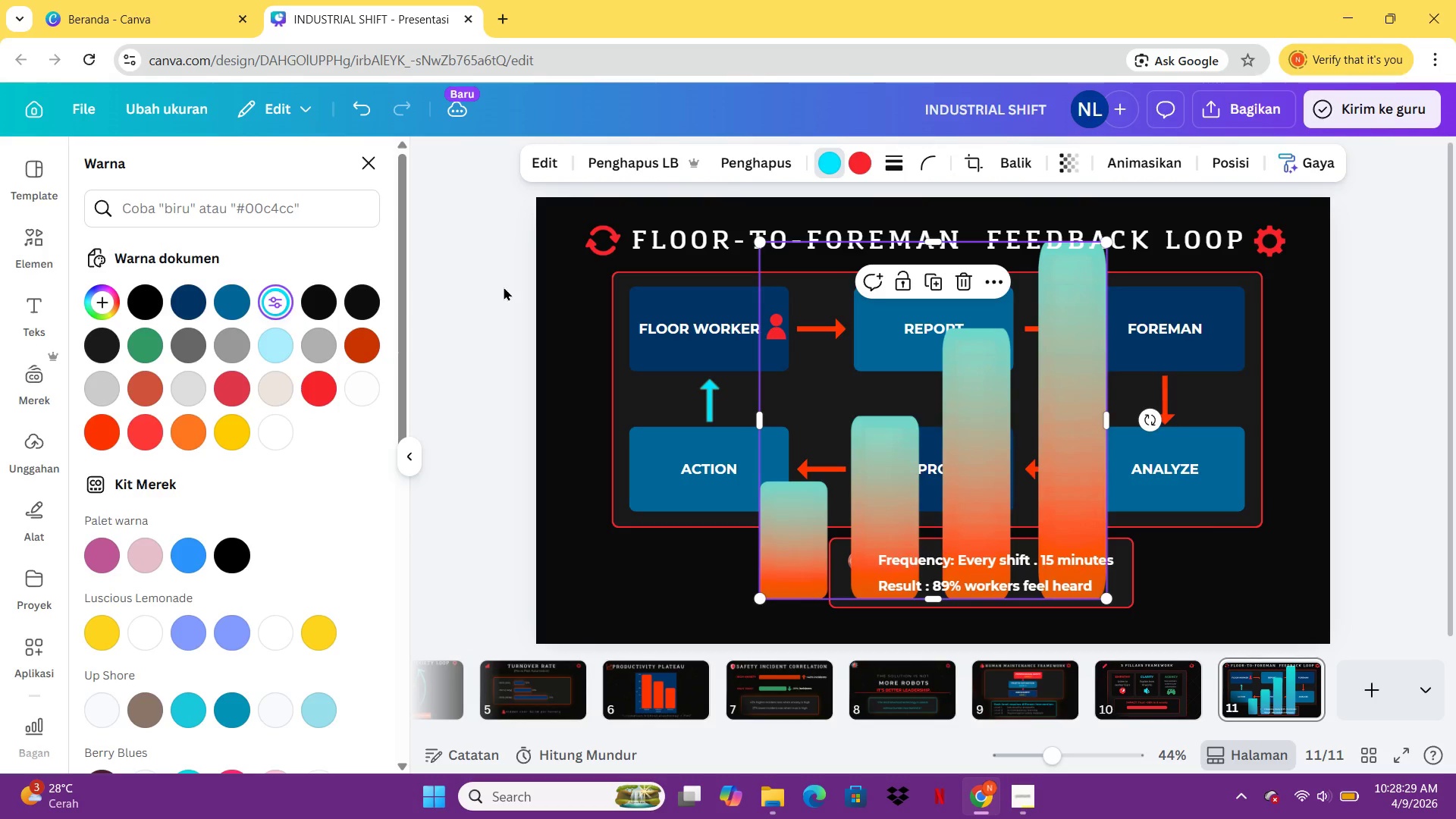 
key(Delete)
 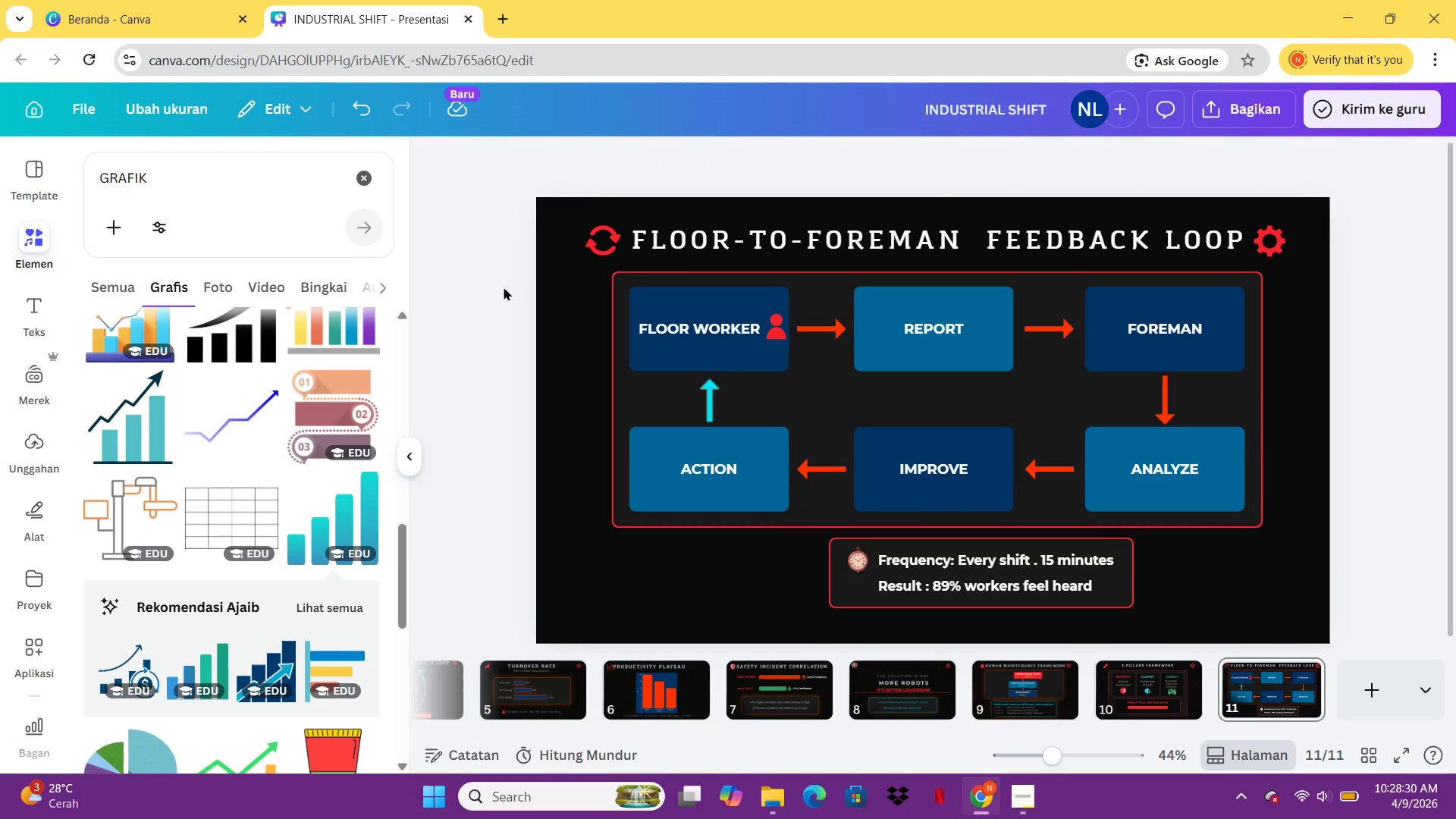 
mouse_move([300, 541])
 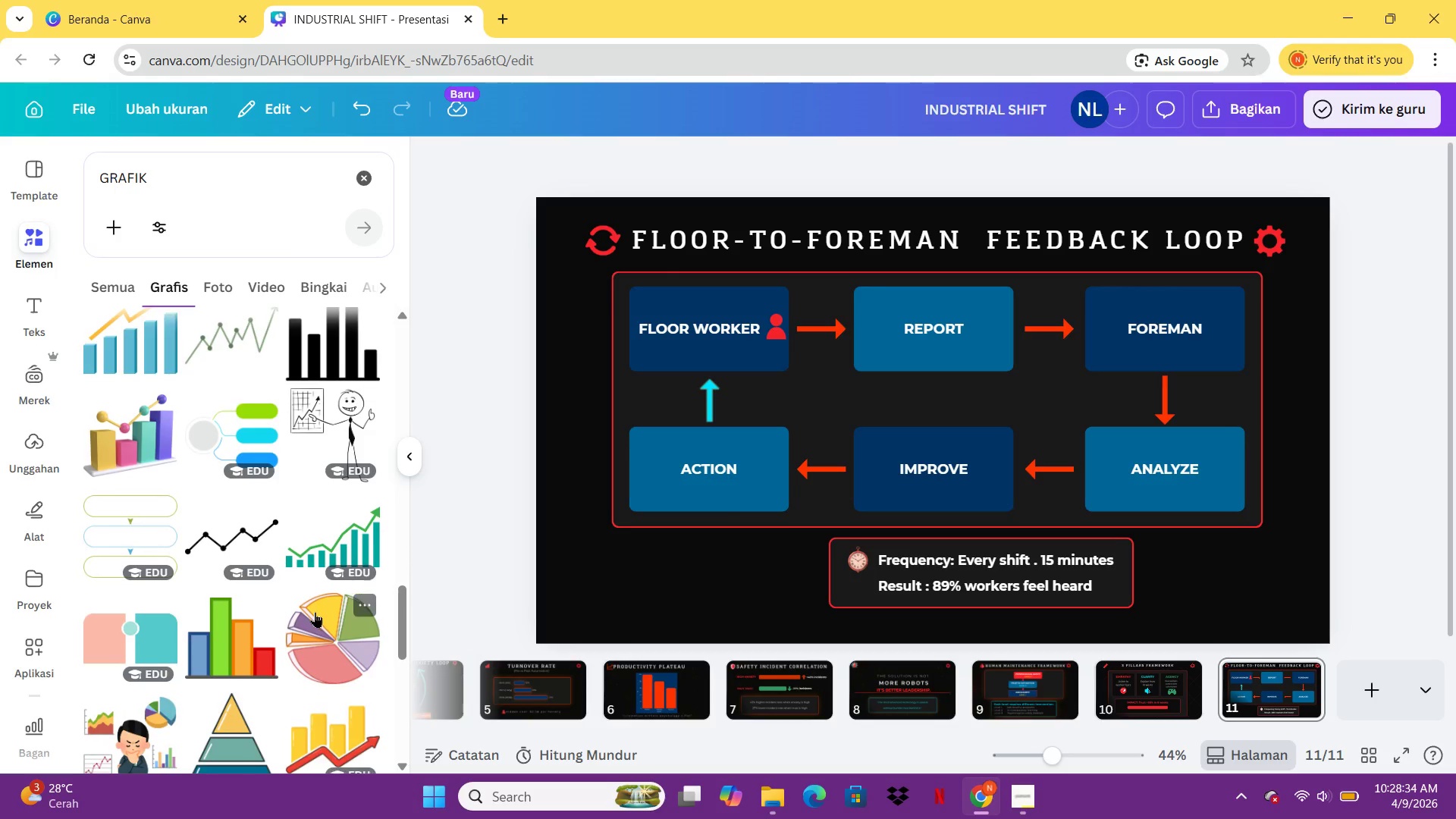 
left_click([246, 623])
 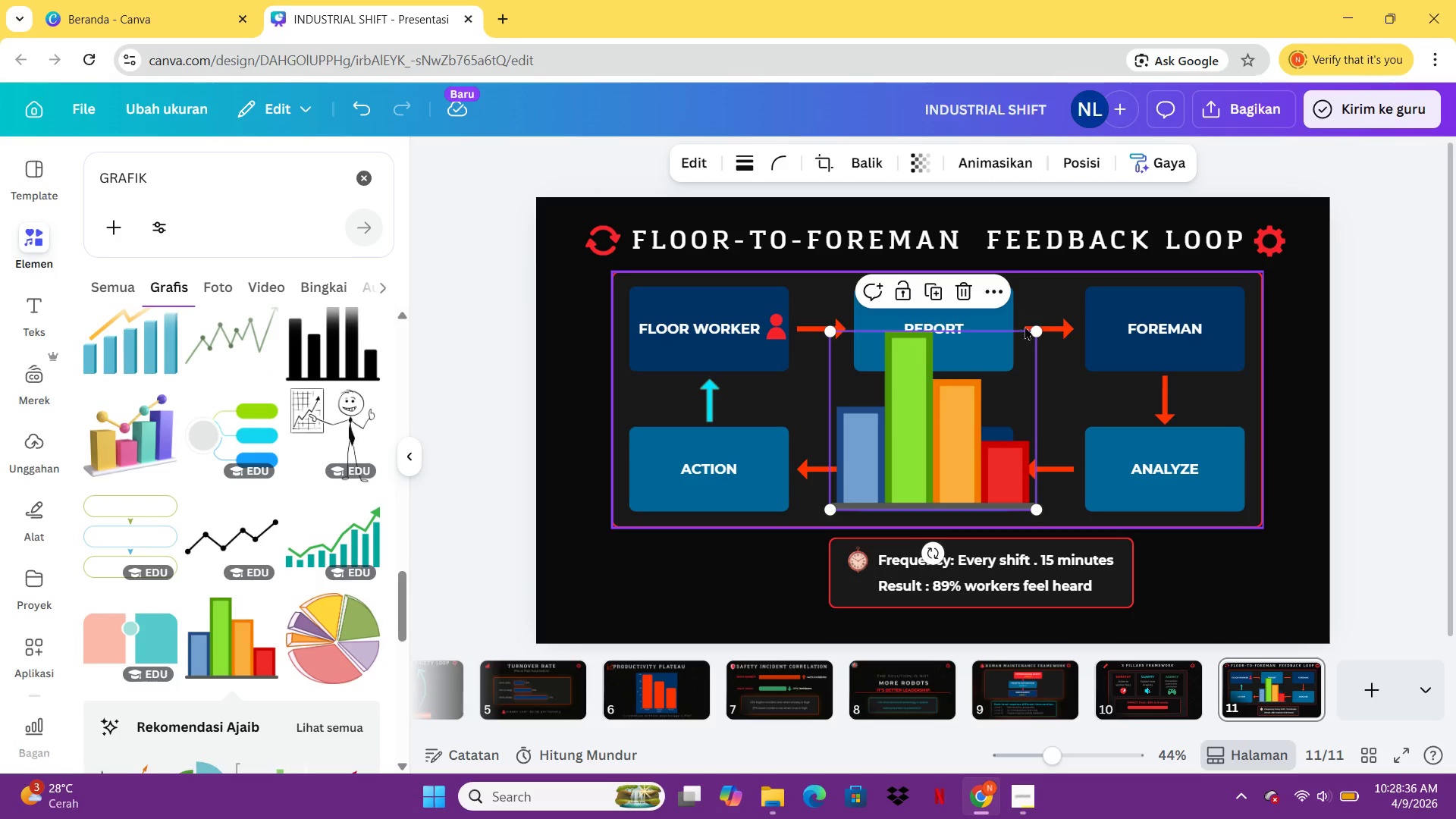 
left_click_drag(start_coordinate=[1037, 328], to_coordinate=[884, 487])
 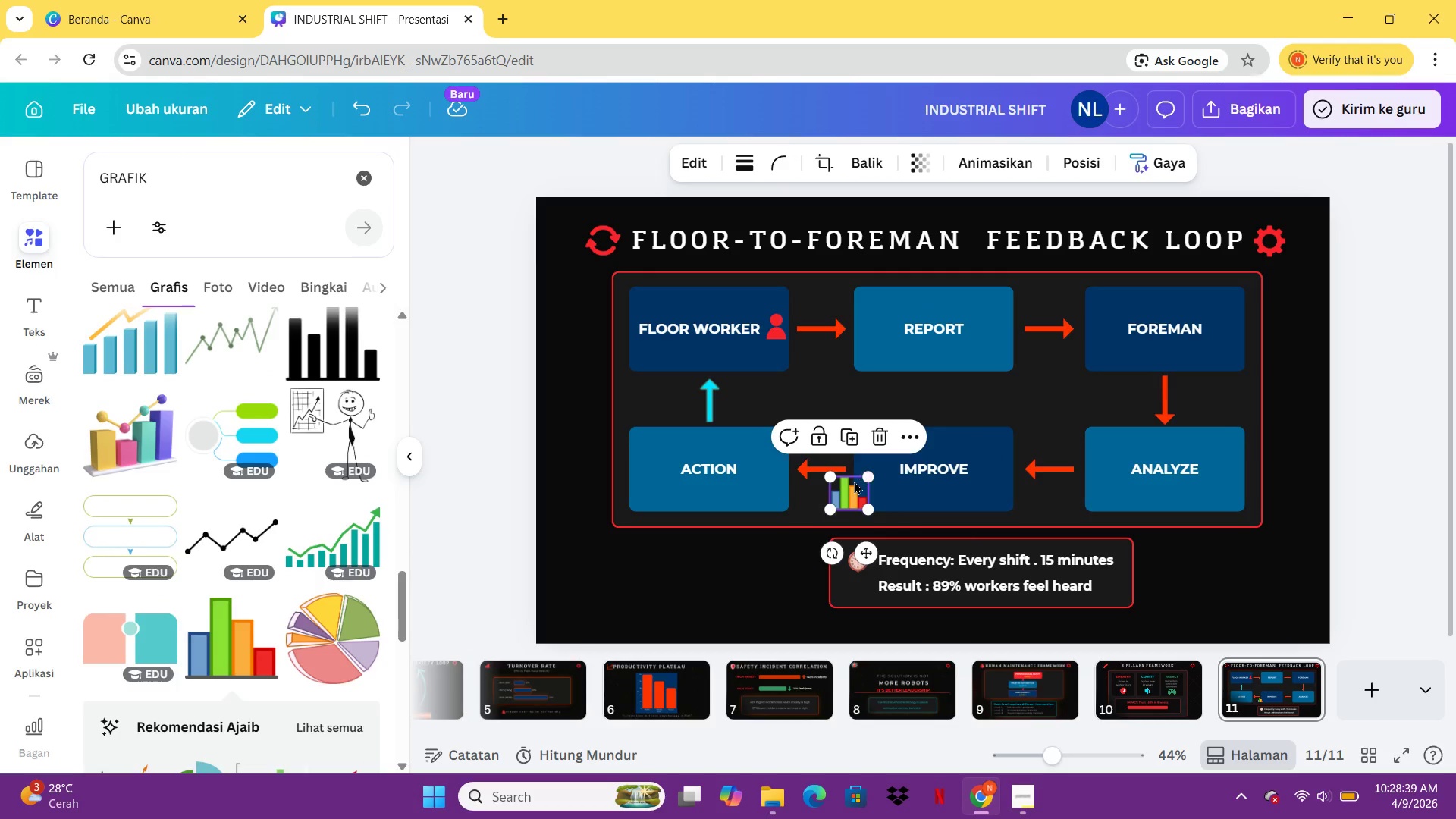 
left_click_drag(start_coordinate=[853, 485], to_coordinate=[861, 588])
 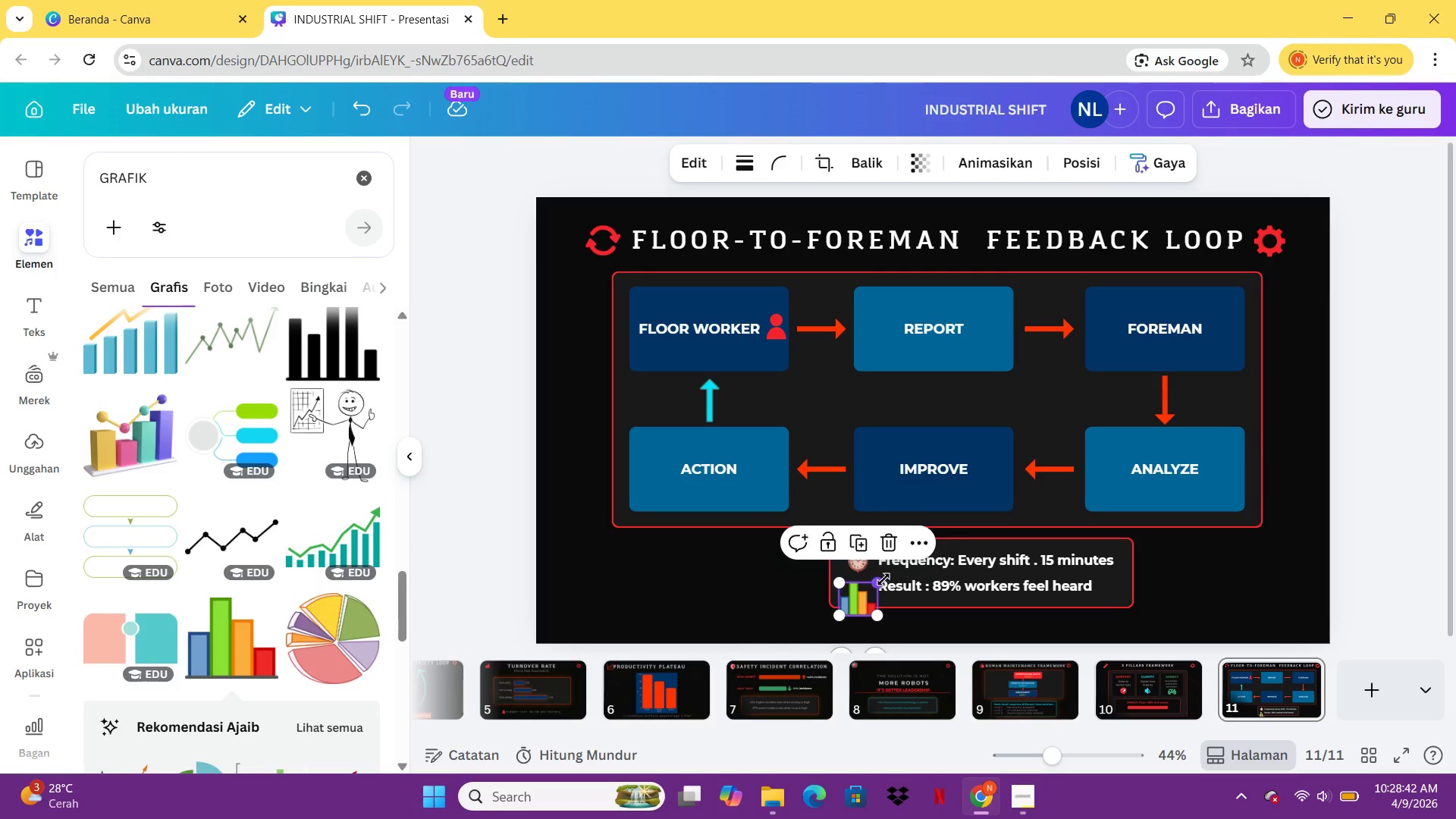 
left_click_drag(start_coordinate=[883, 579], to_coordinate=[876, 595])
 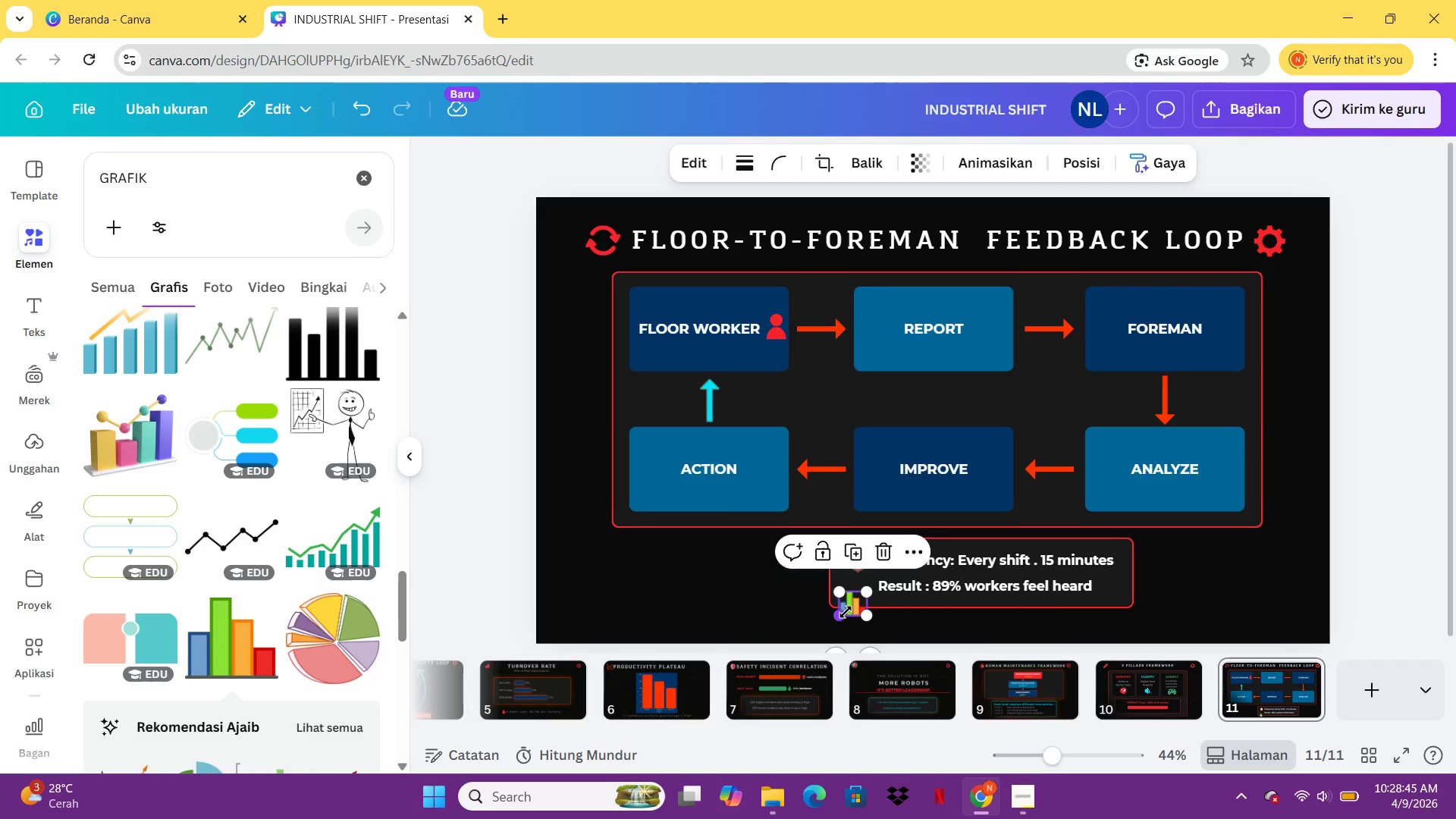 
left_click_drag(start_coordinate=[852, 609], to_coordinate=[858, 592])
 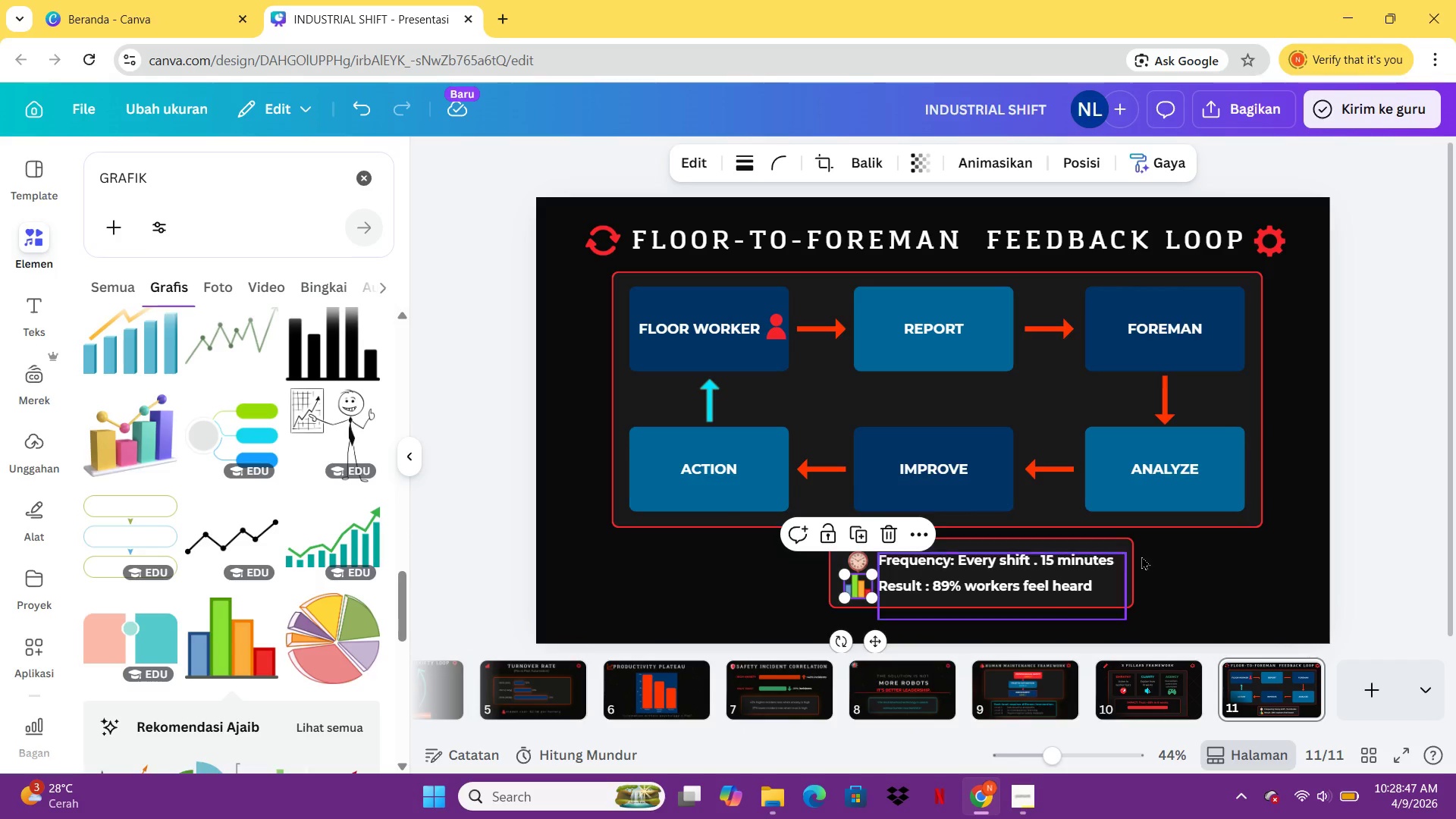 
left_click([1141, 556])
 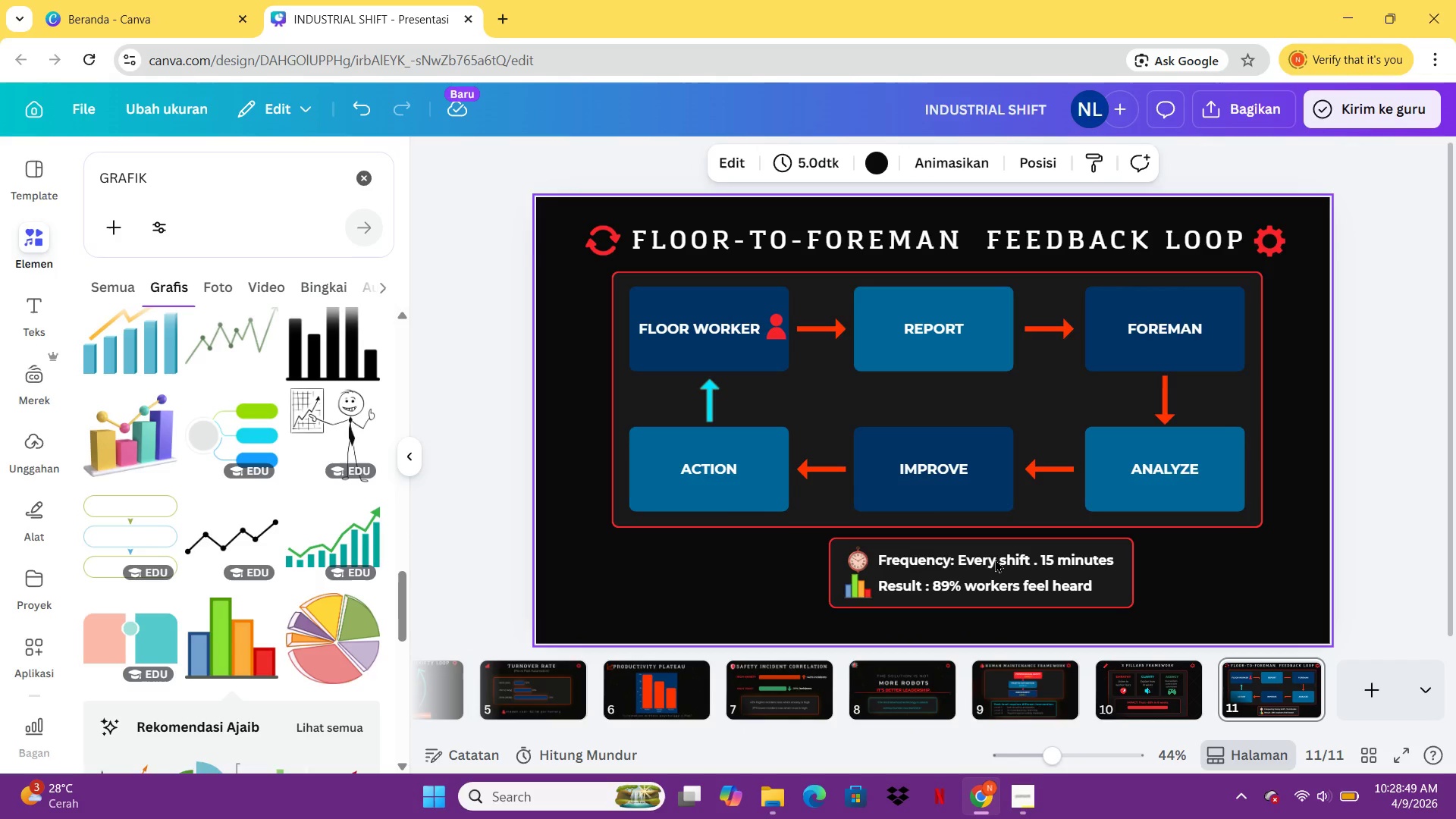 
left_click_drag(start_coordinate=[1159, 607], to_coordinate=[838, 553])
 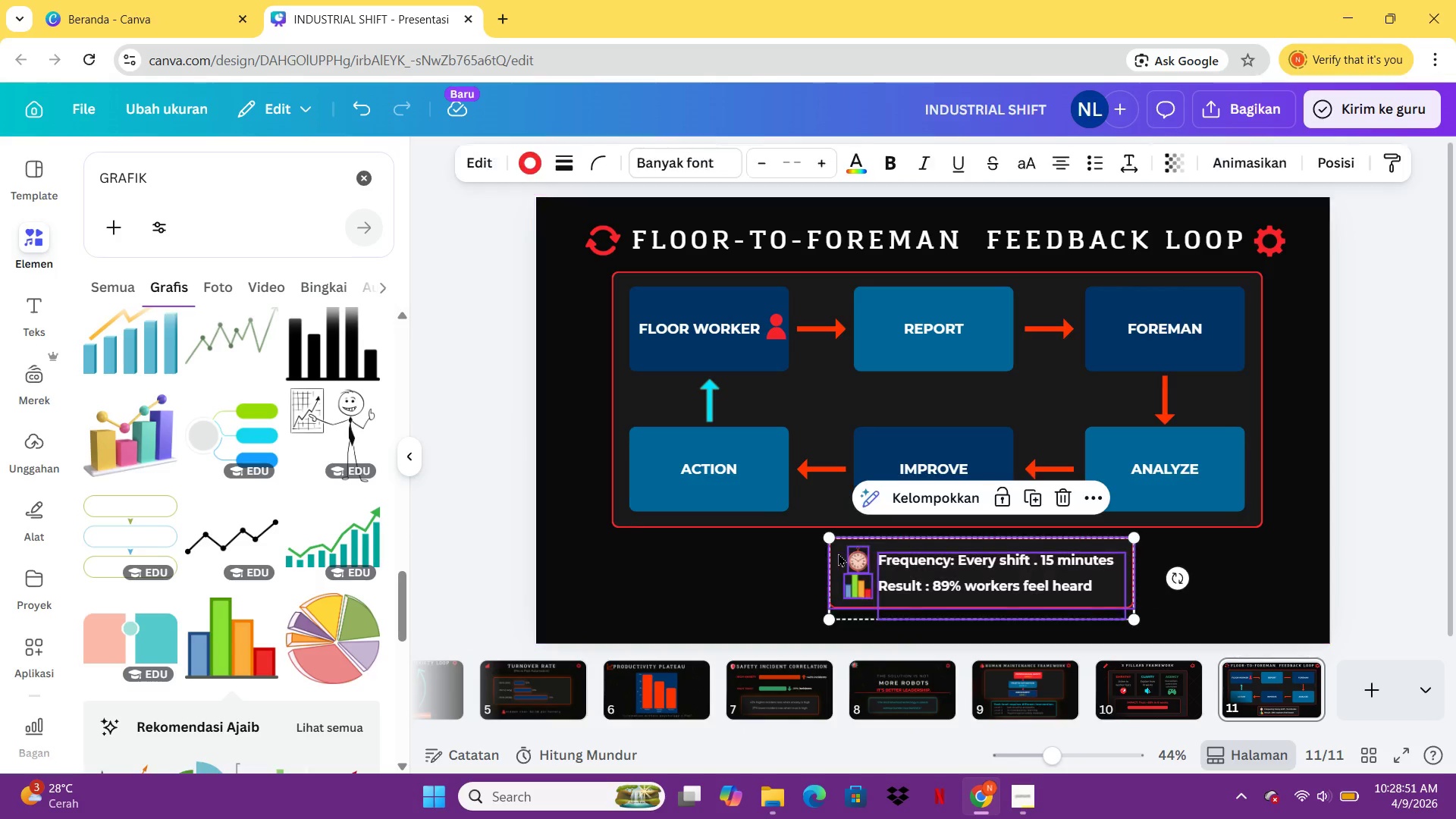 
hold_key(key=ControlLeft, duration=0.48)
 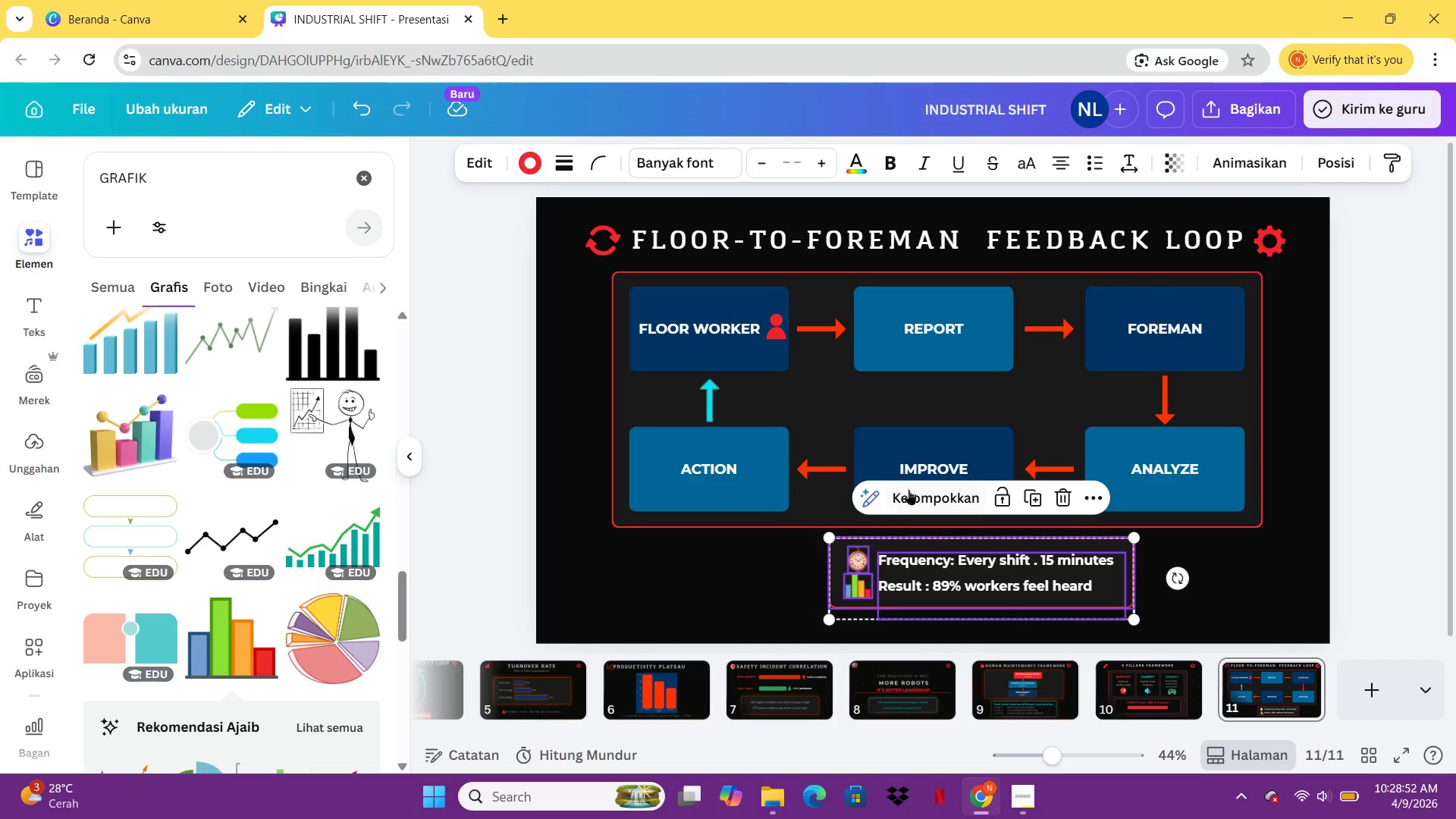 
left_click([910, 491])
 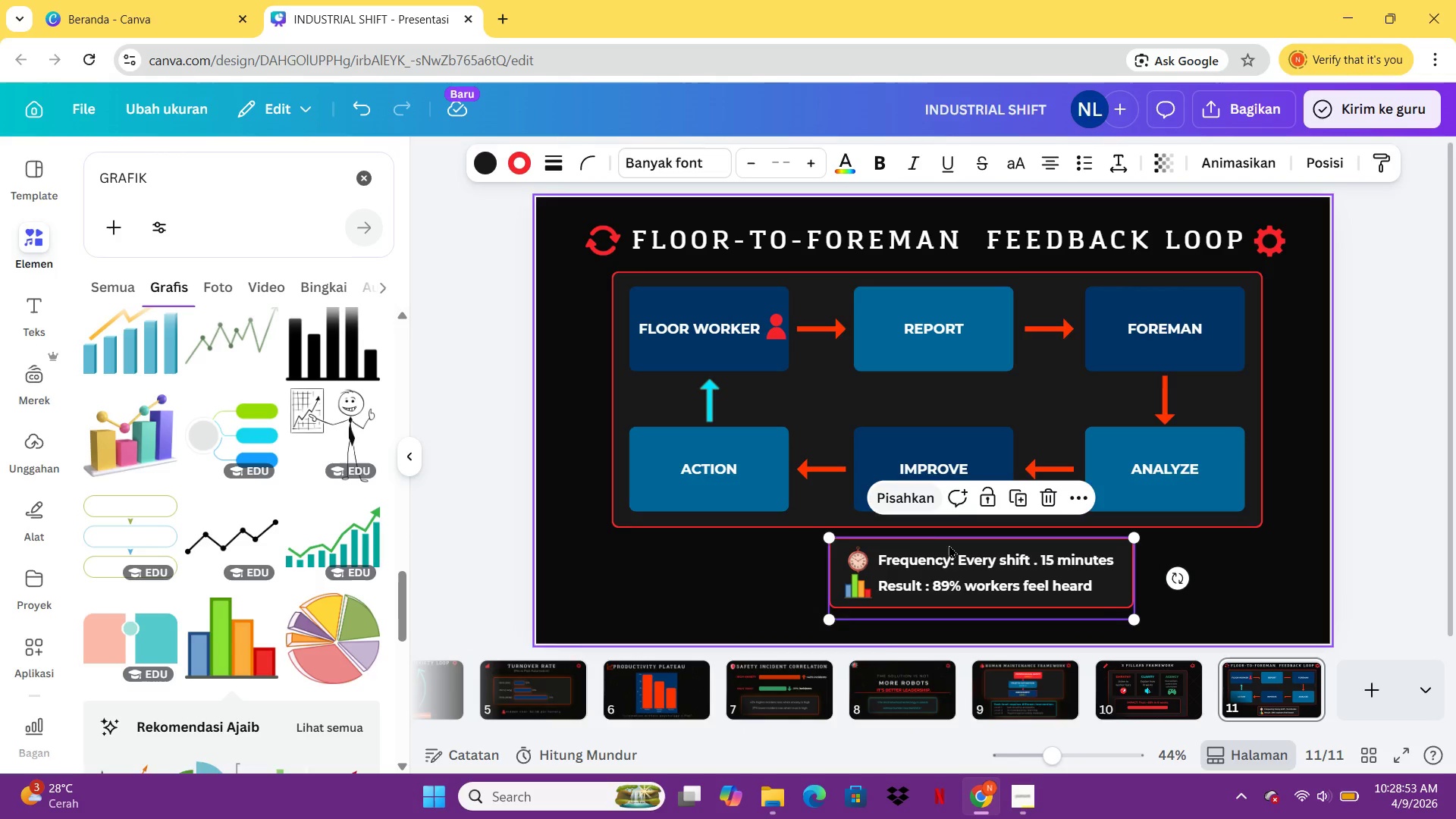 
left_click_drag(start_coordinate=[958, 551], to_coordinate=[905, 560])
 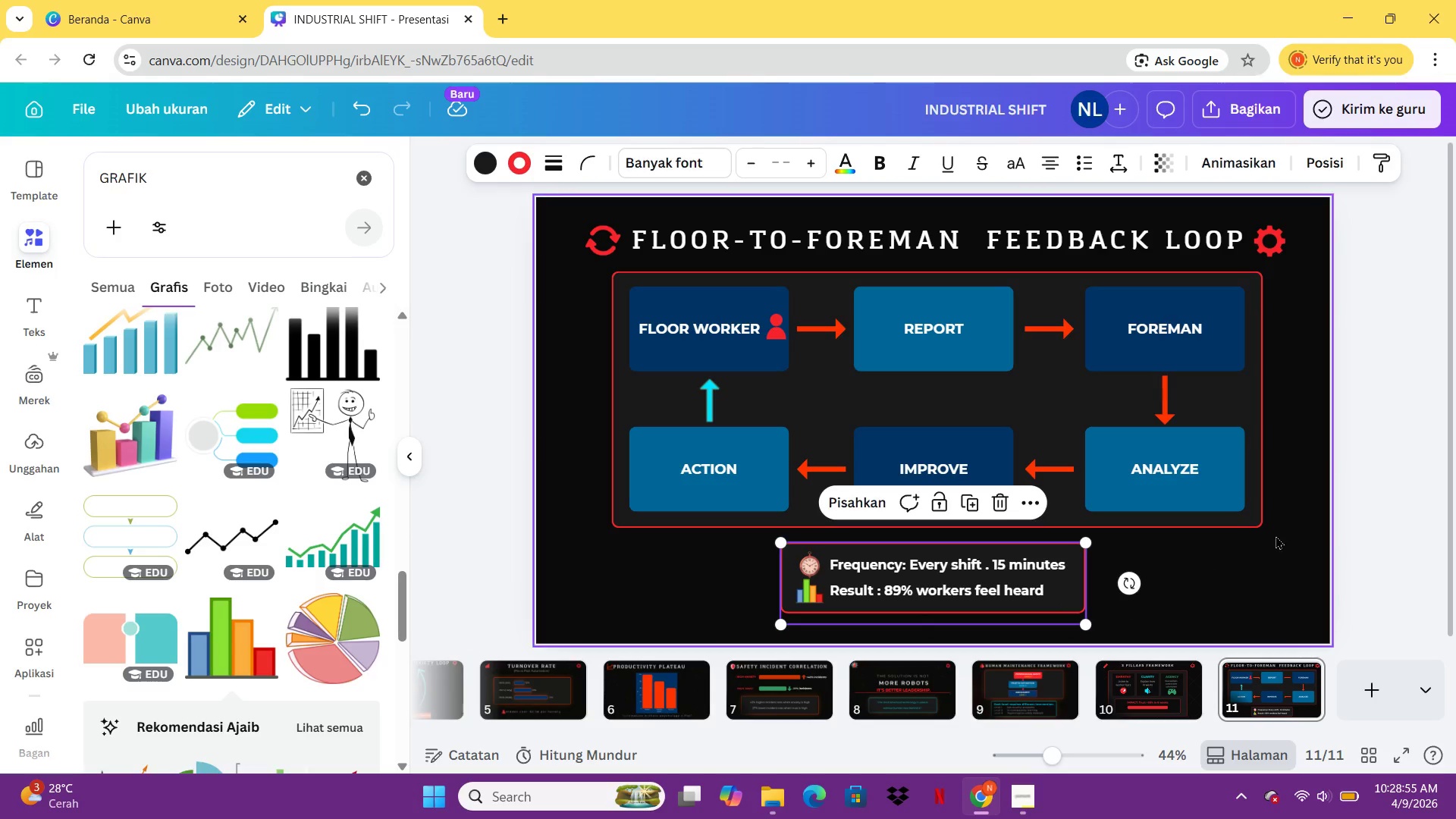 
left_click([1298, 536])
 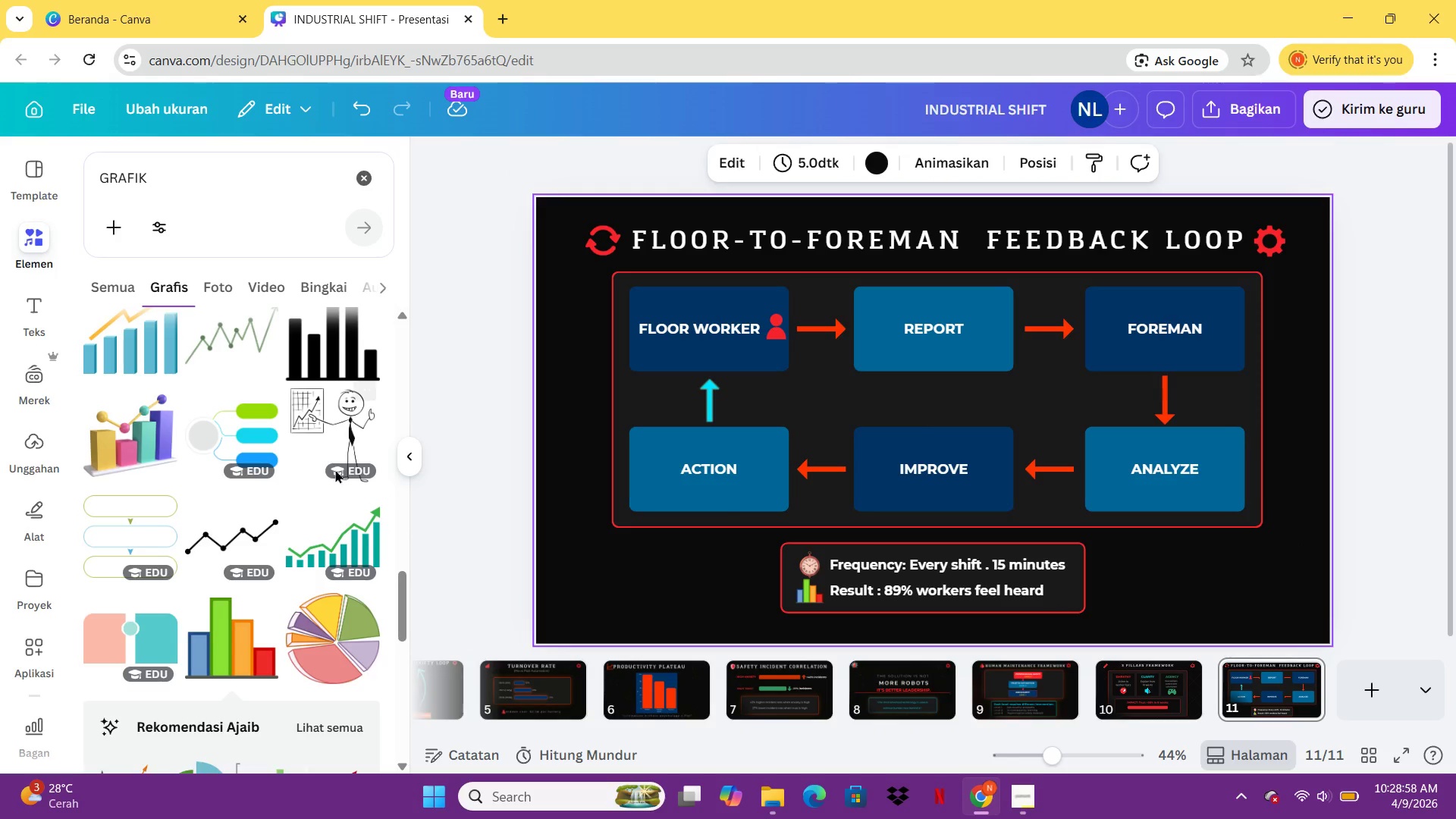 
left_click([522, 681])
 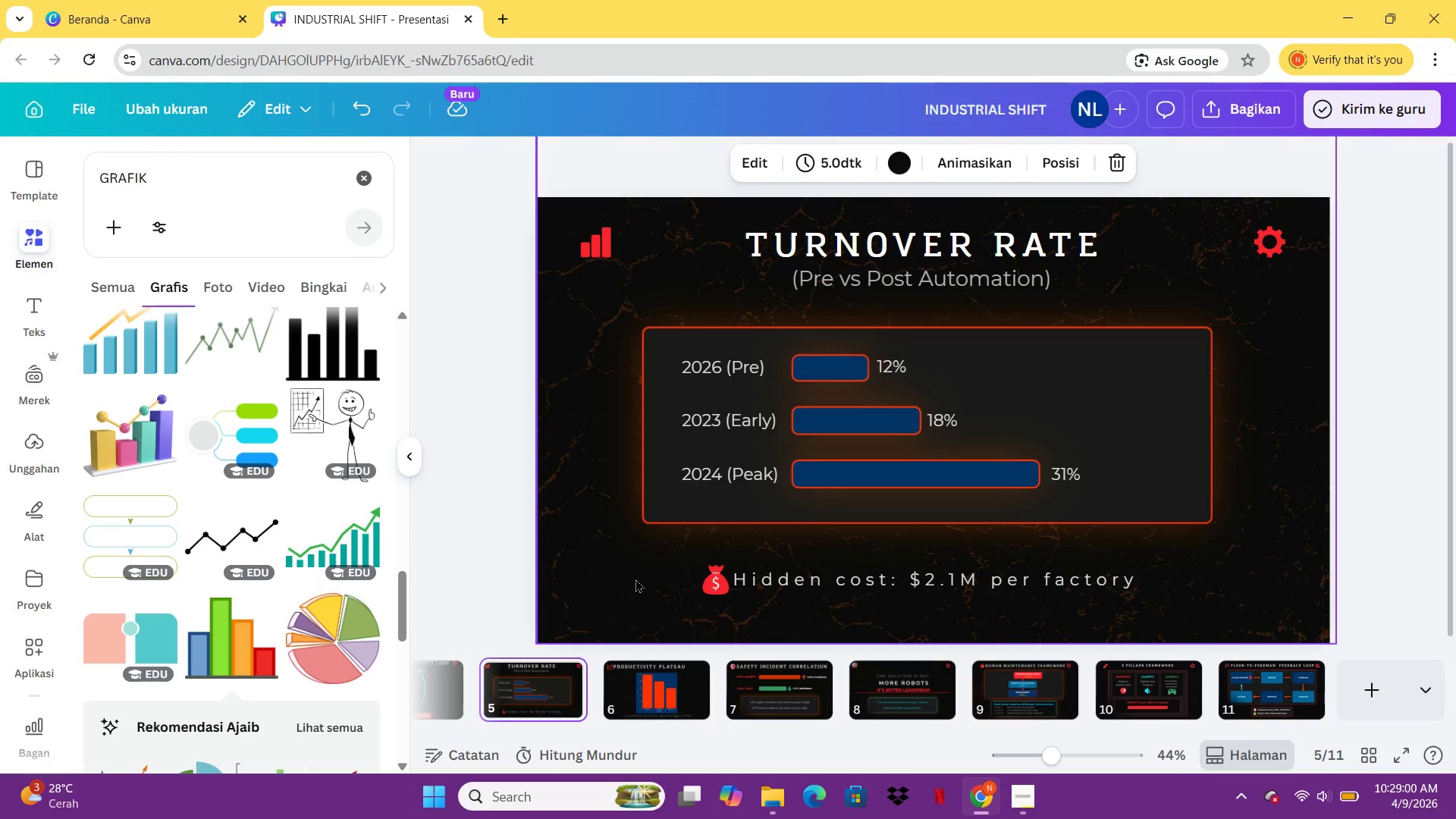 
left_click([592, 585])
 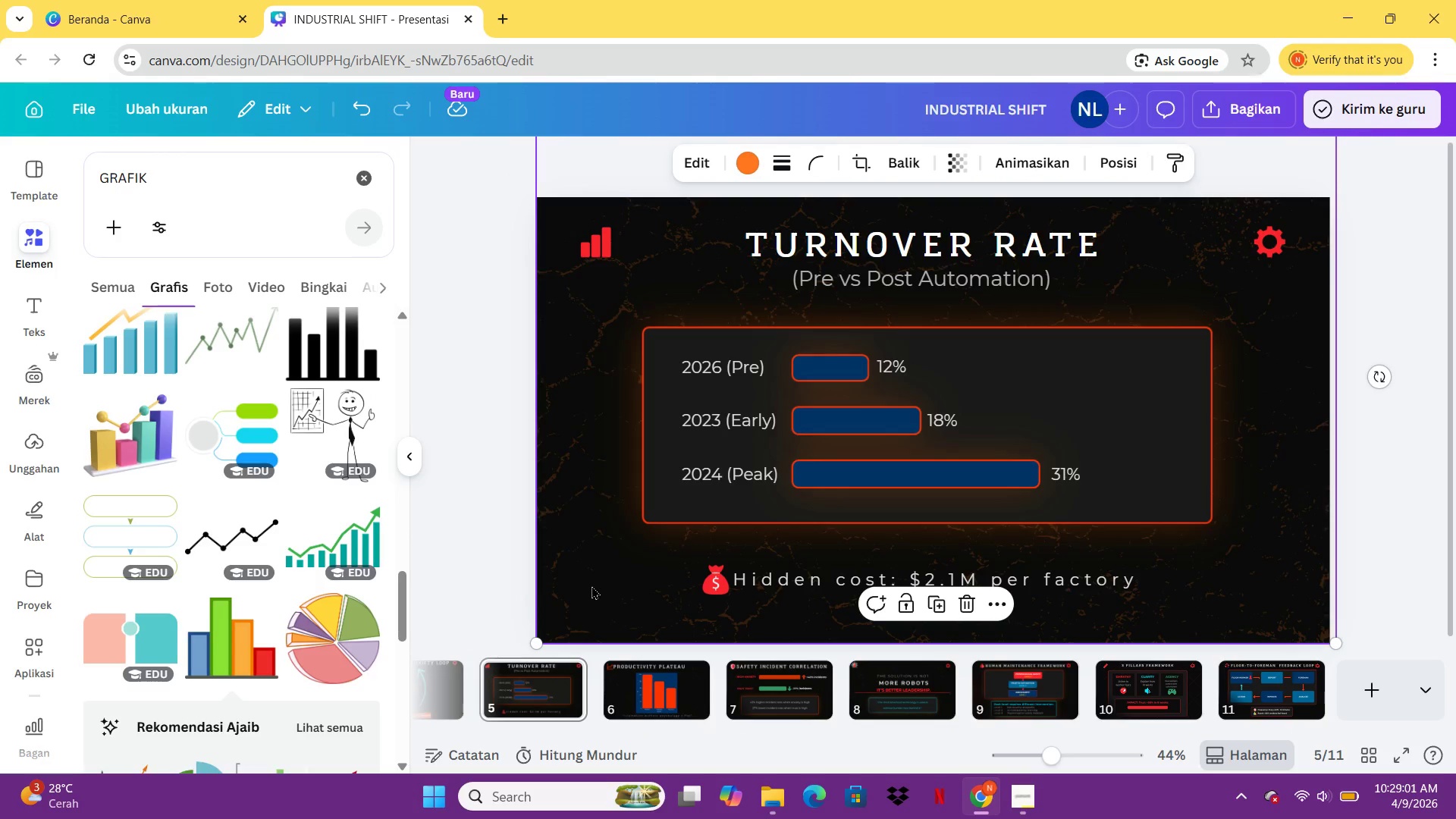 
key(Control+C)
 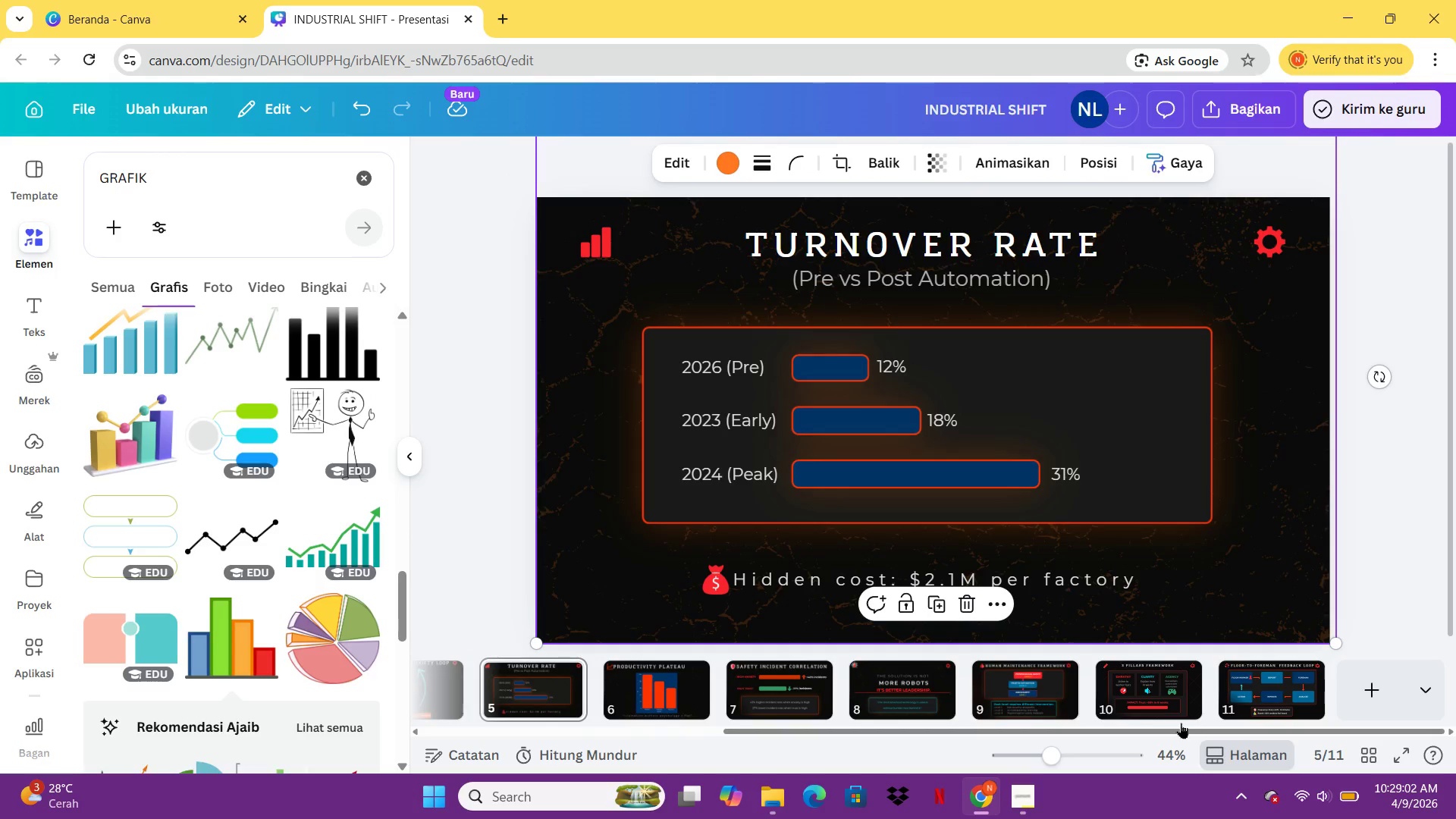 
left_click([1172, 704])
 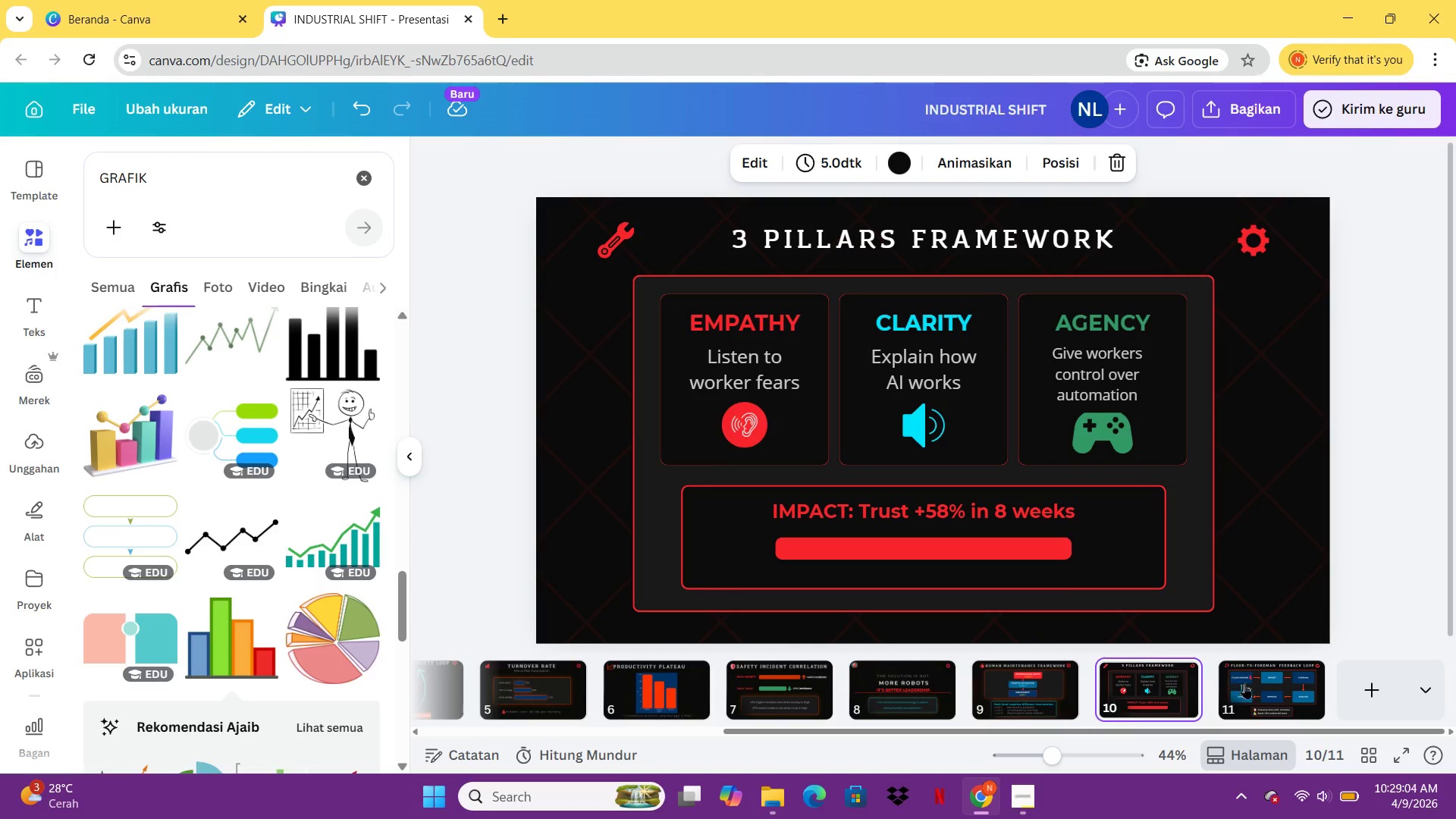 
left_click([1254, 683])
 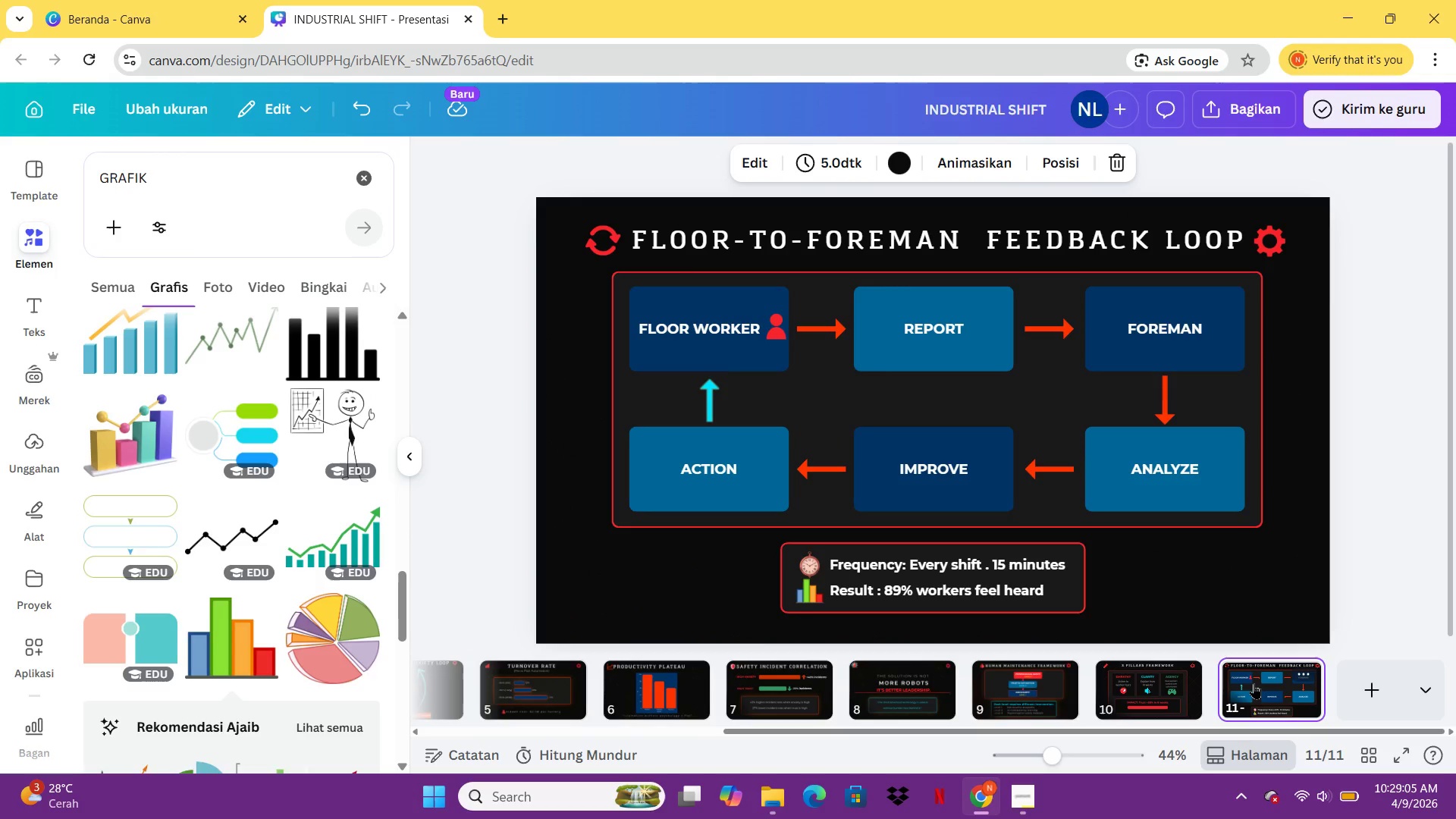 
key(Control+V)
 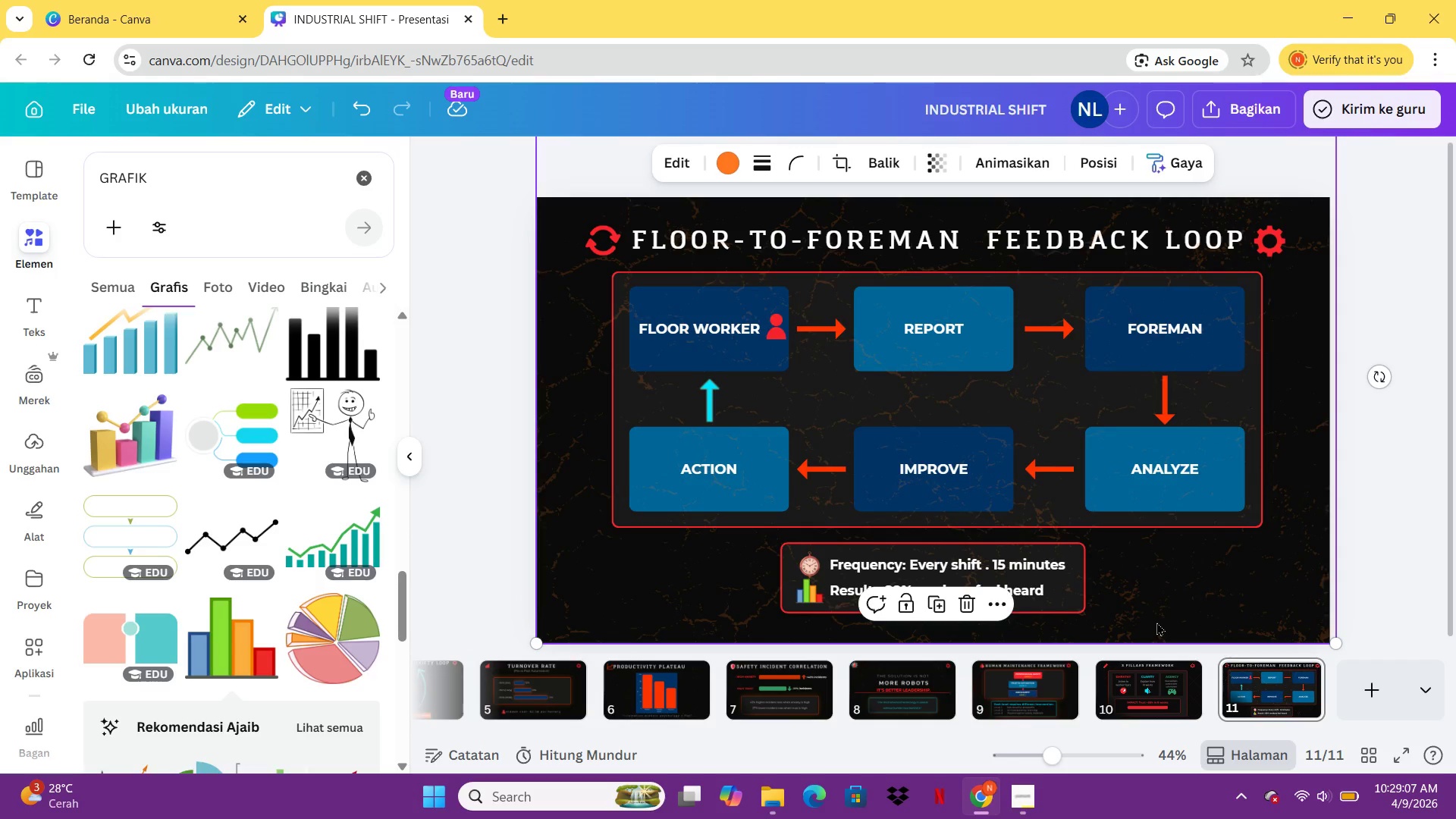 
right_click([1137, 558])
 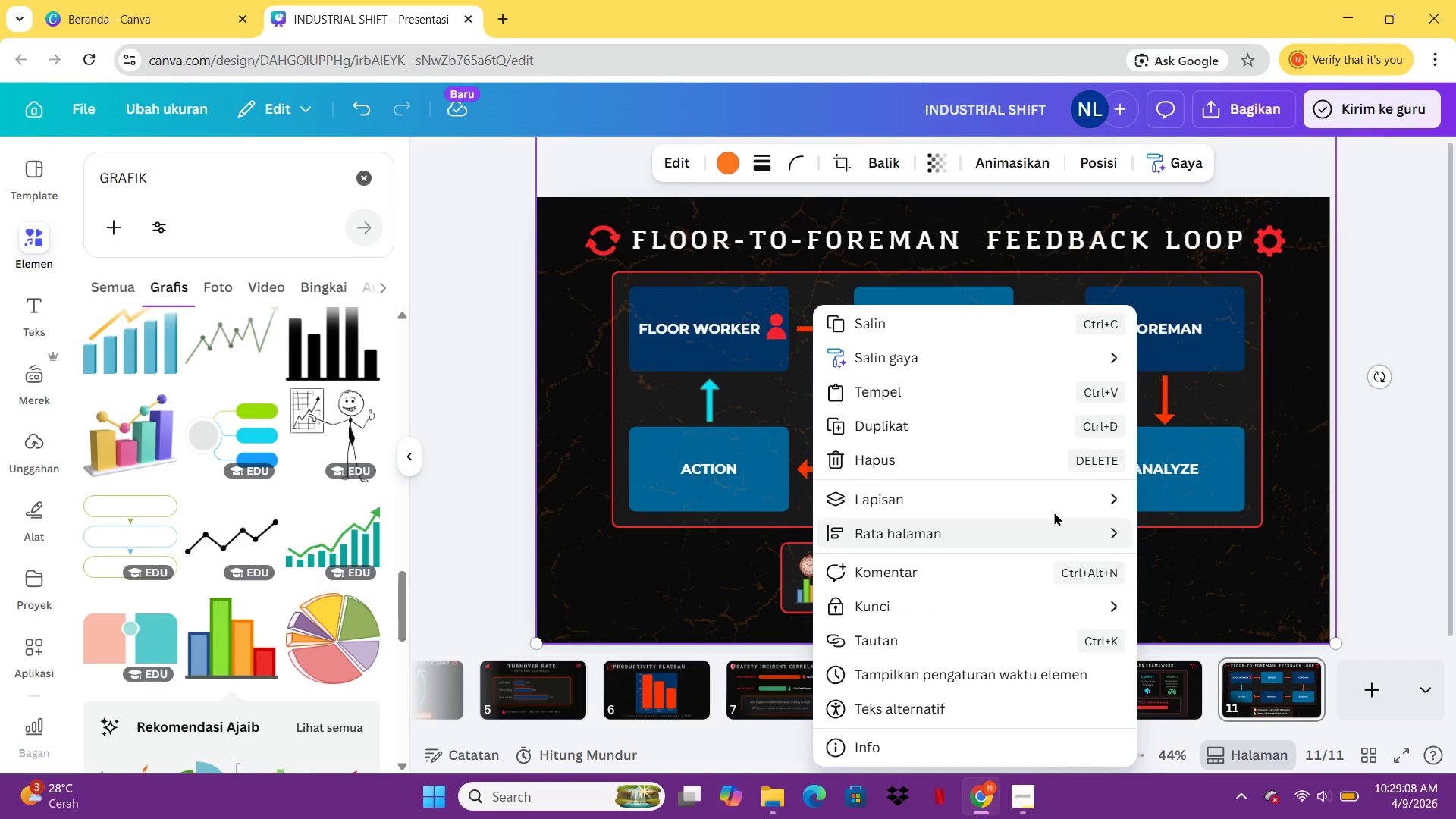 
left_click([1031, 491])
 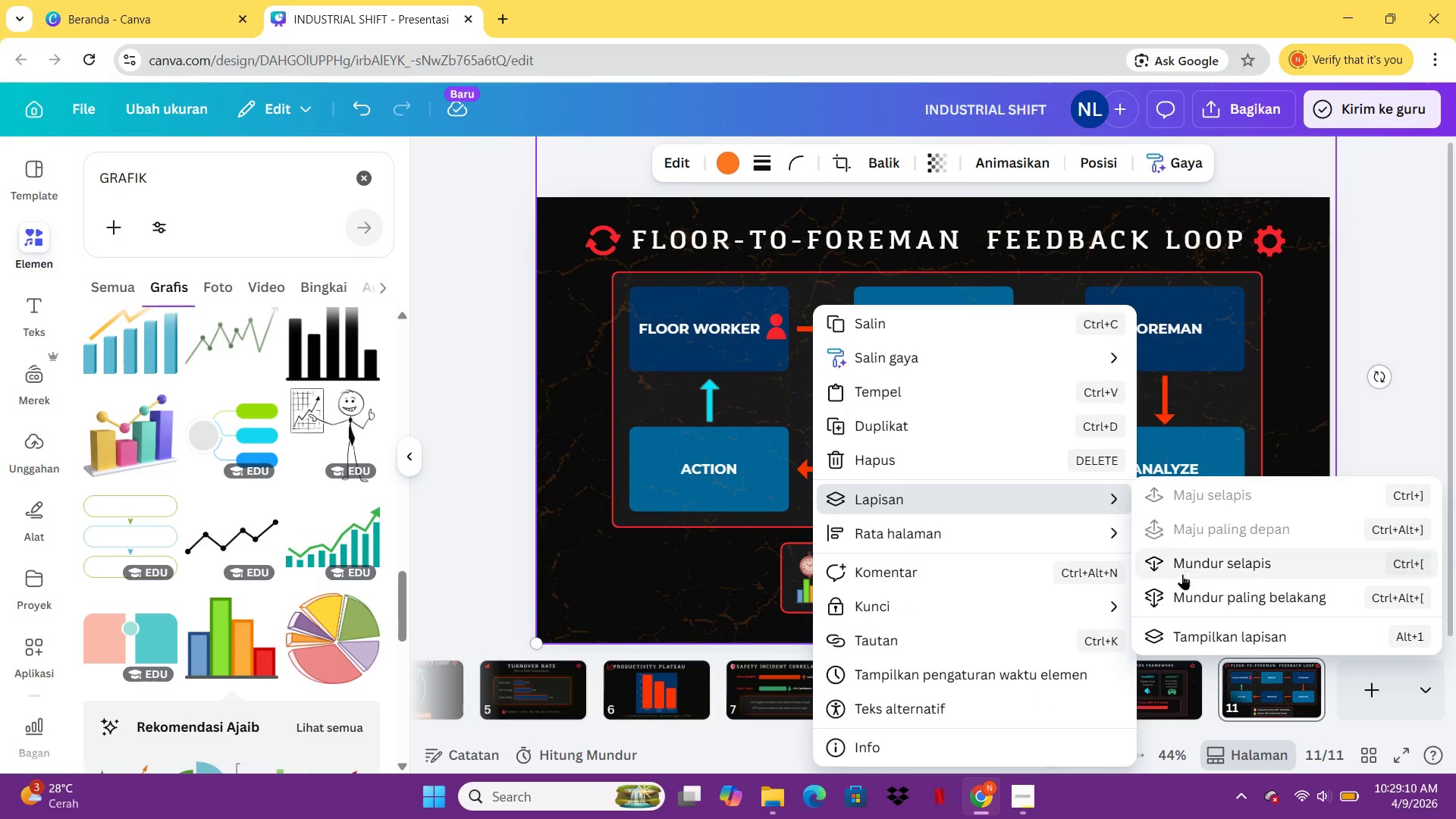 
left_click([1210, 613])
 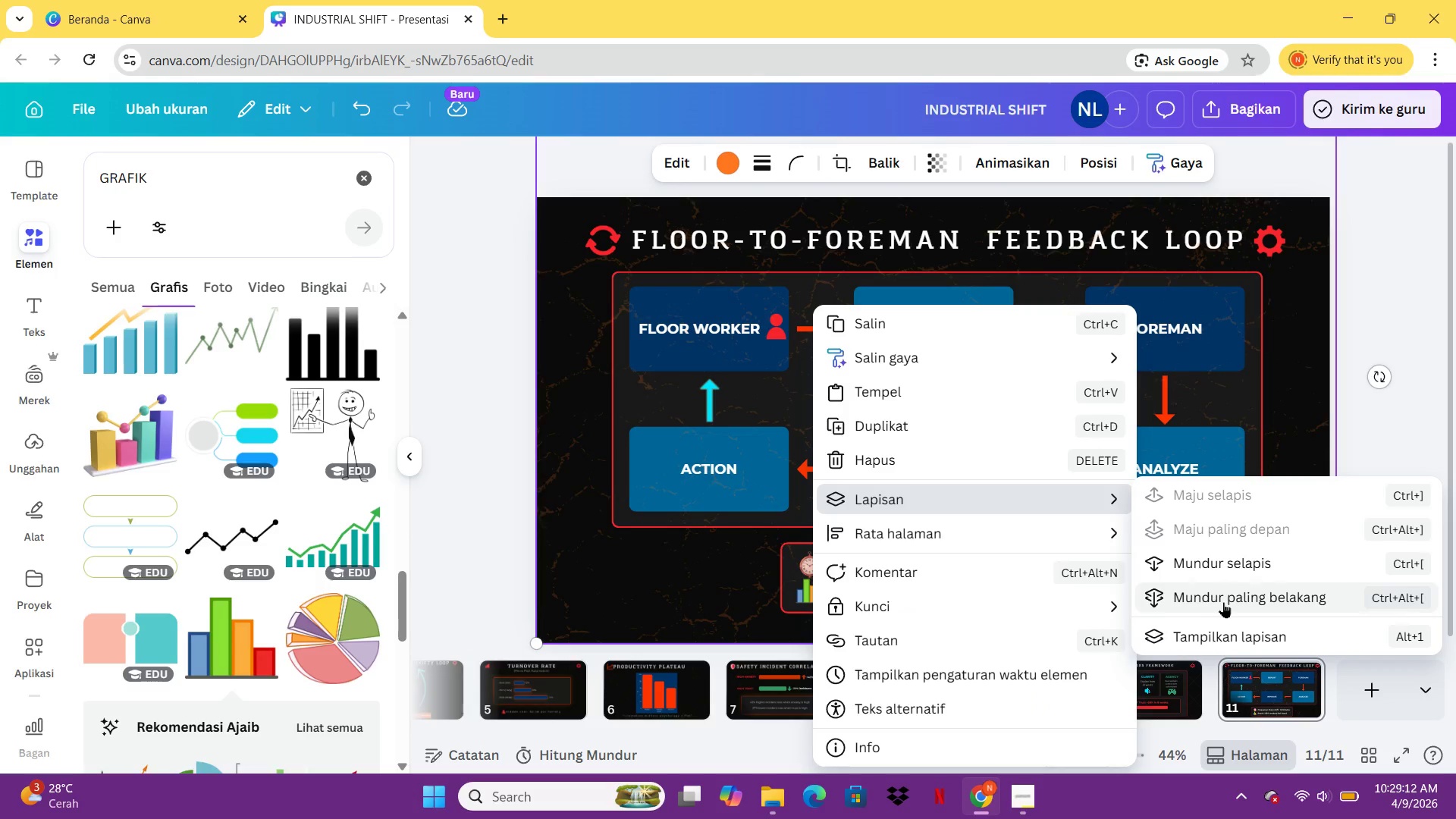 
left_click([1223, 602])
 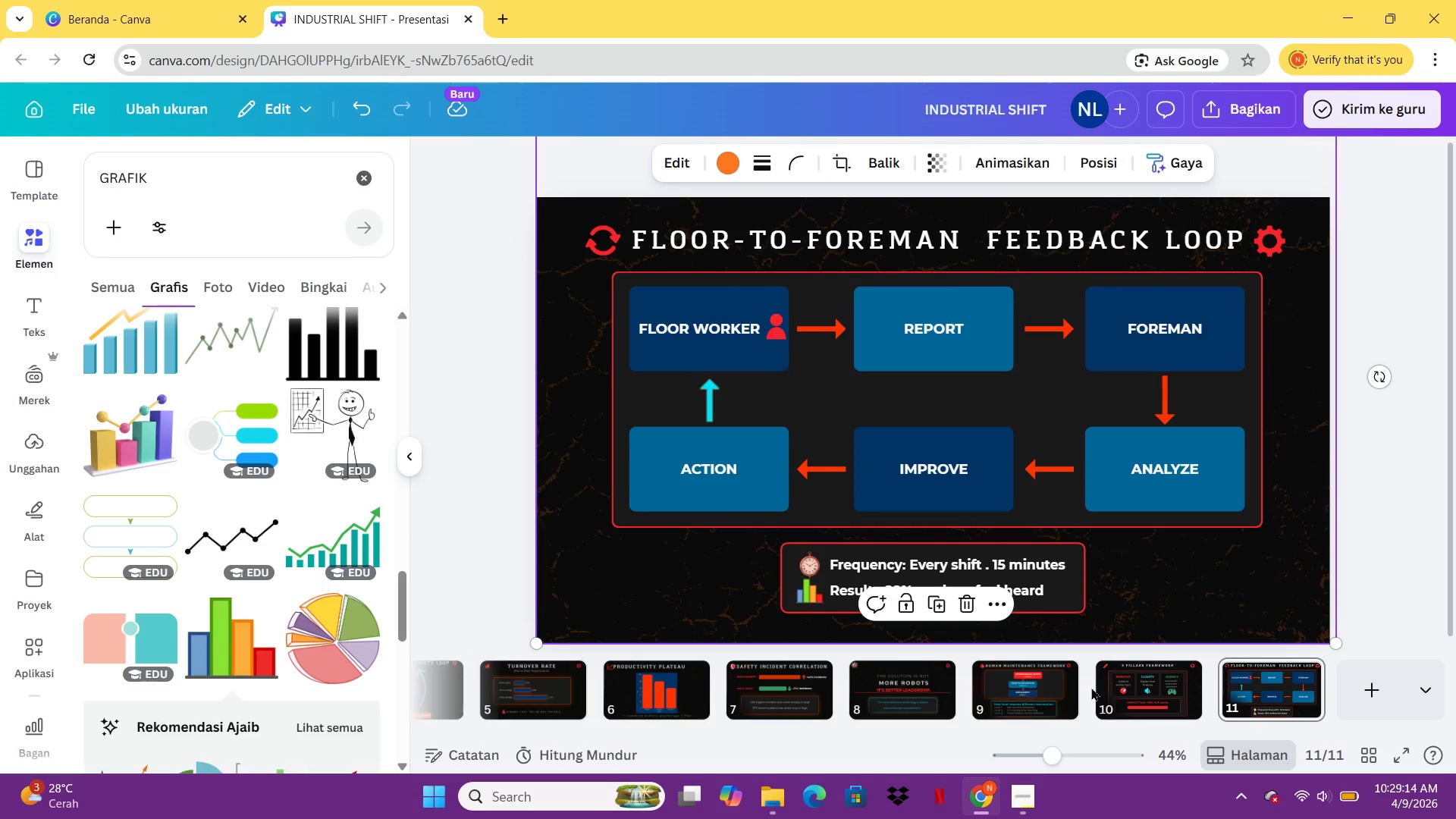 
left_click([1059, 691])
 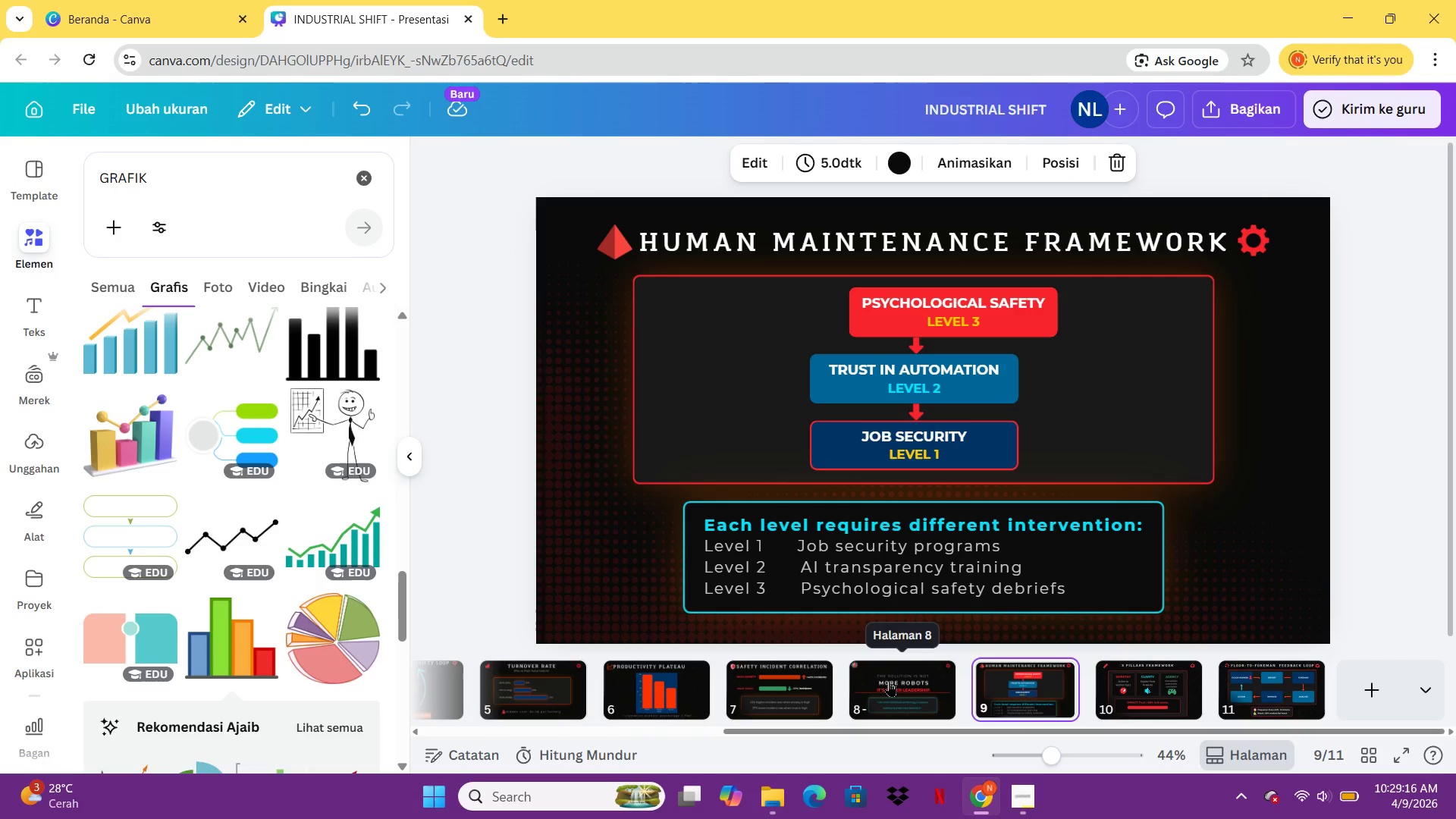 
left_click([882, 680])
 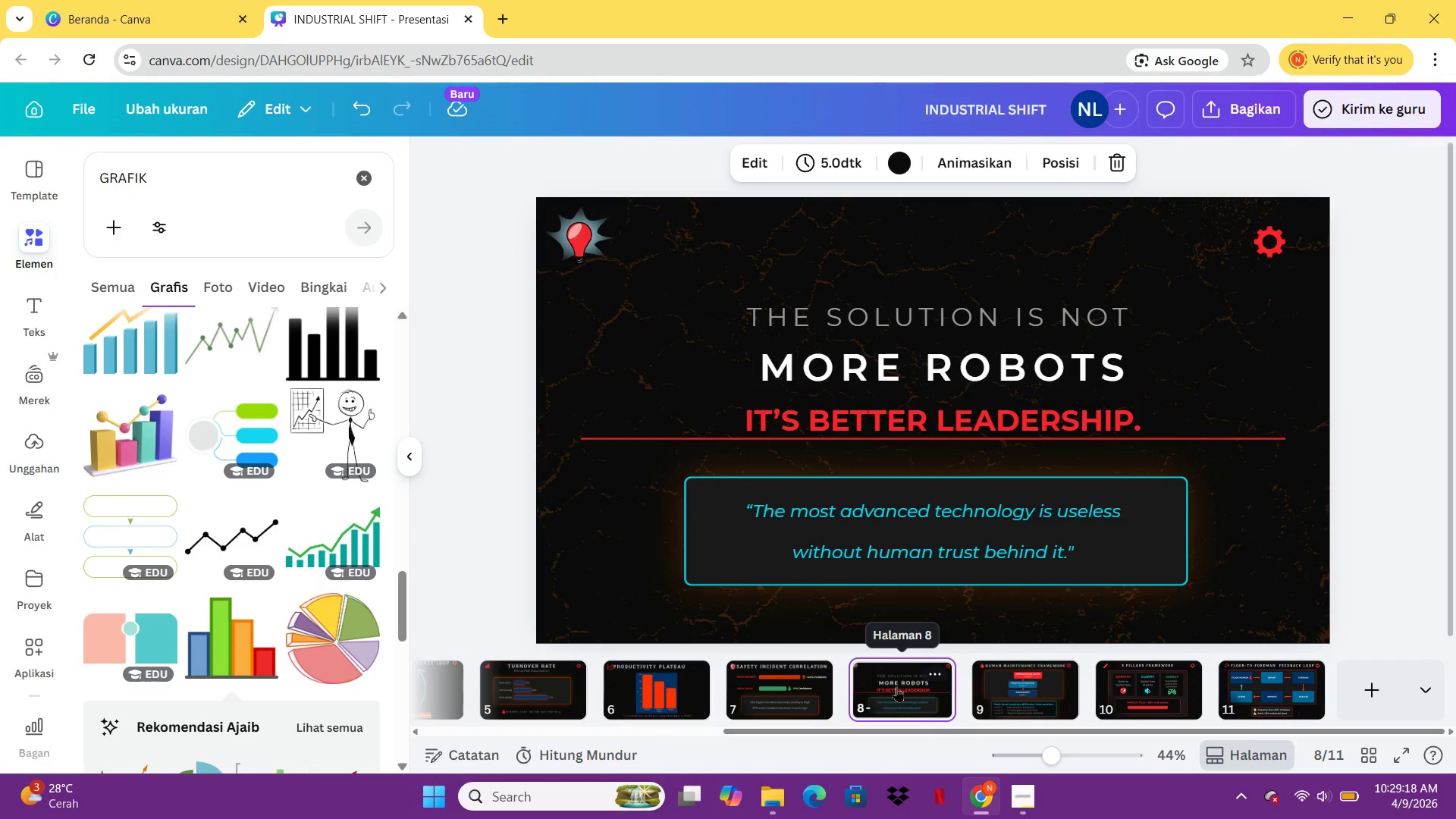 
left_click([960, 684])
 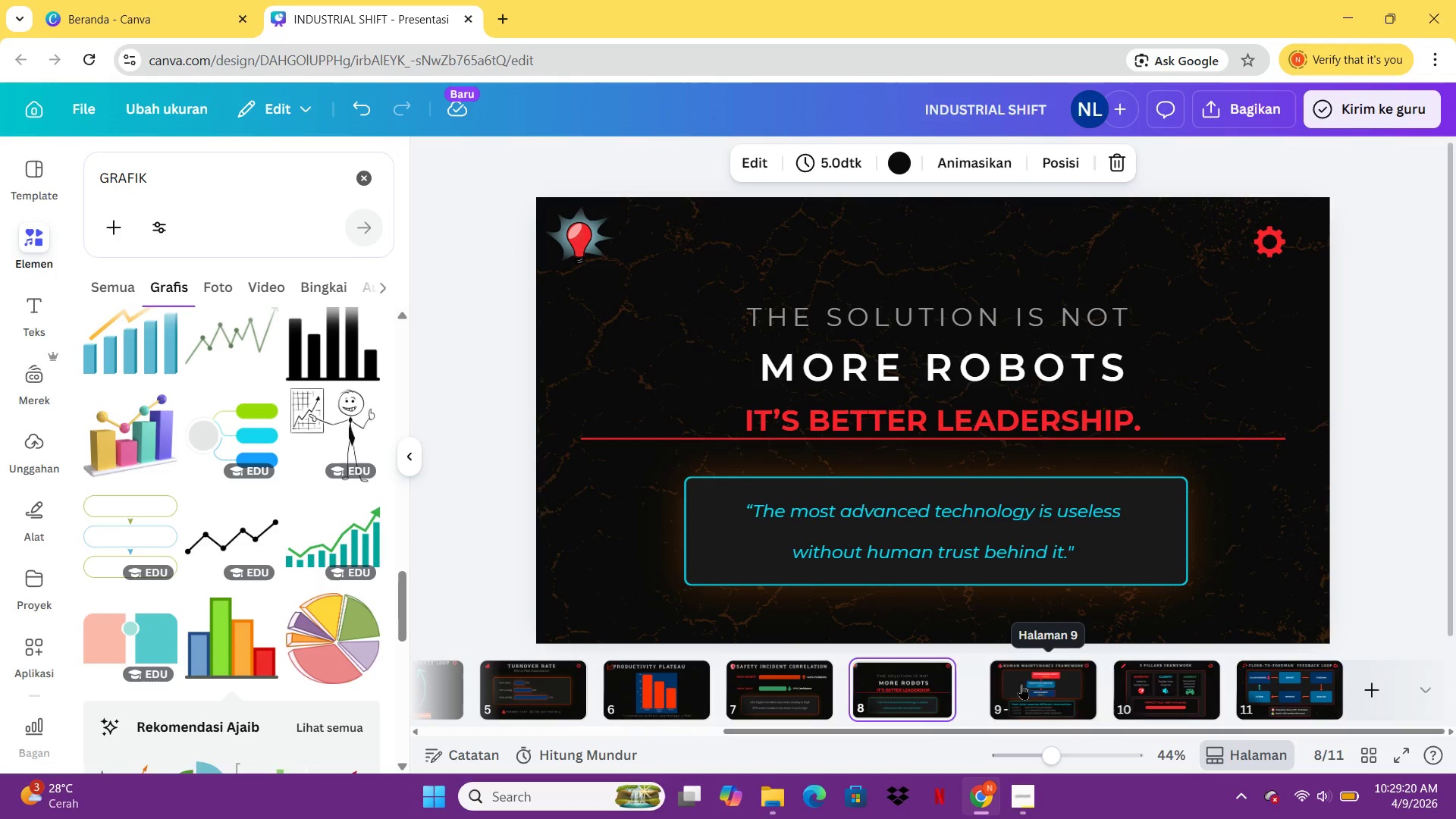 
left_click([1021, 684])
 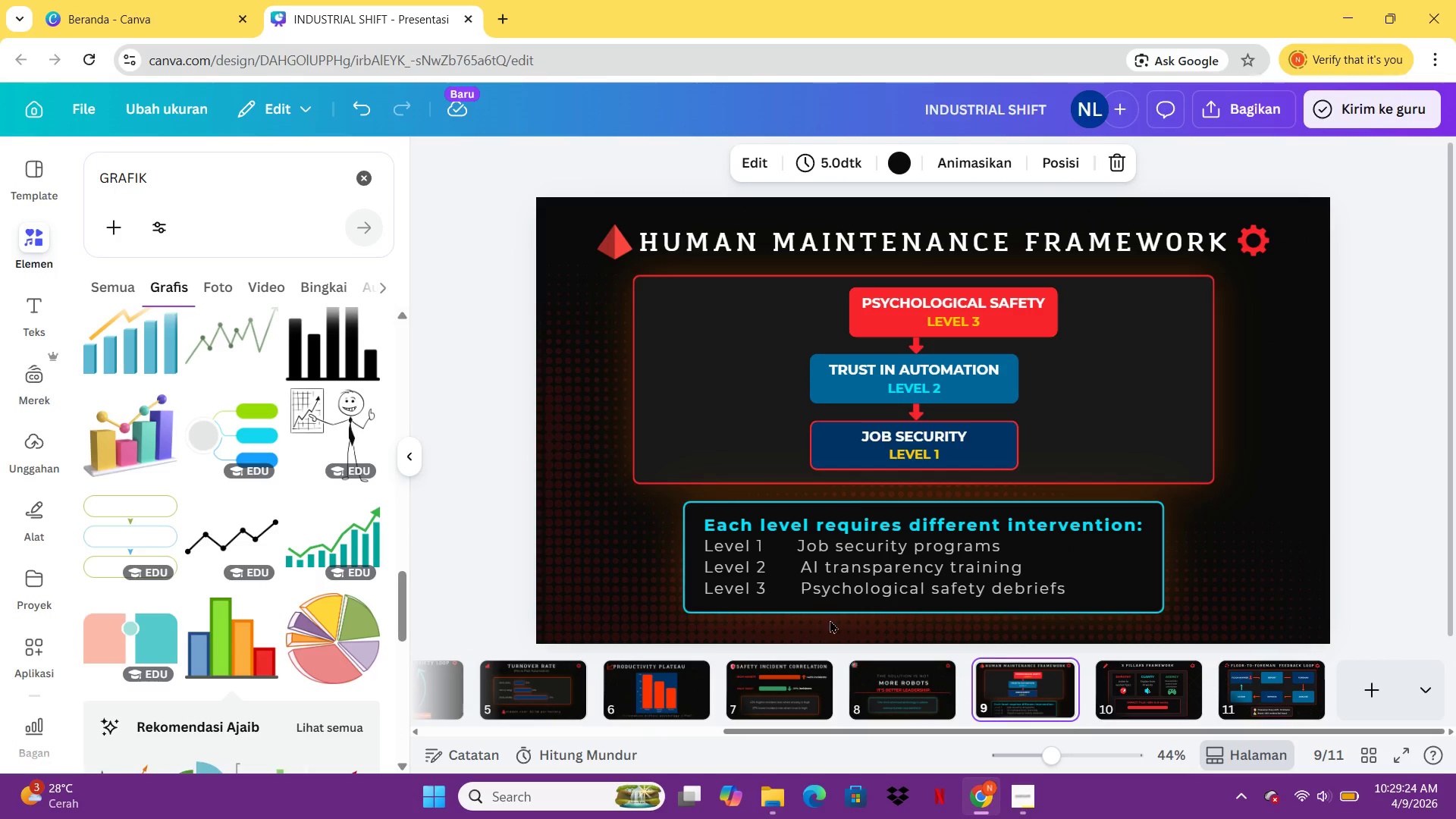 
left_click_drag(start_coordinate=[158, 185], to_coordinate=[111, 177])
 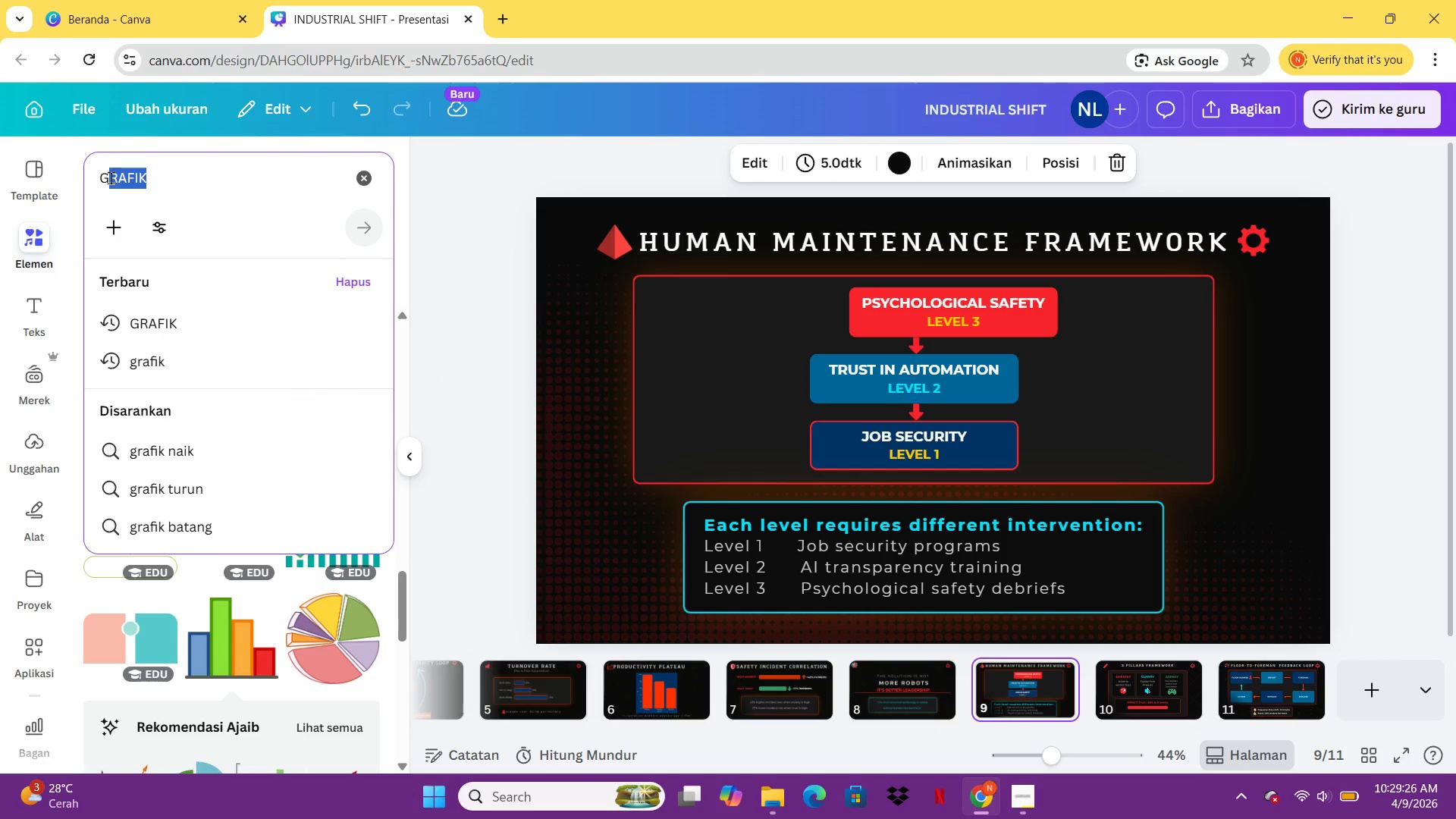 
key(Control+A)
 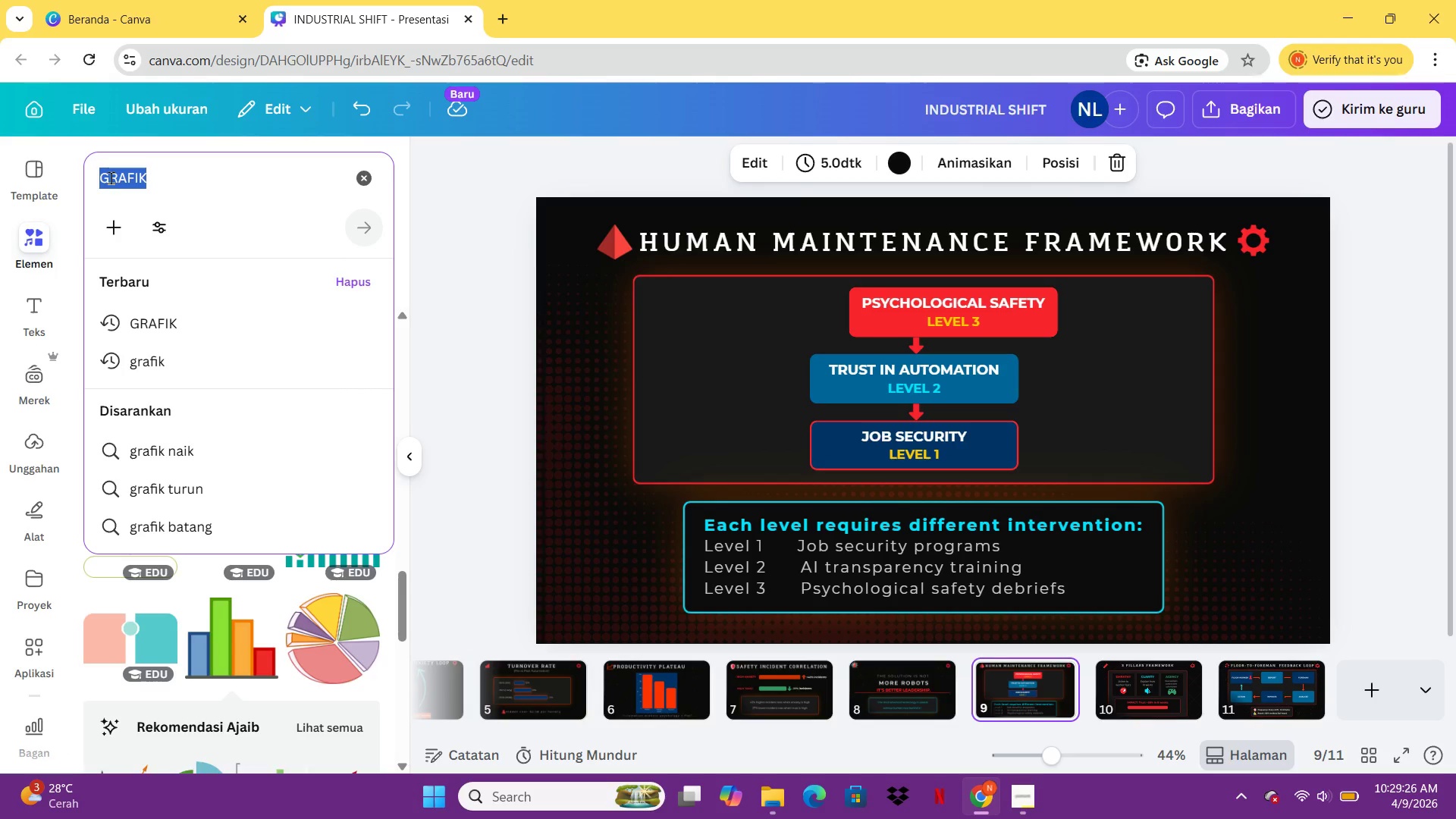 
type(ARAG)
key(Backspace)
type(H PANAH)
 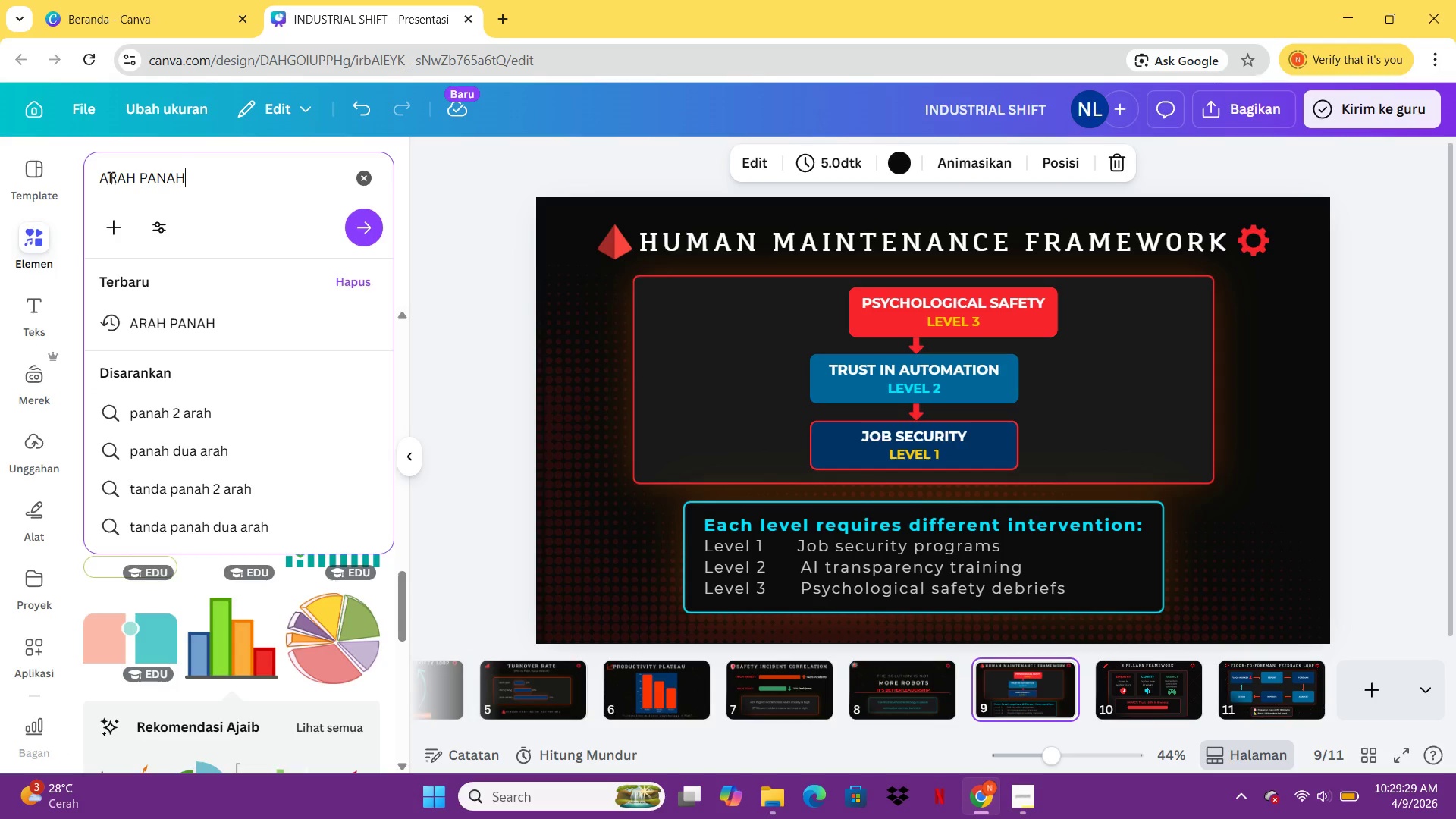 
key(Enter)
 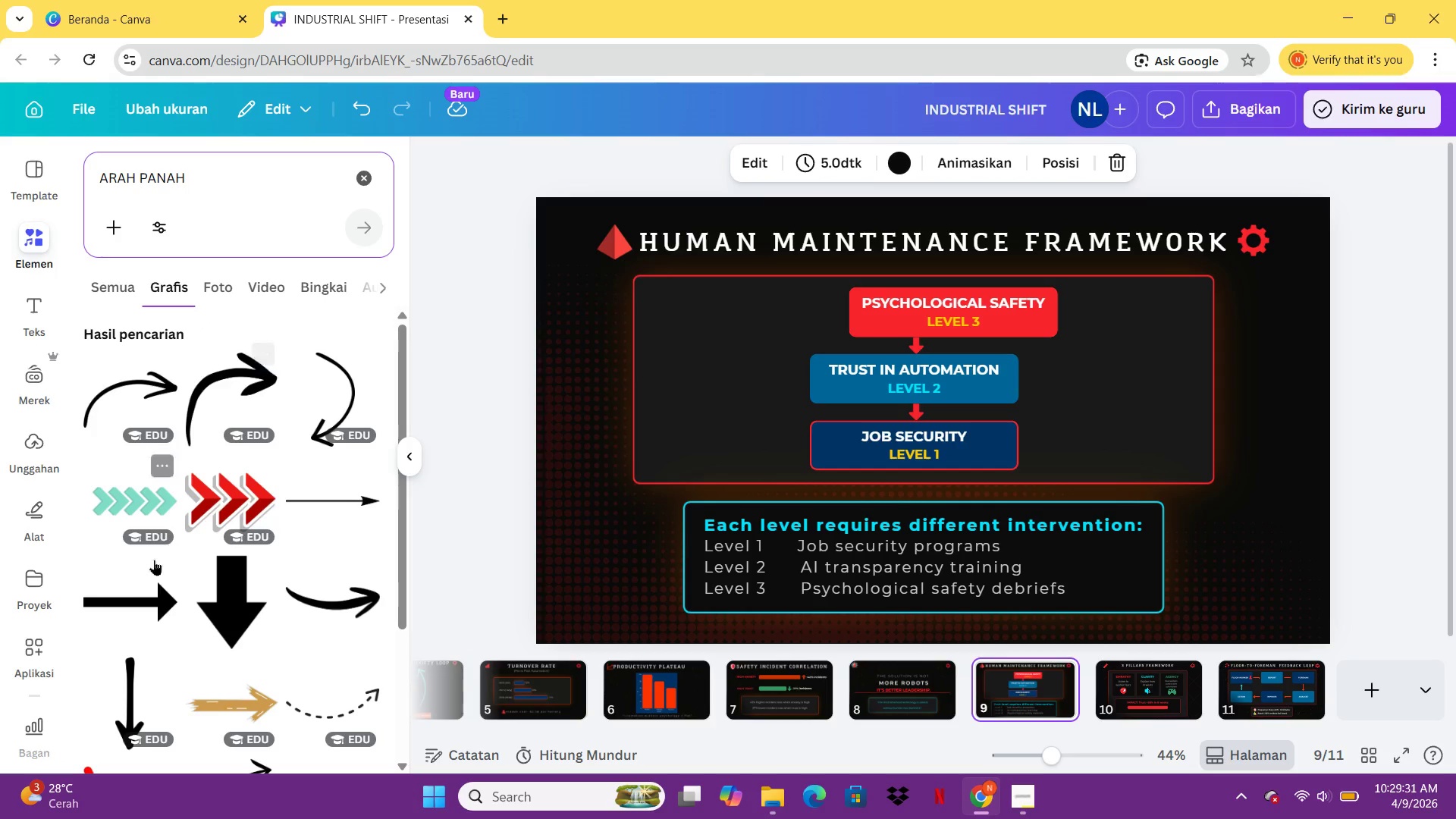 
left_click([140, 586])
 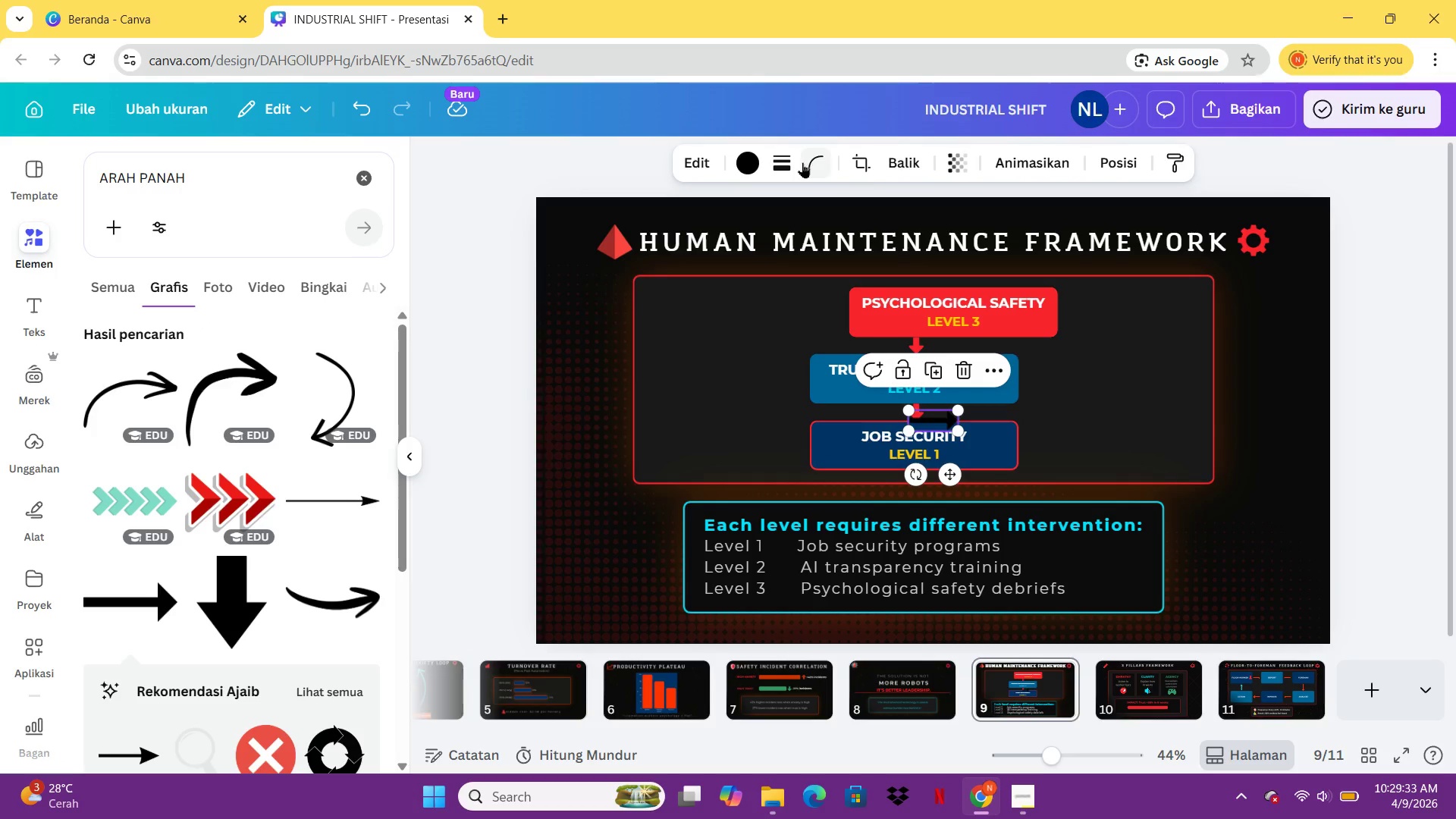 
left_click([752, 162])
 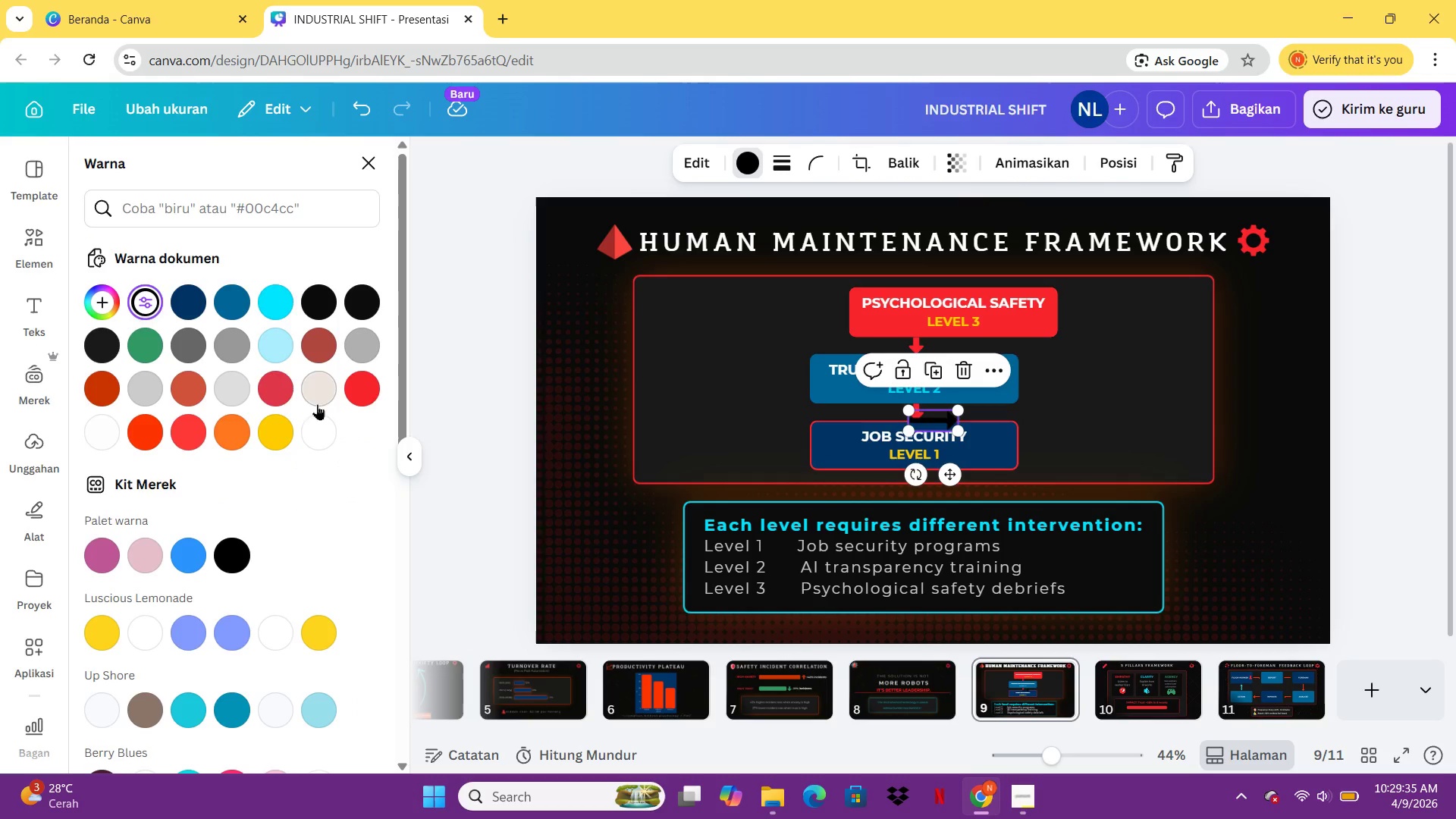 
left_click([364, 392])
 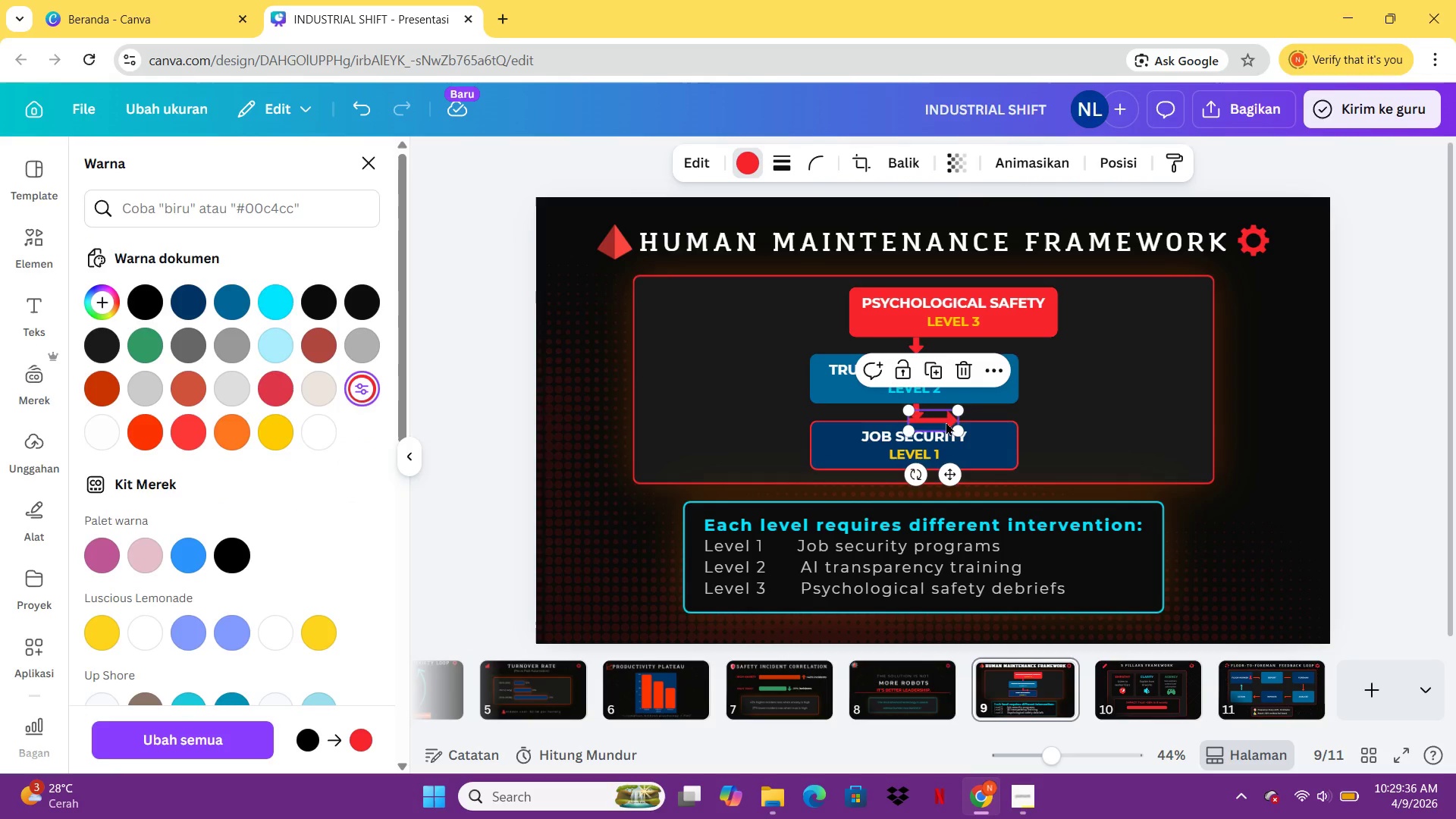 
left_click_drag(start_coordinate=[959, 408], to_coordinate=[946, 416])
 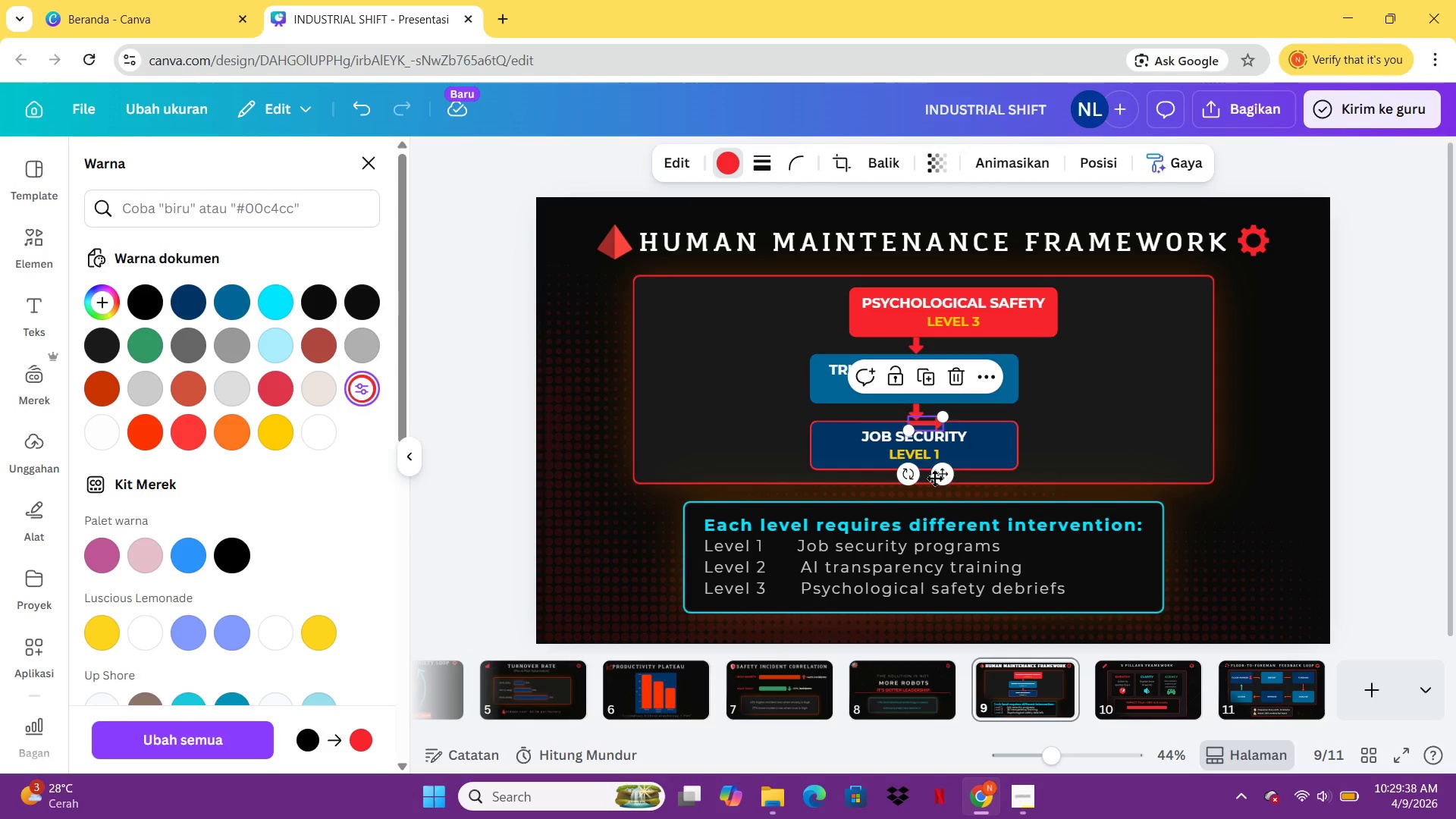 
left_click_drag(start_coordinate=[936, 479], to_coordinate=[791, 601])
 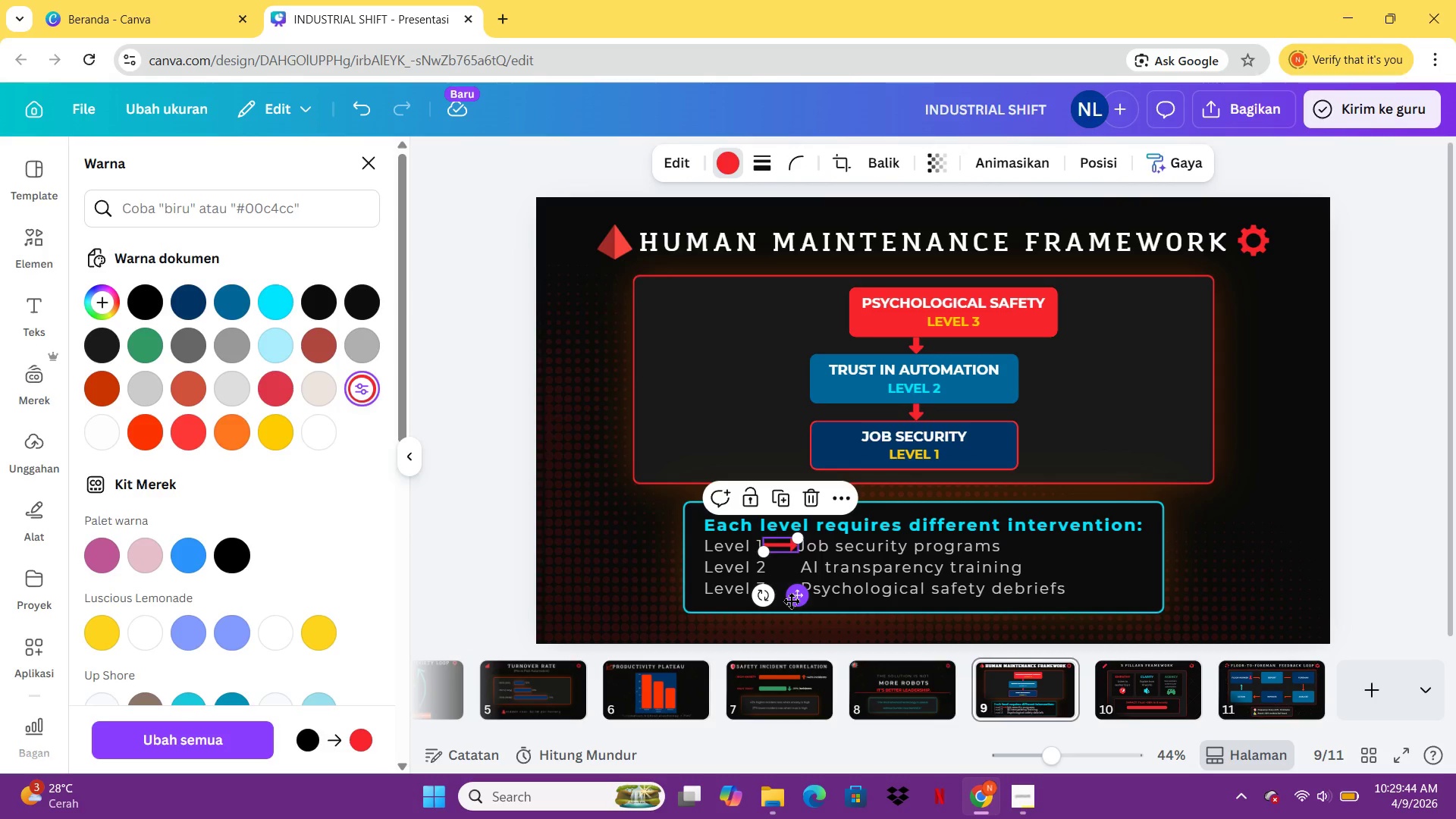 
key(Control+C)
 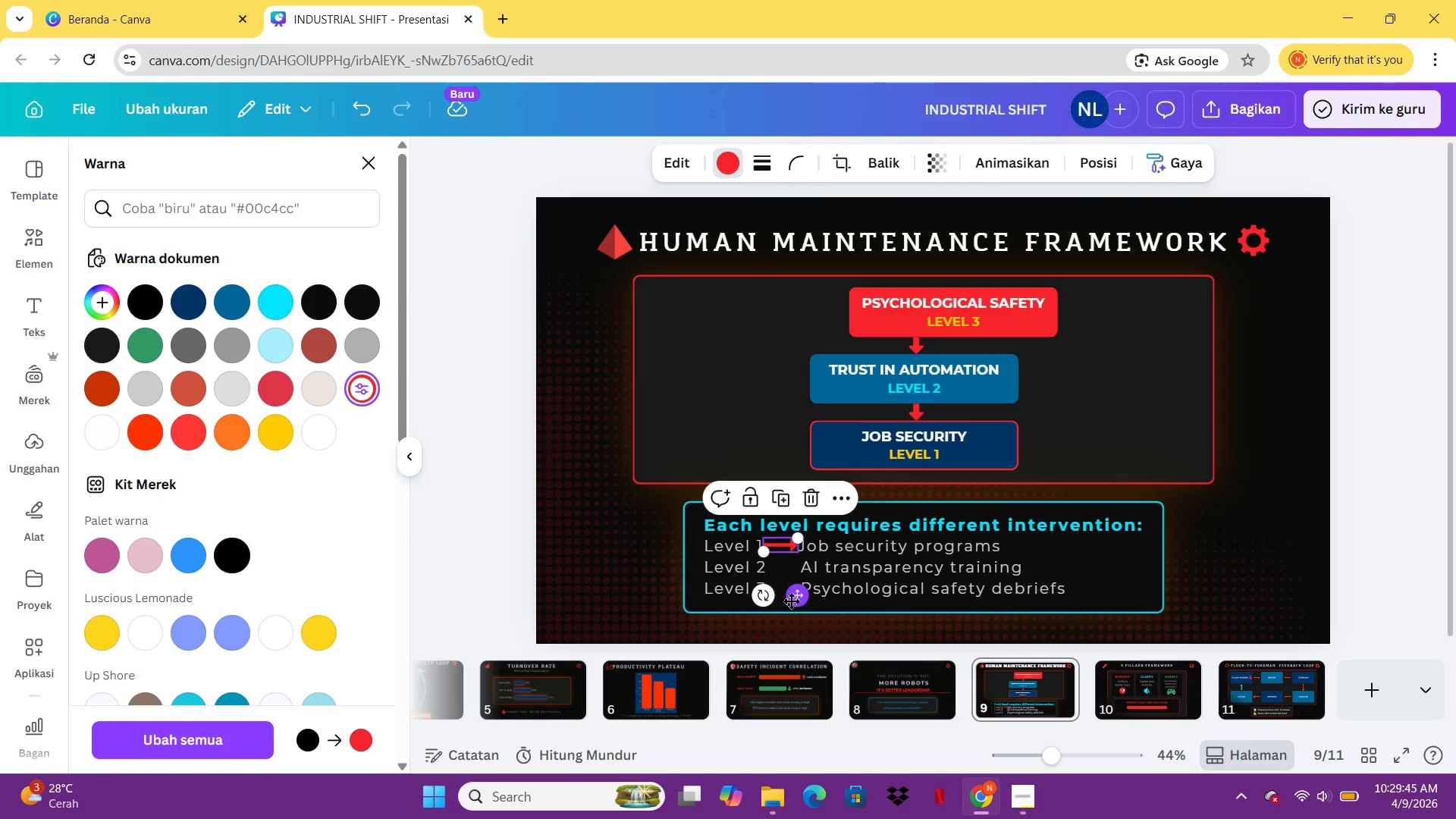 
key(Control+V)
 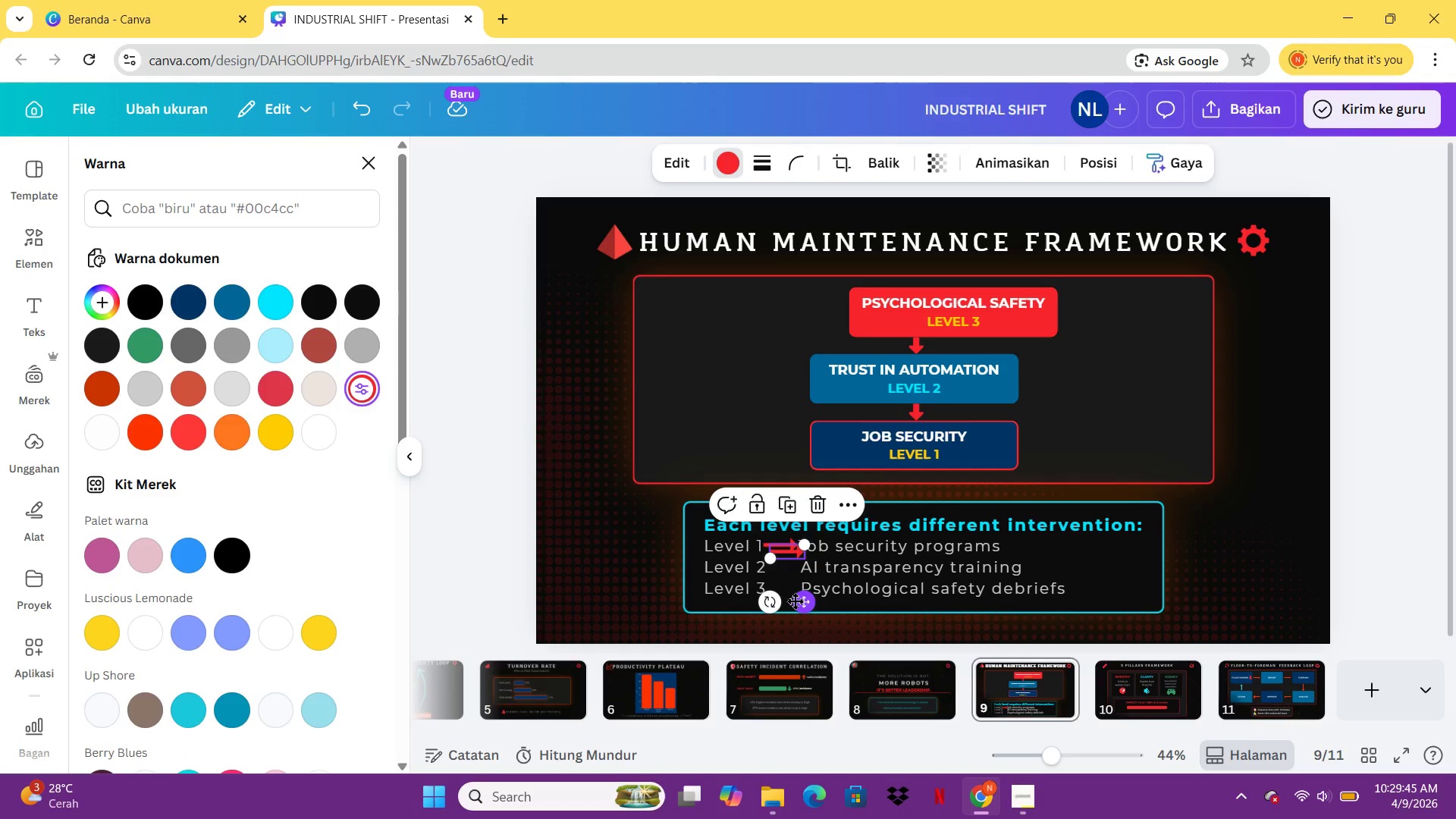 
left_click_drag(start_coordinate=[795, 601], to_coordinate=[792, 616])
 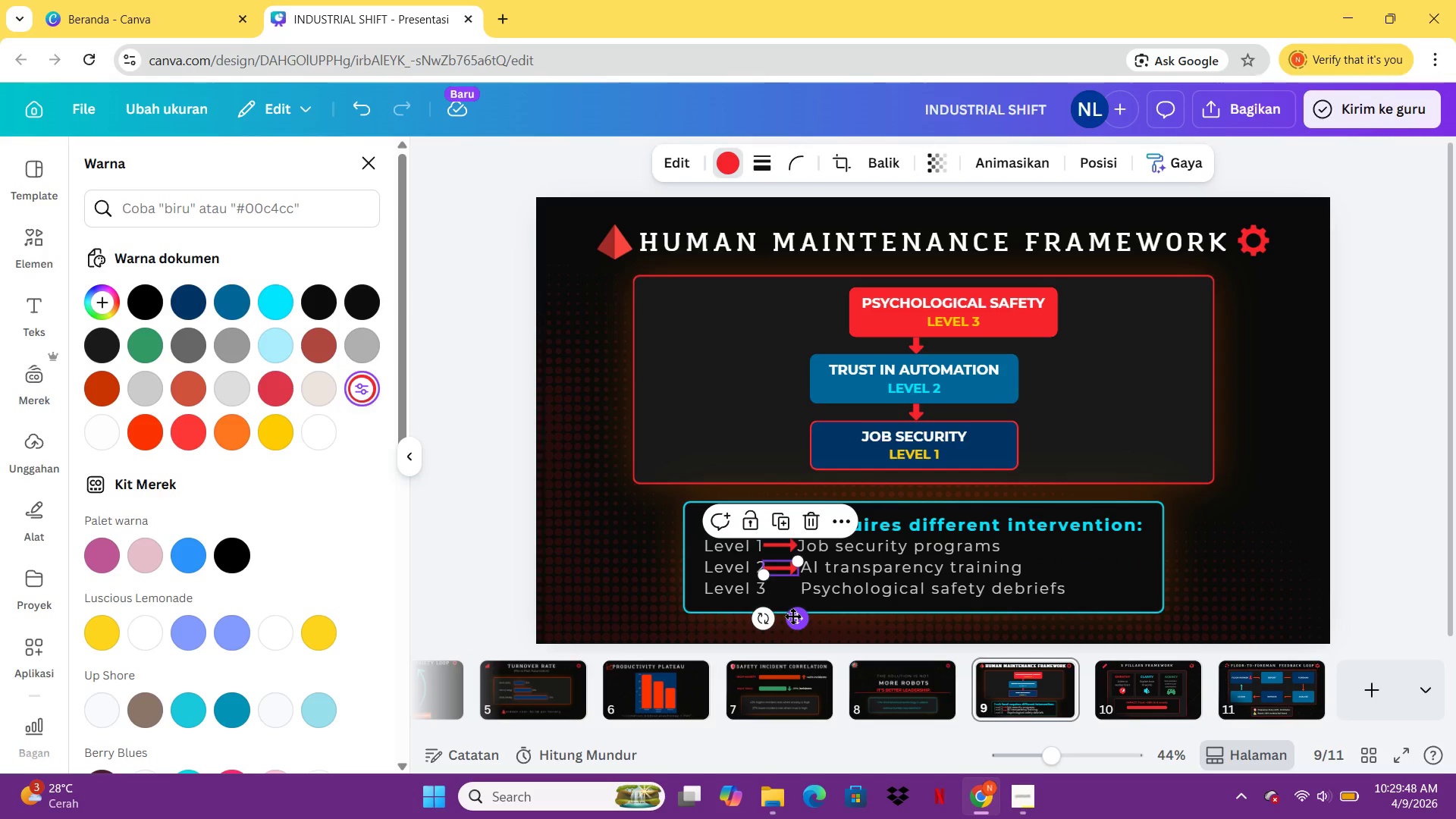 
key(ArrowRight)
 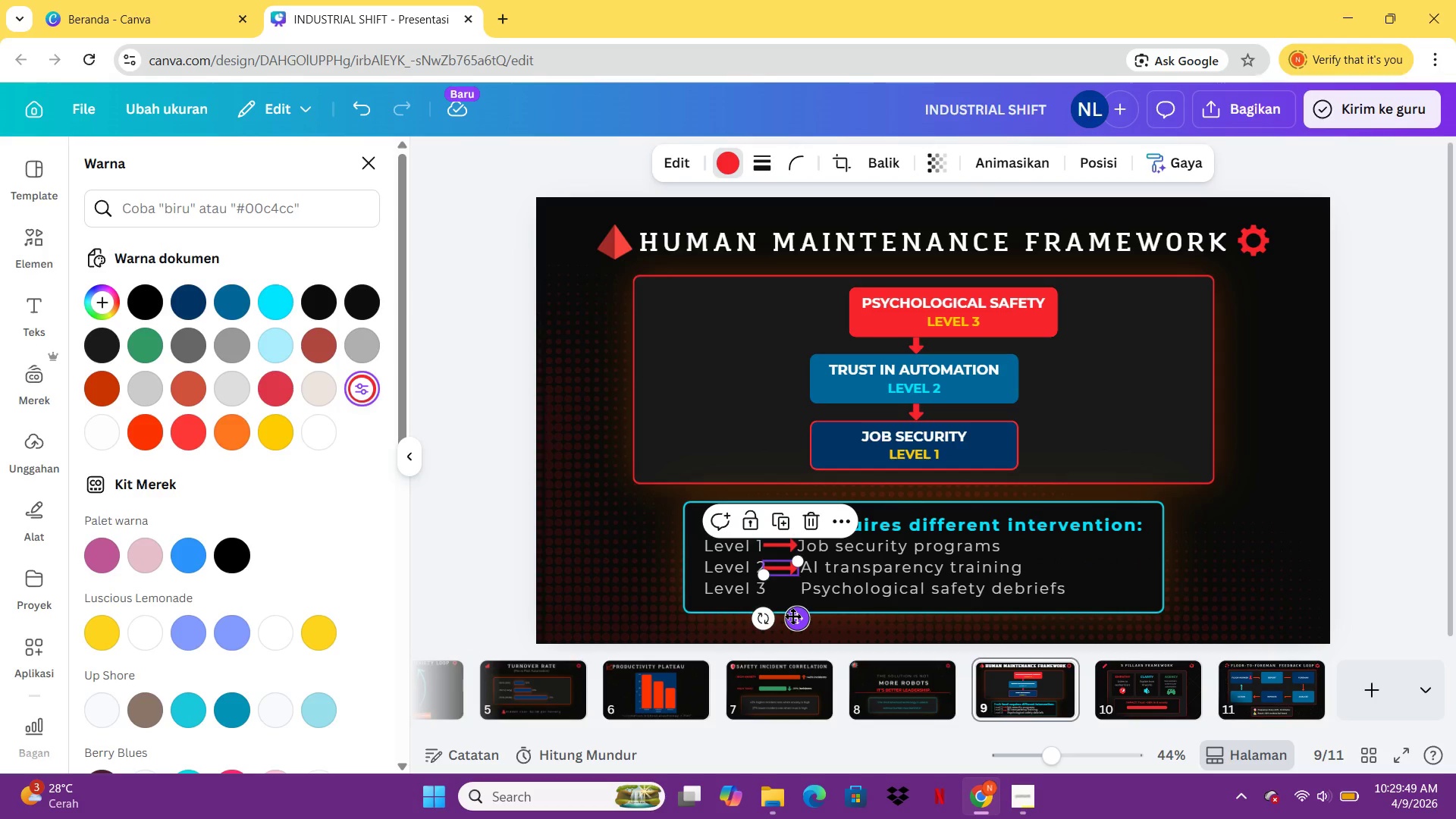 
key(ArrowRight)
 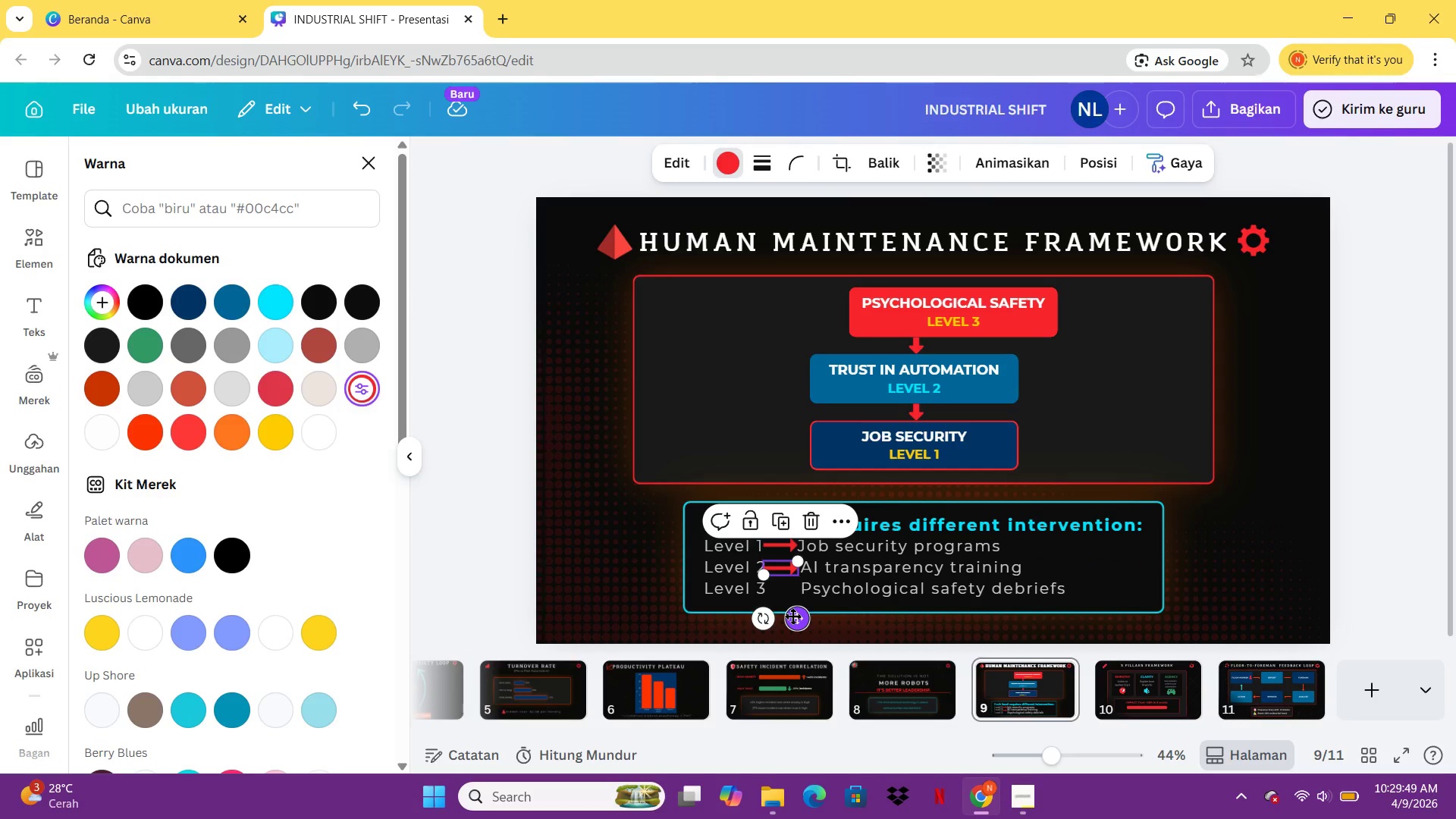 
key(ArrowRight)
 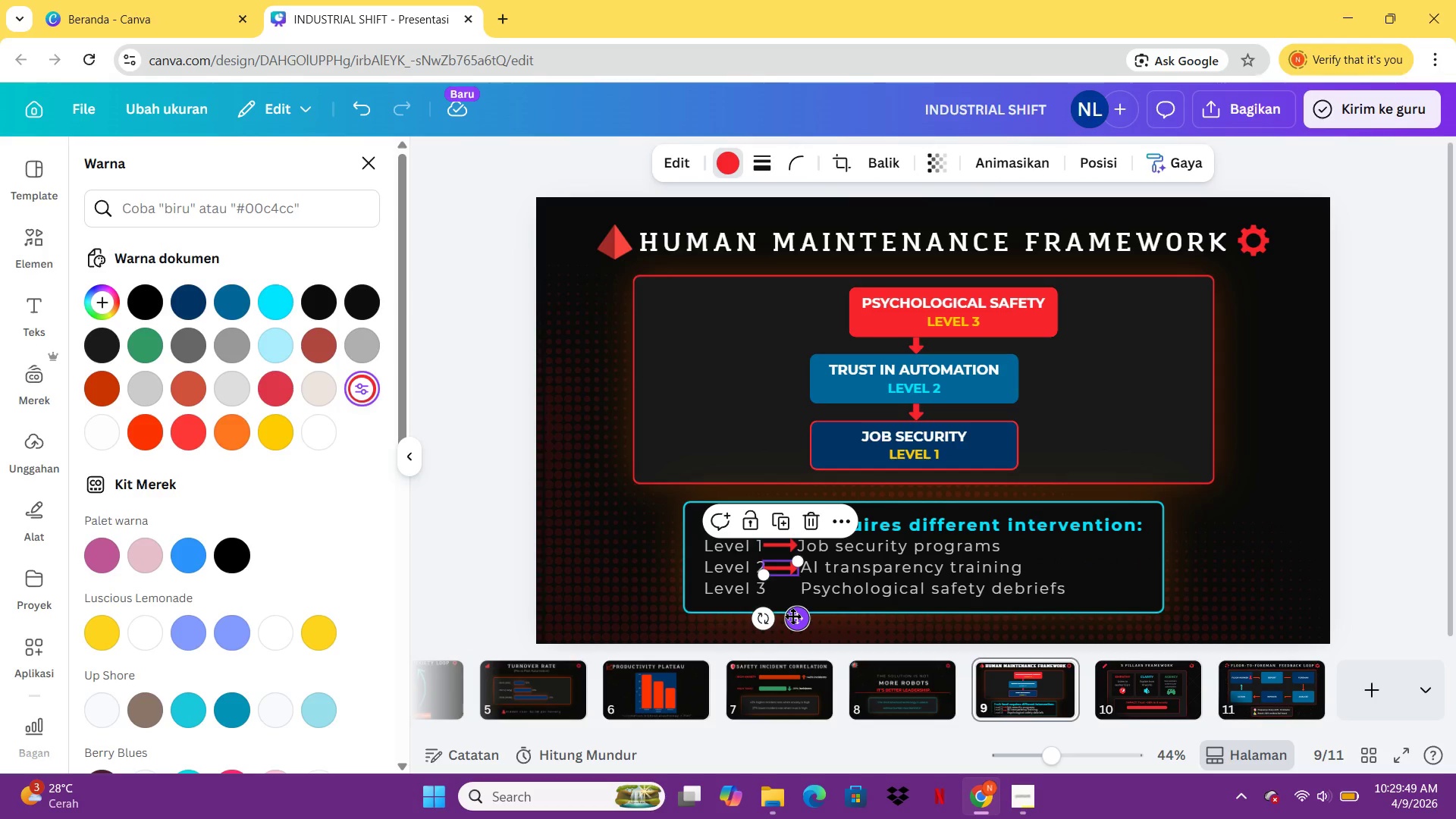 
key(ArrowRight)
 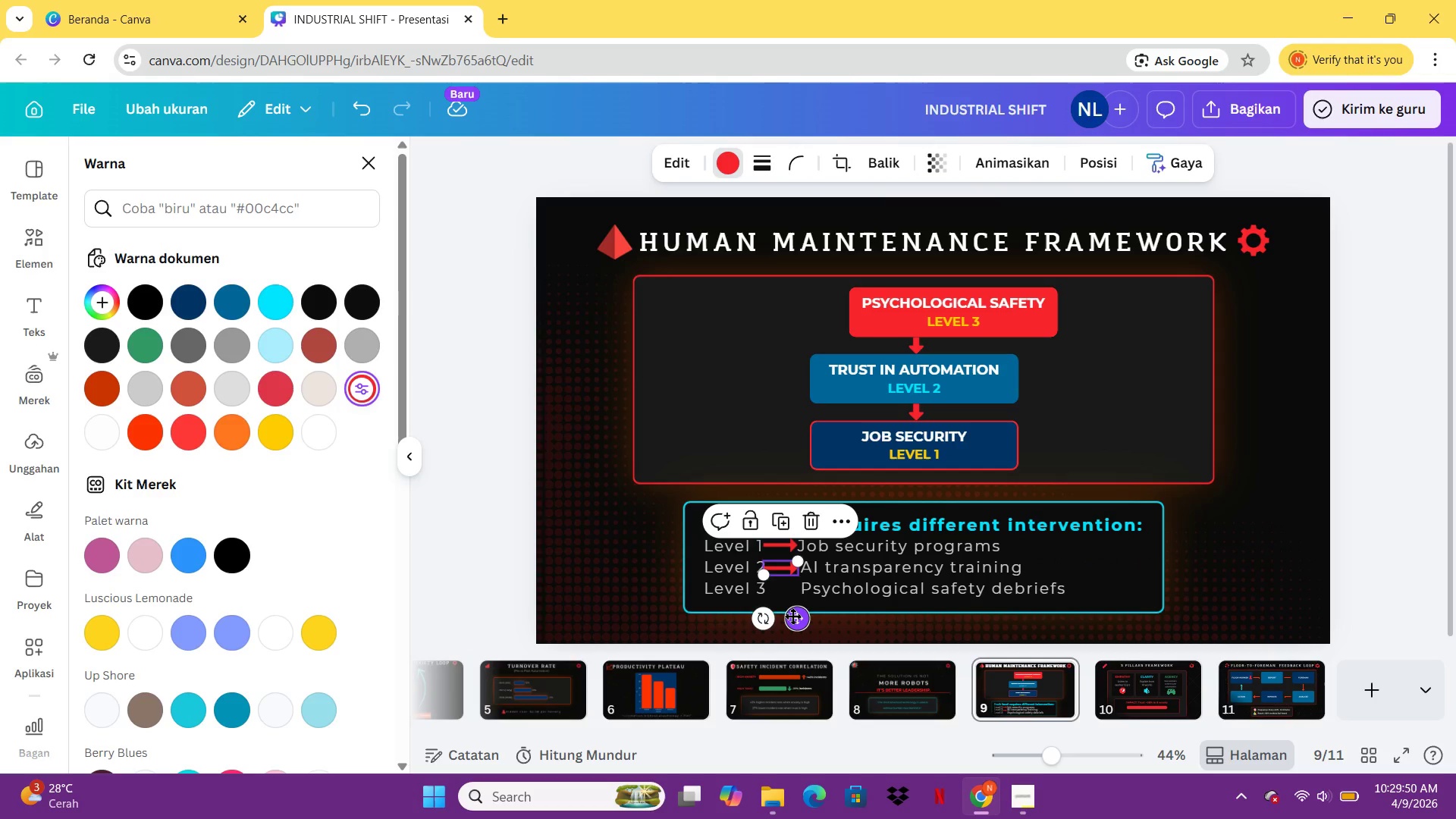 
hold_key(key=ArrowRight, duration=0.66)
 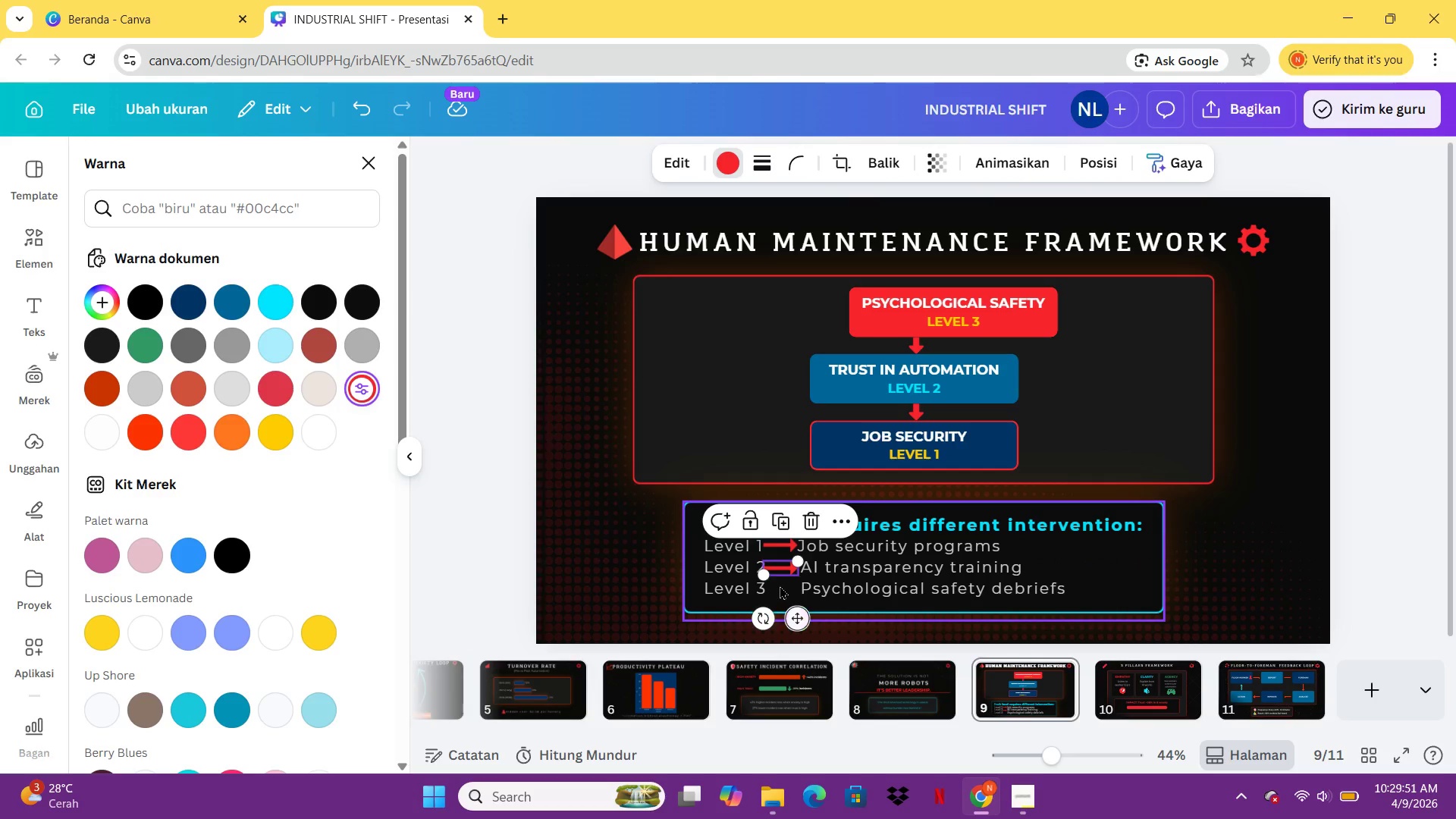 
left_click_drag(start_coordinate=[766, 573], to_coordinate=[775, 571])
 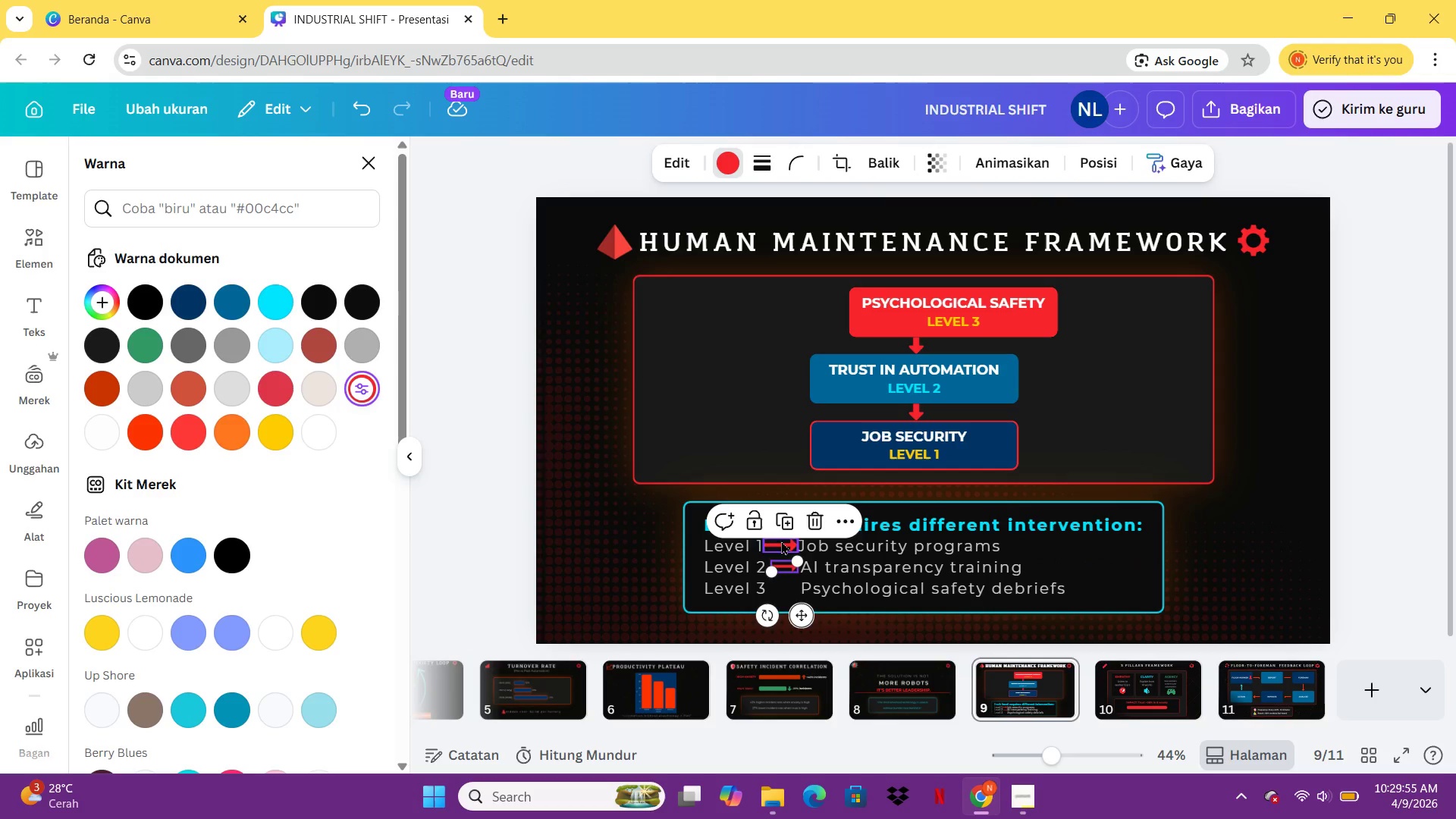 
left_click([781, 541])
 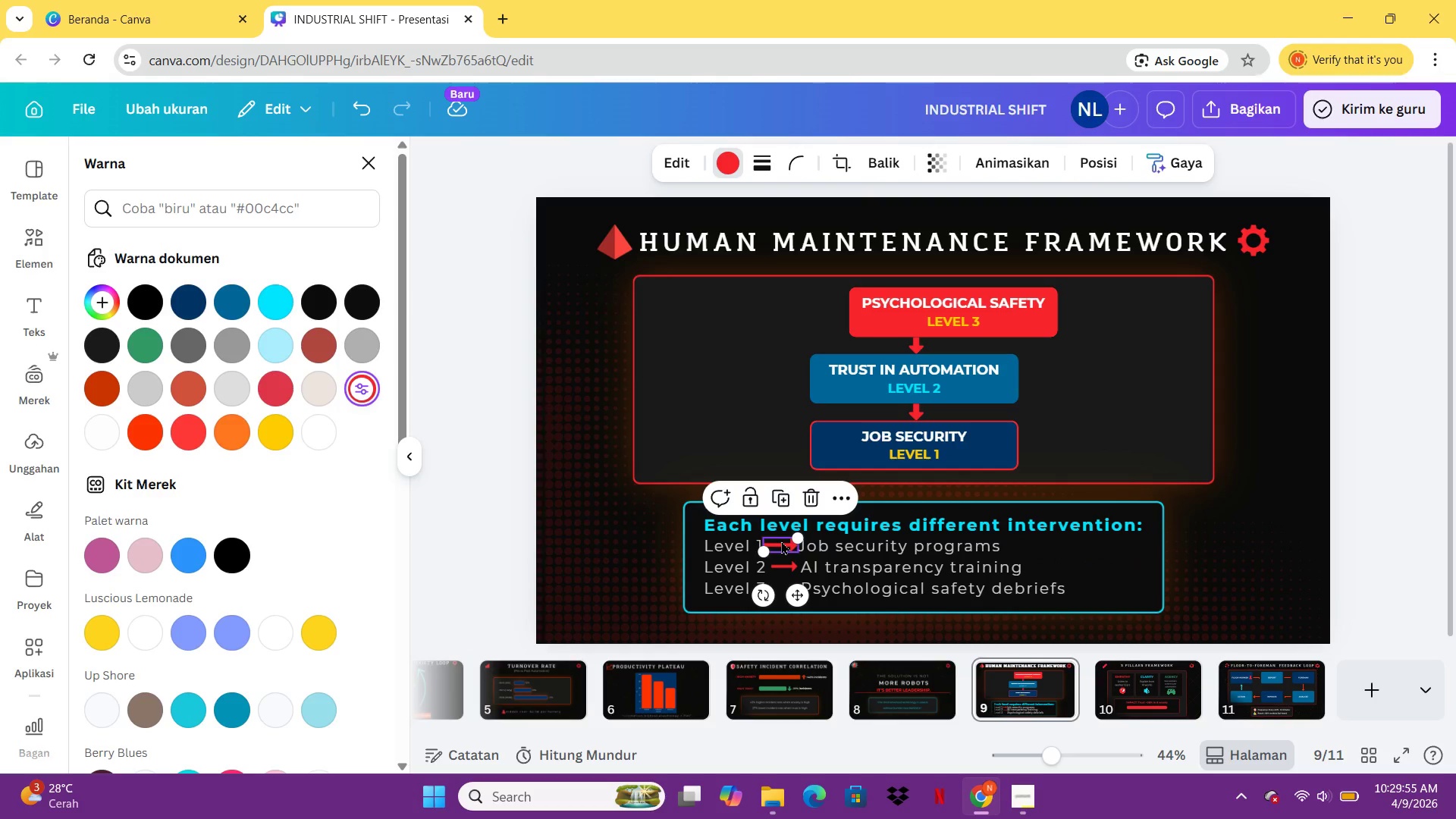 
key(Delete)
 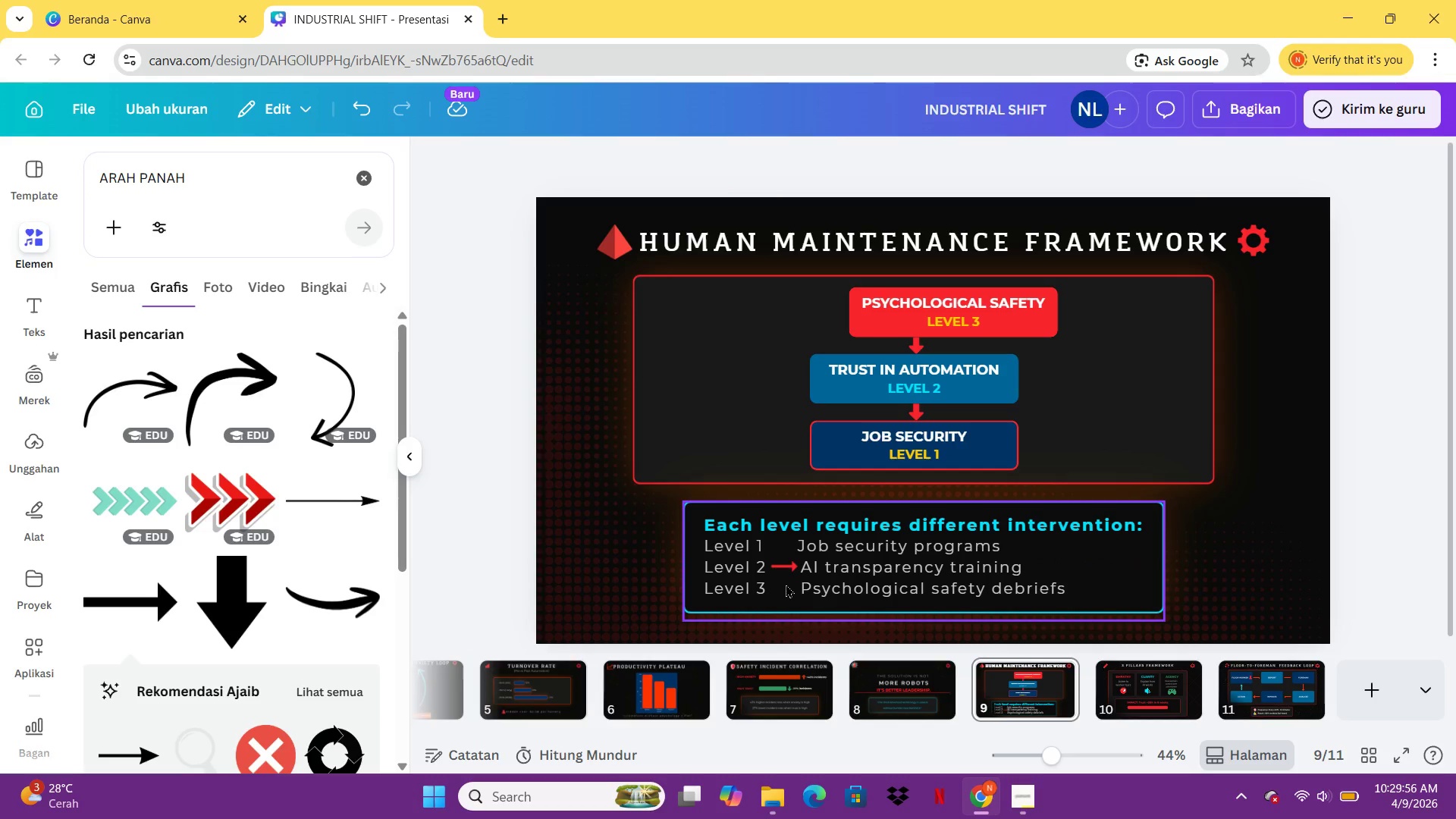 
left_click([787, 567])
 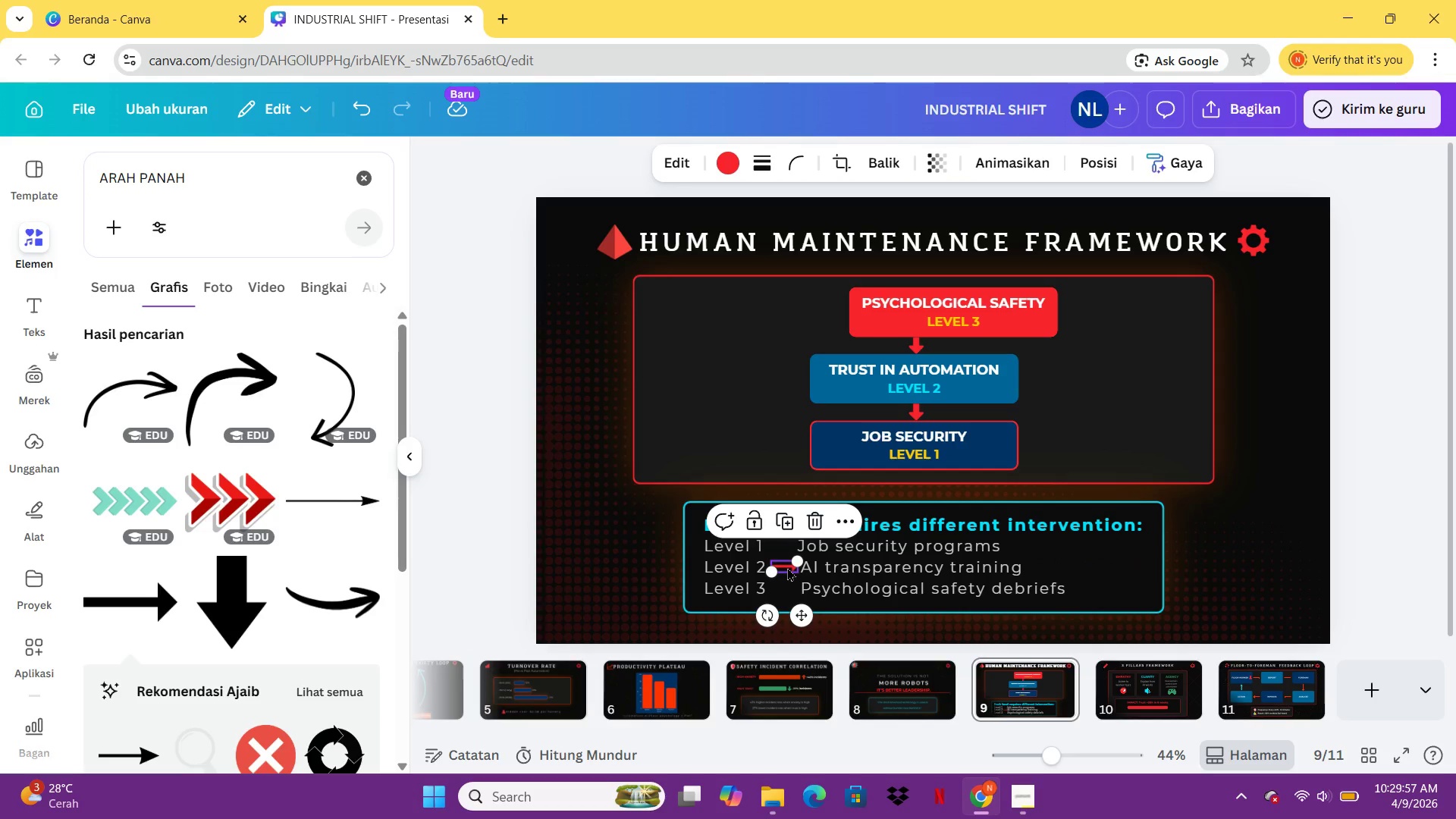 
key(Control+C)
 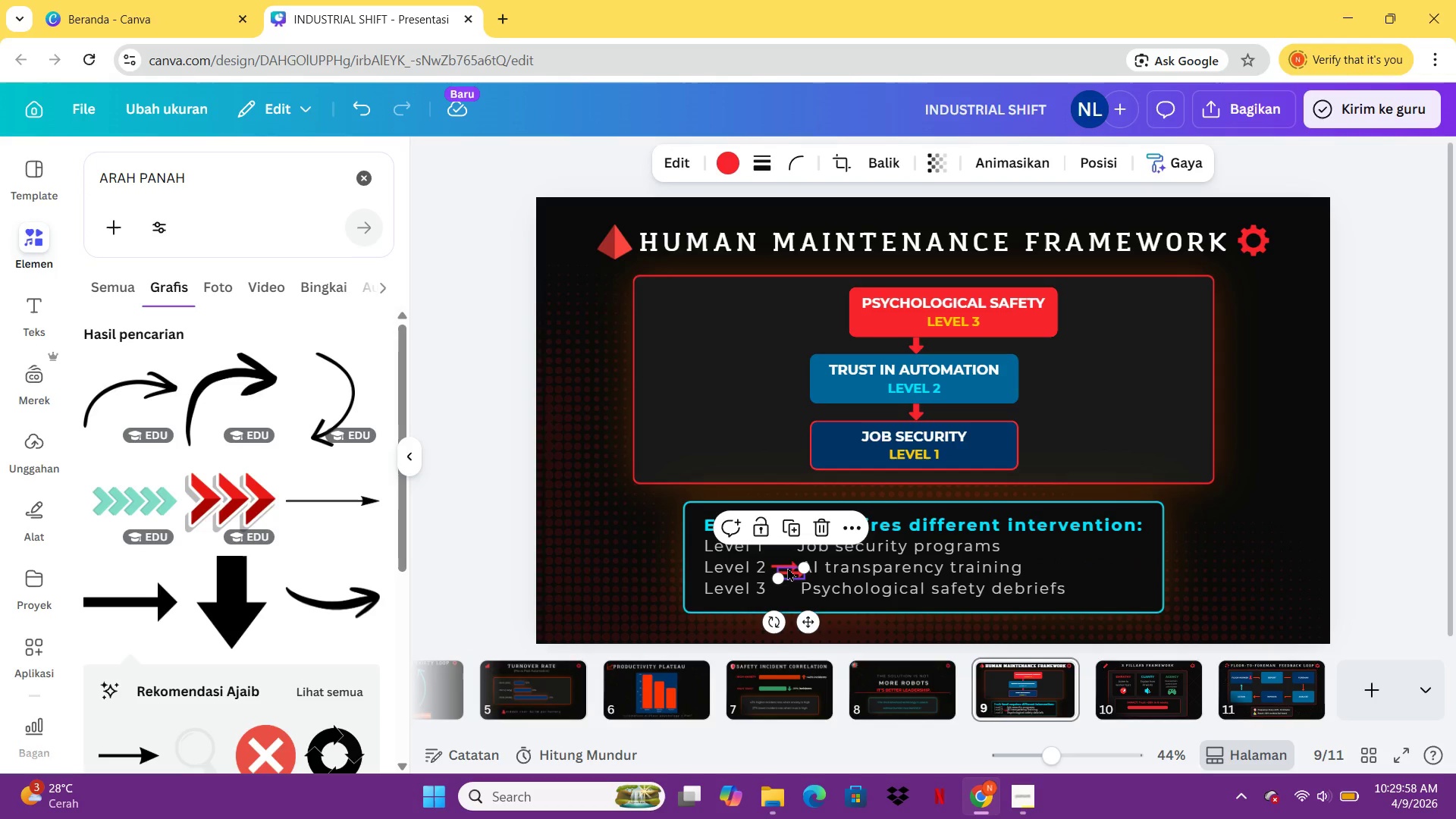 
key(Control+V)
 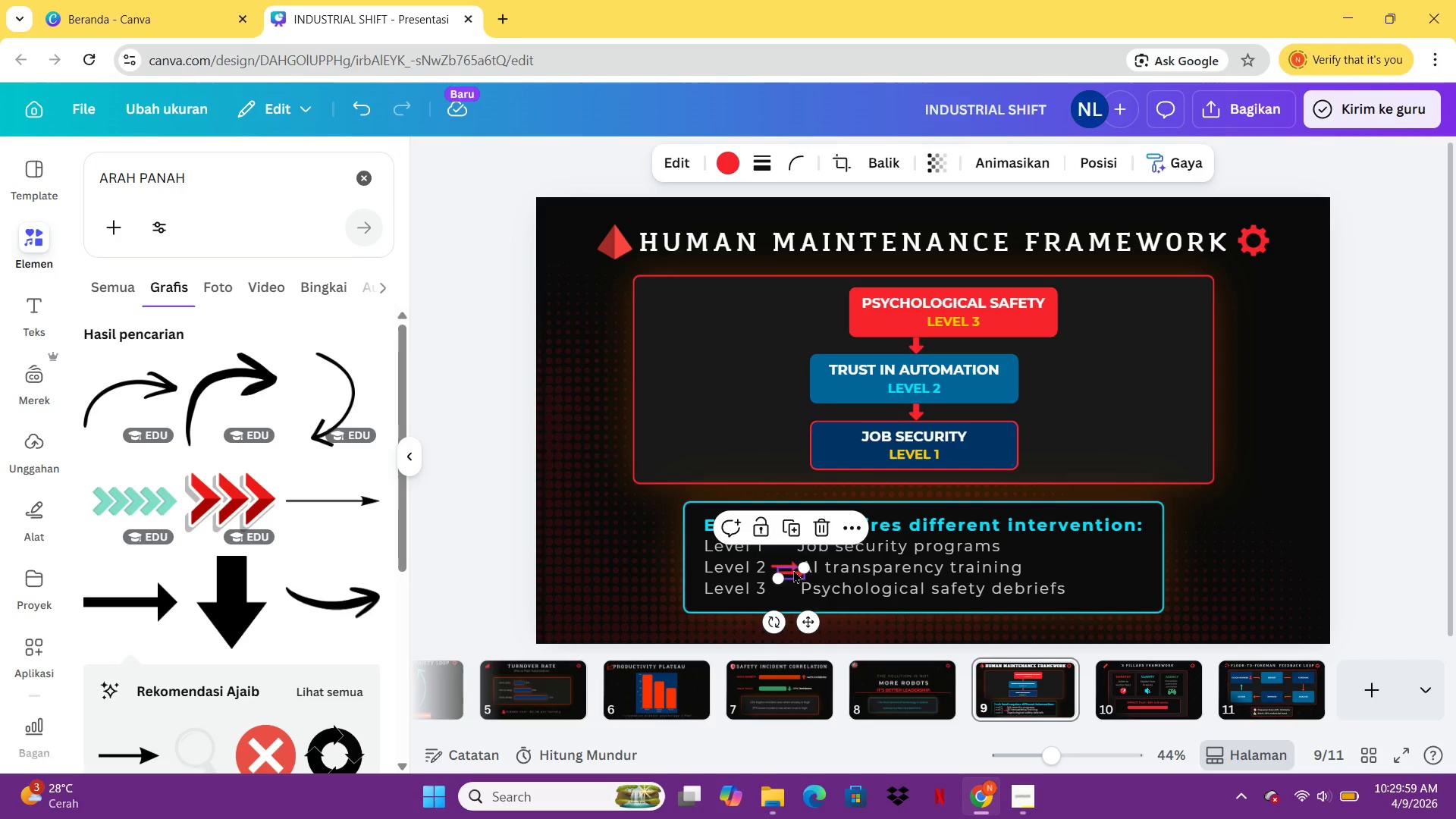 
left_click_drag(start_coordinate=[793, 570], to_coordinate=[783, 582])
 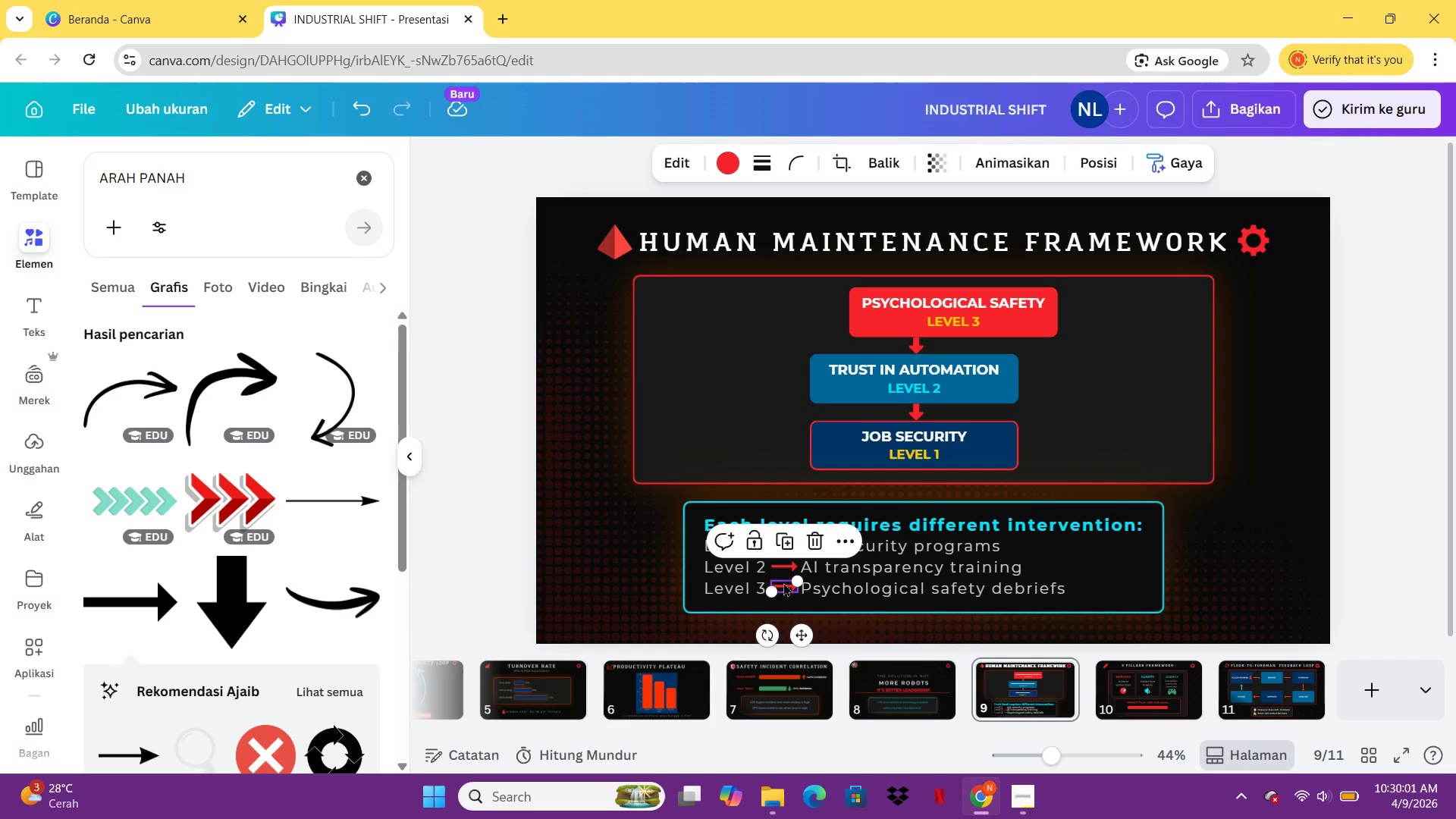 
key(Control+C)
 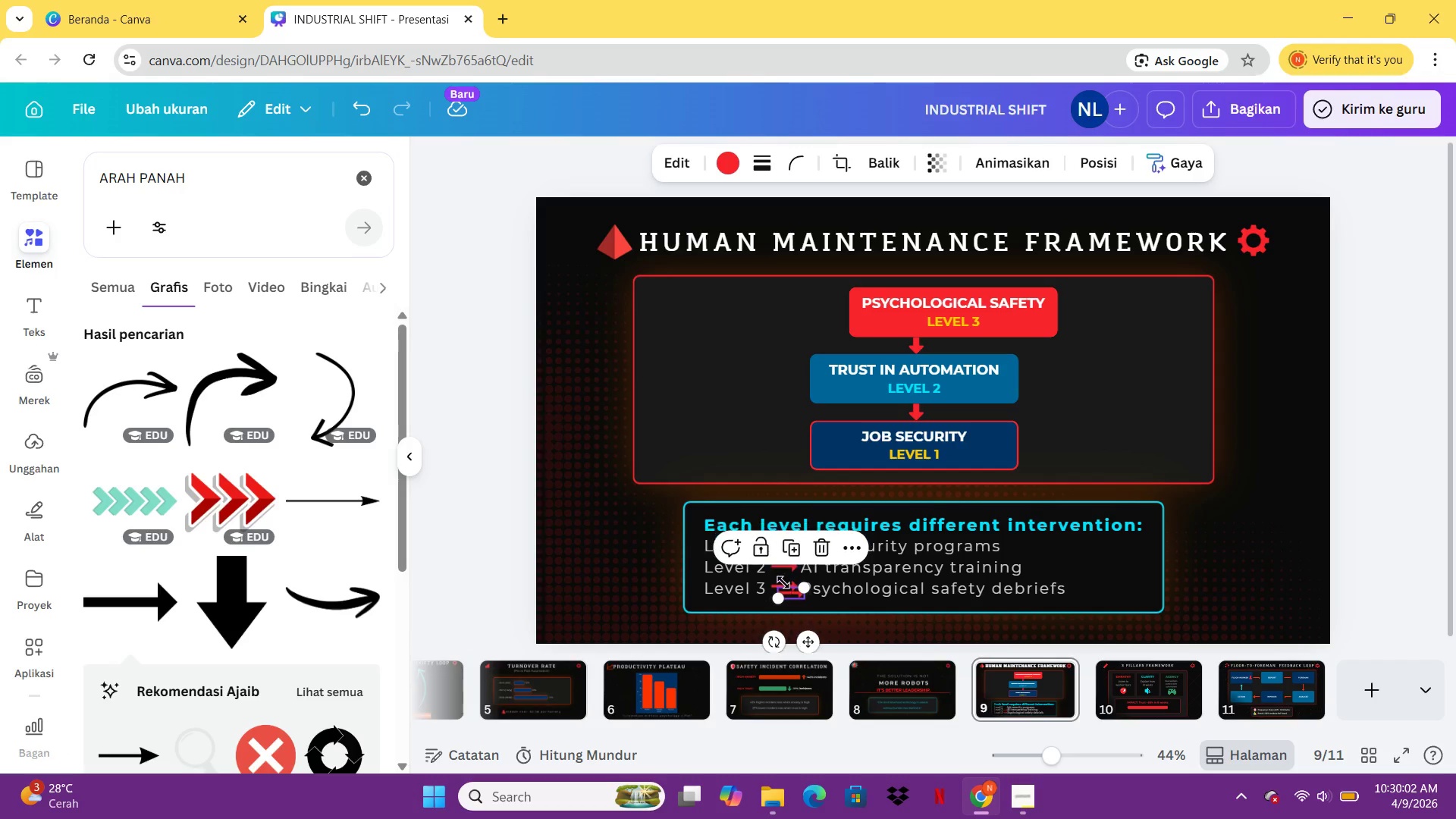 
key(Control+V)
 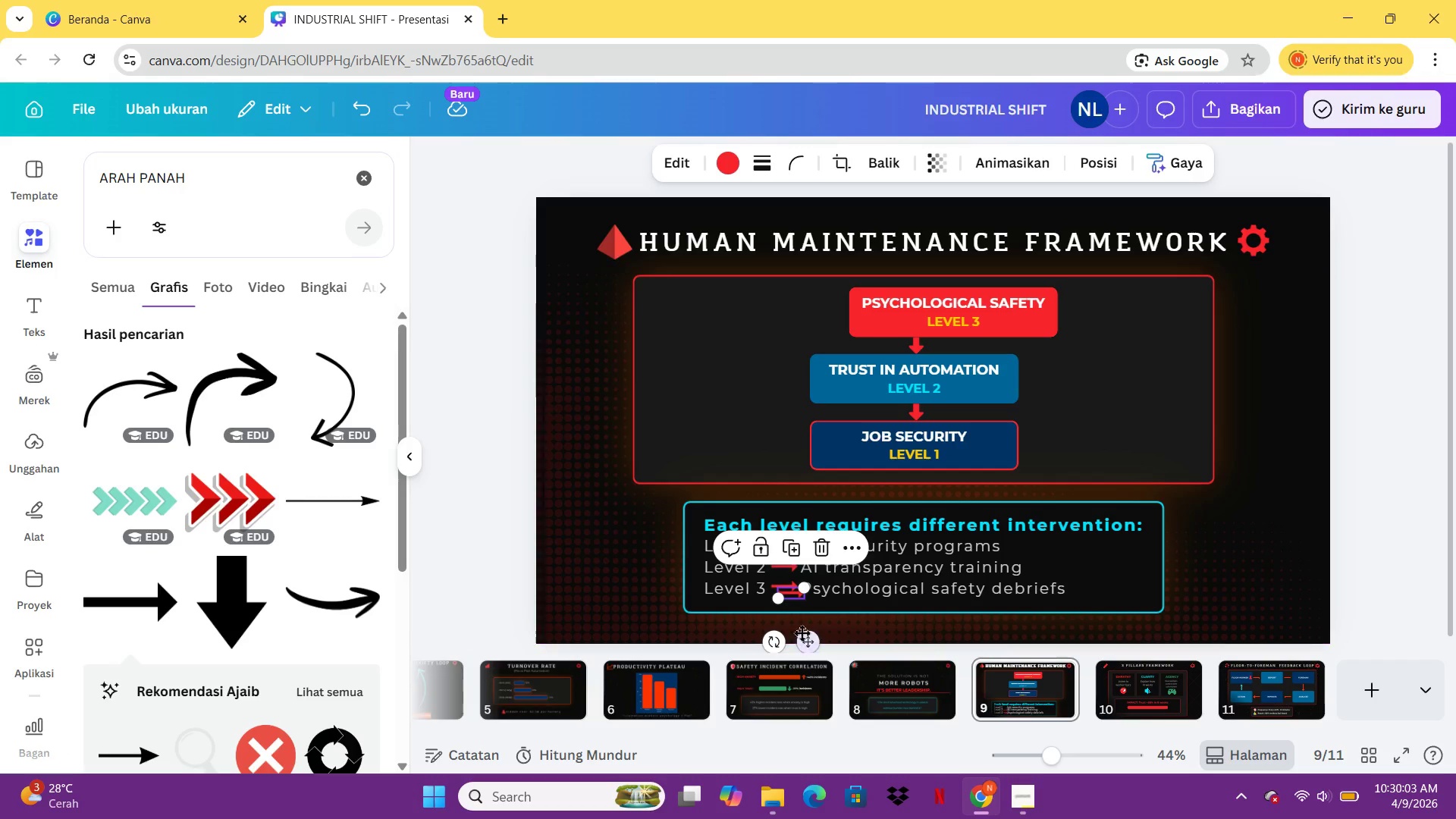 
left_click_drag(start_coordinate=[805, 640], to_coordinate=[798, 591])
 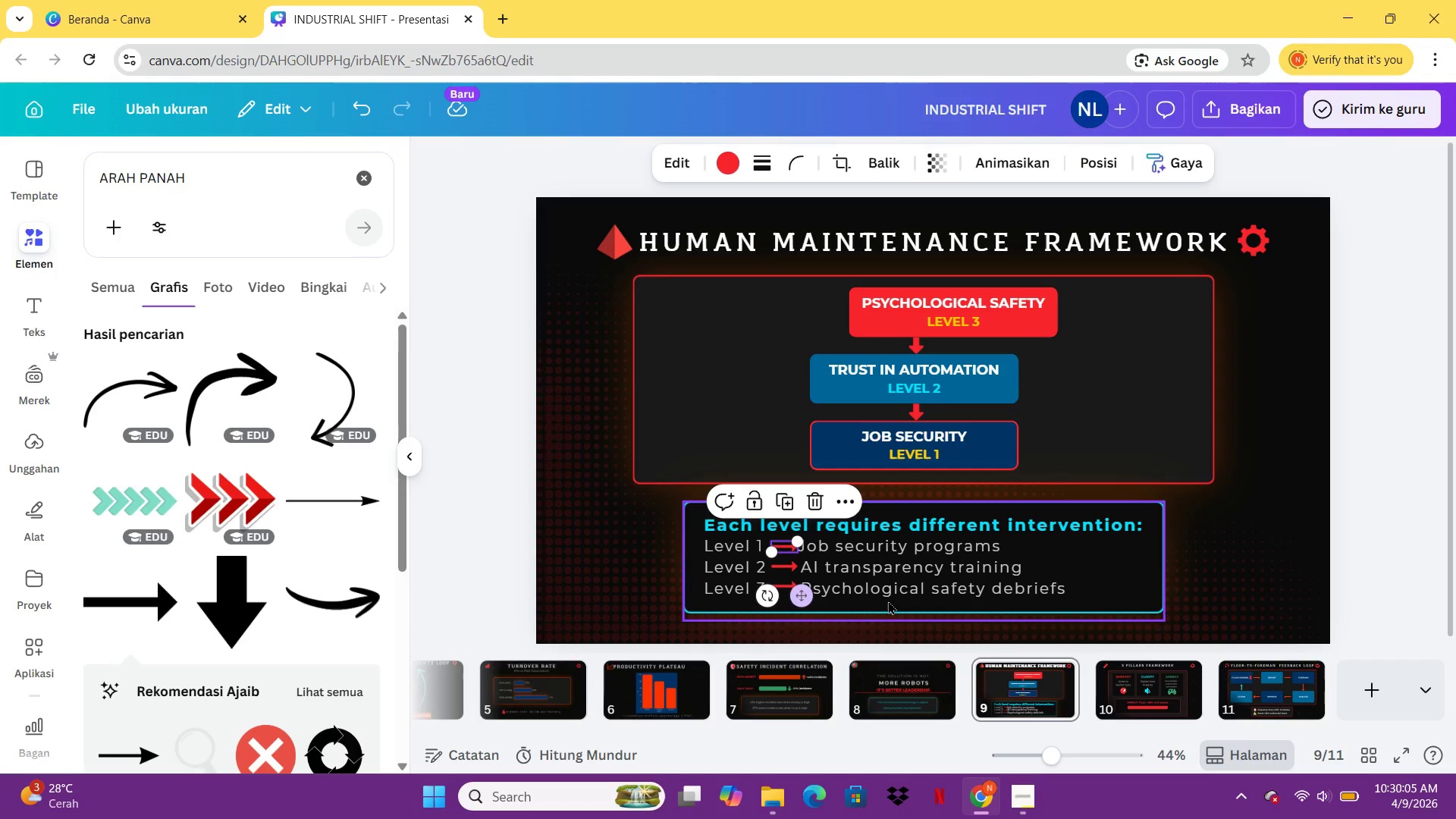 
left_click([888, 601])
 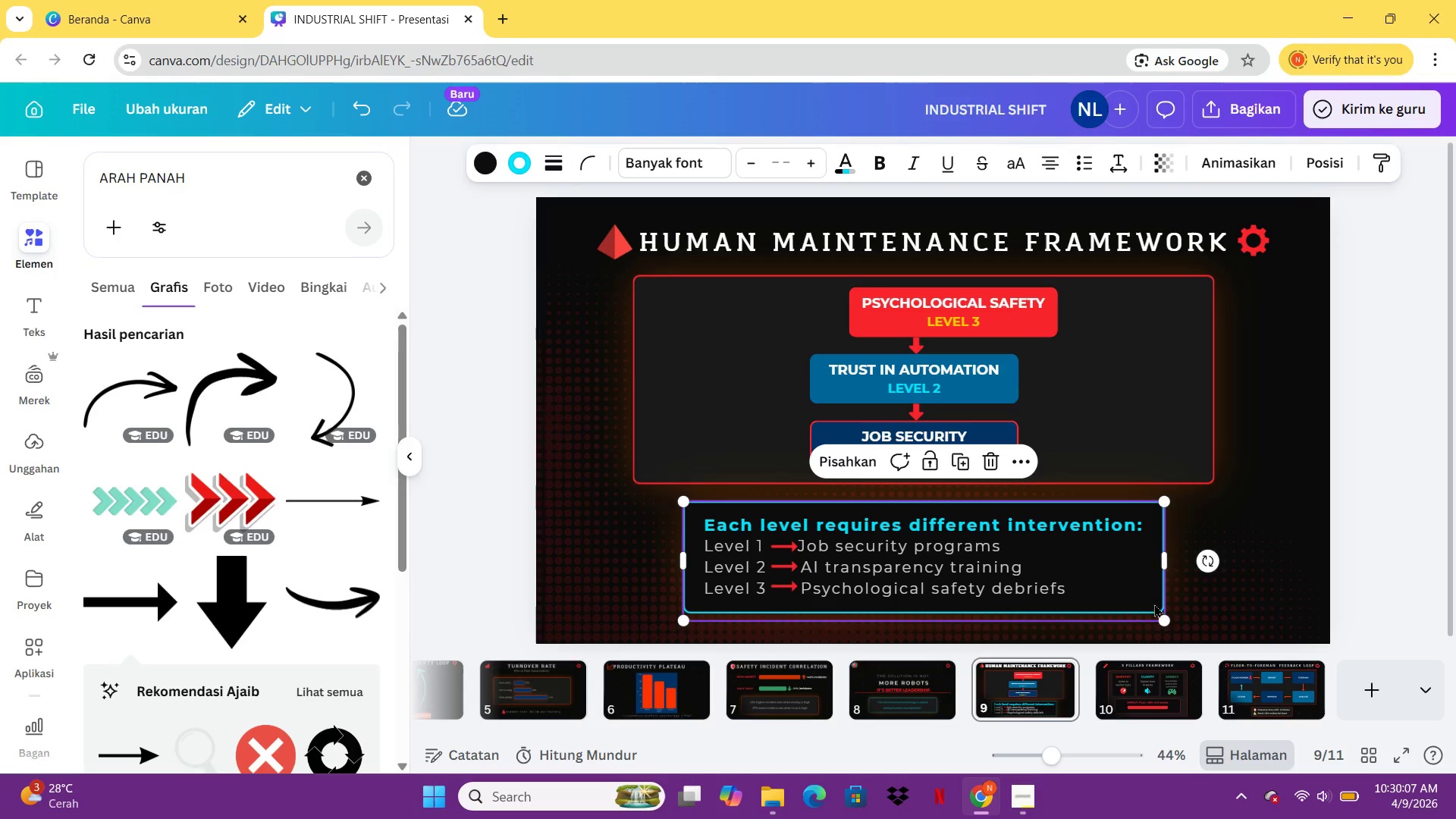 
left_click([1263, 667])
 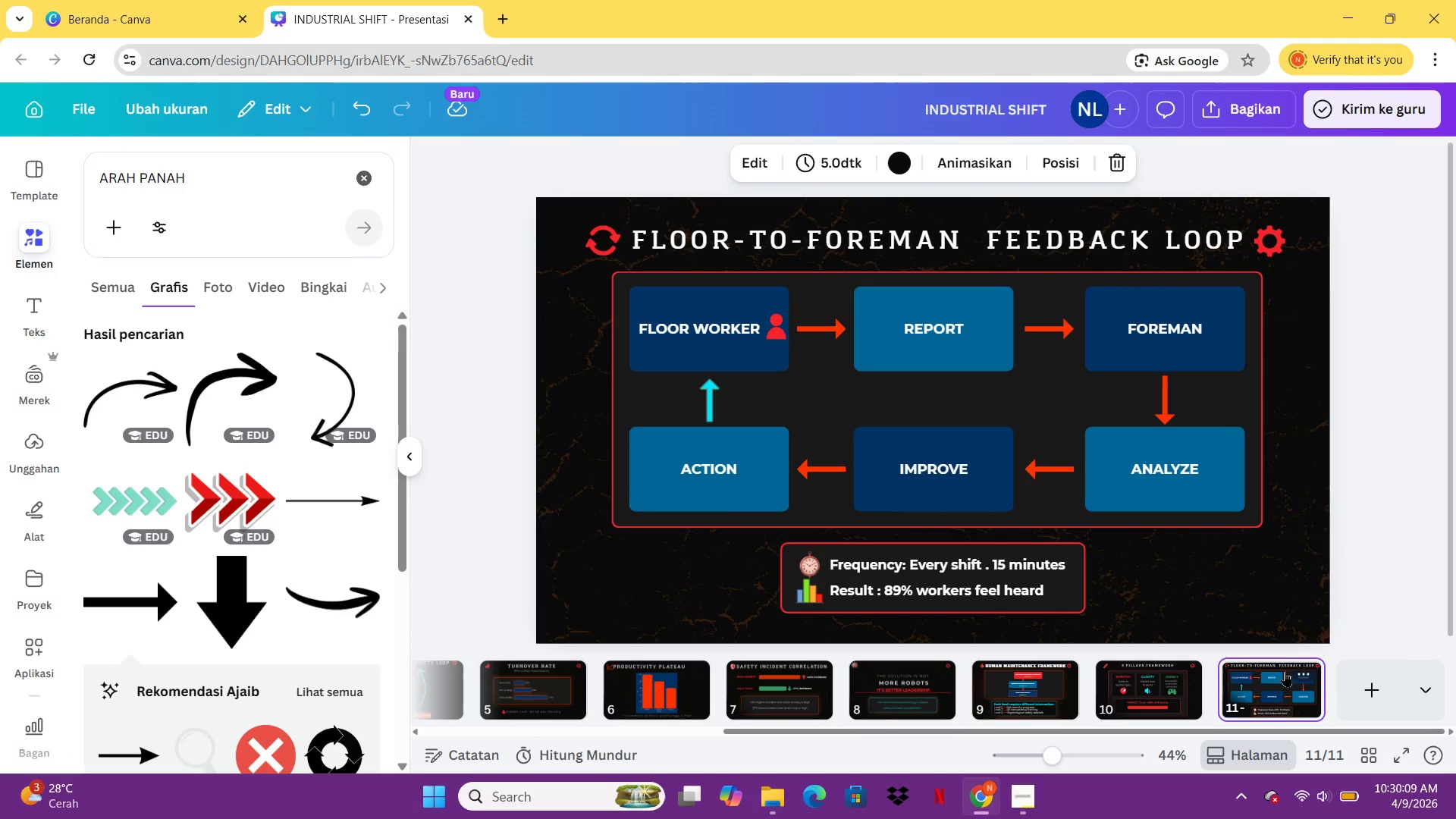 
left_click([1347, 676])
 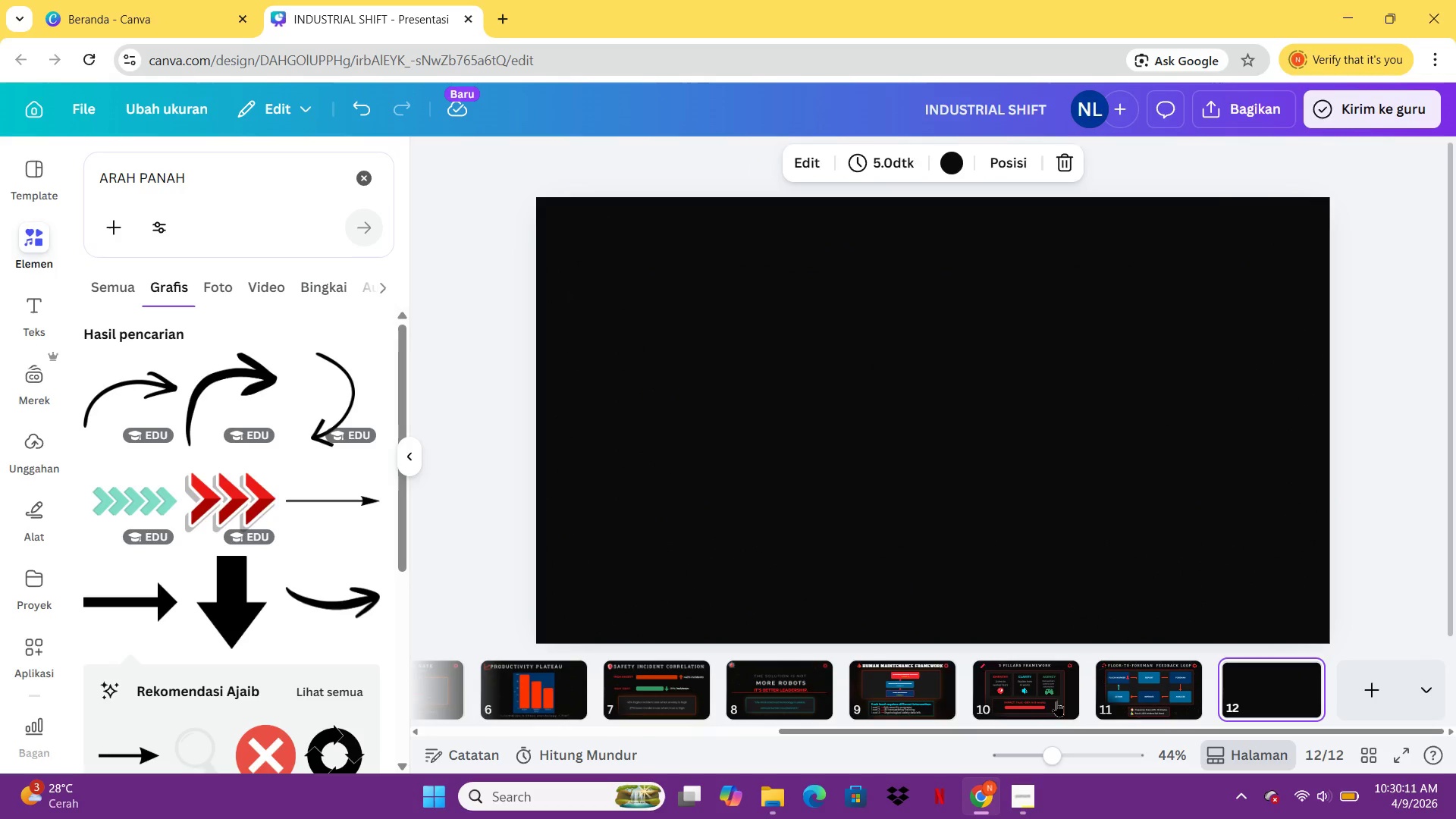 
left_click([1037, 695])
 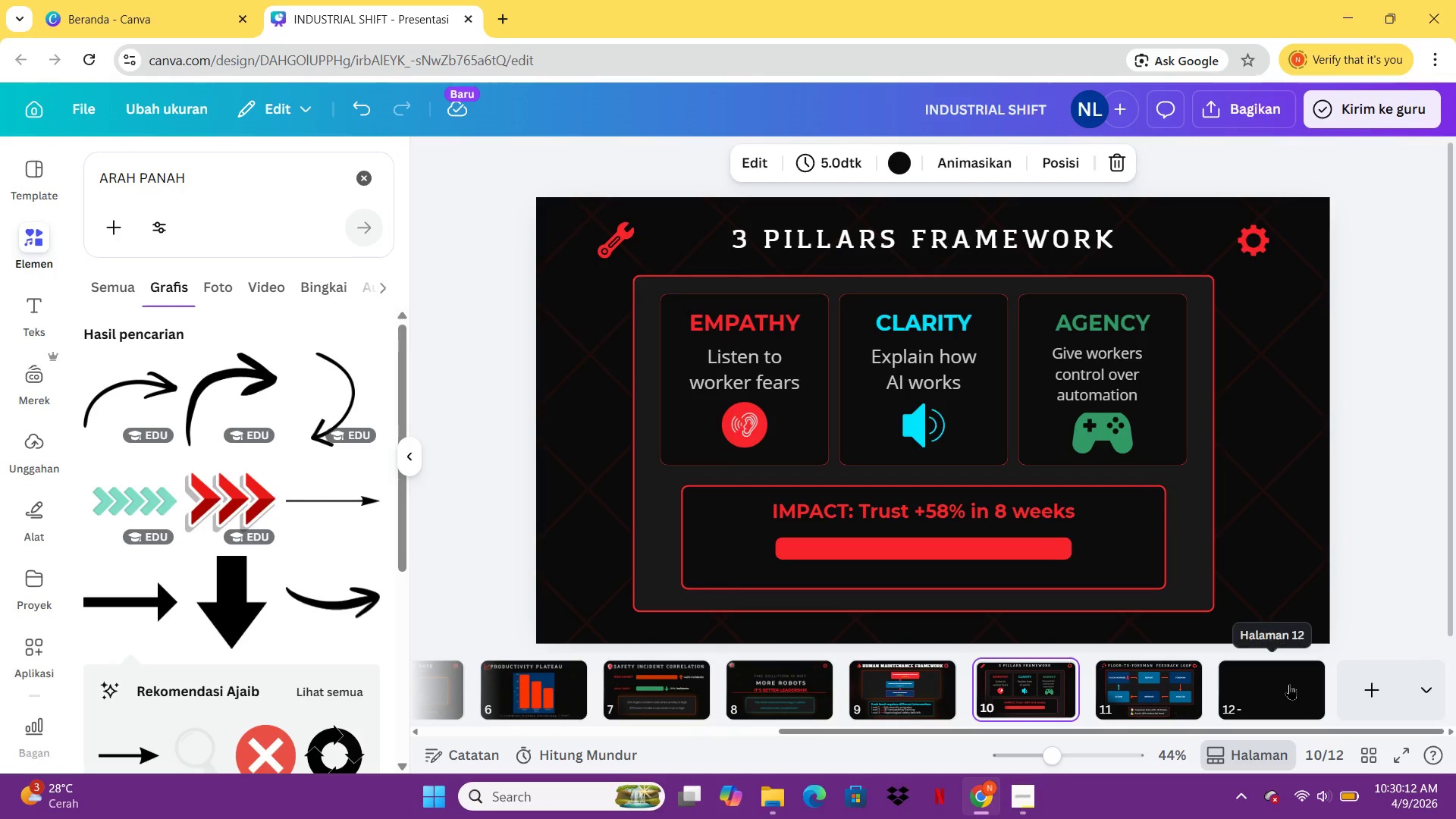 
left_click([1268, 686])
 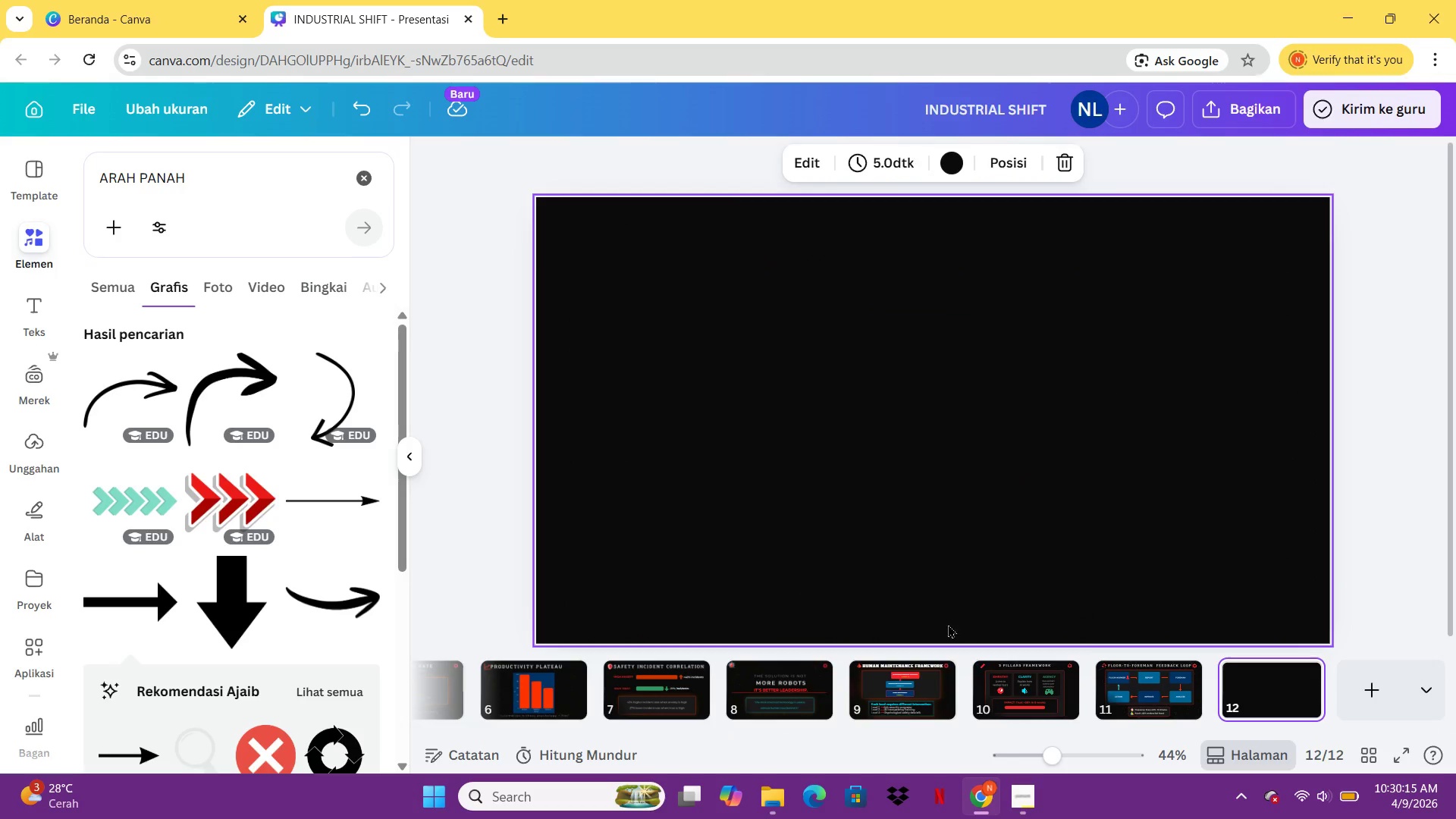 
left_click([1160, 676])
 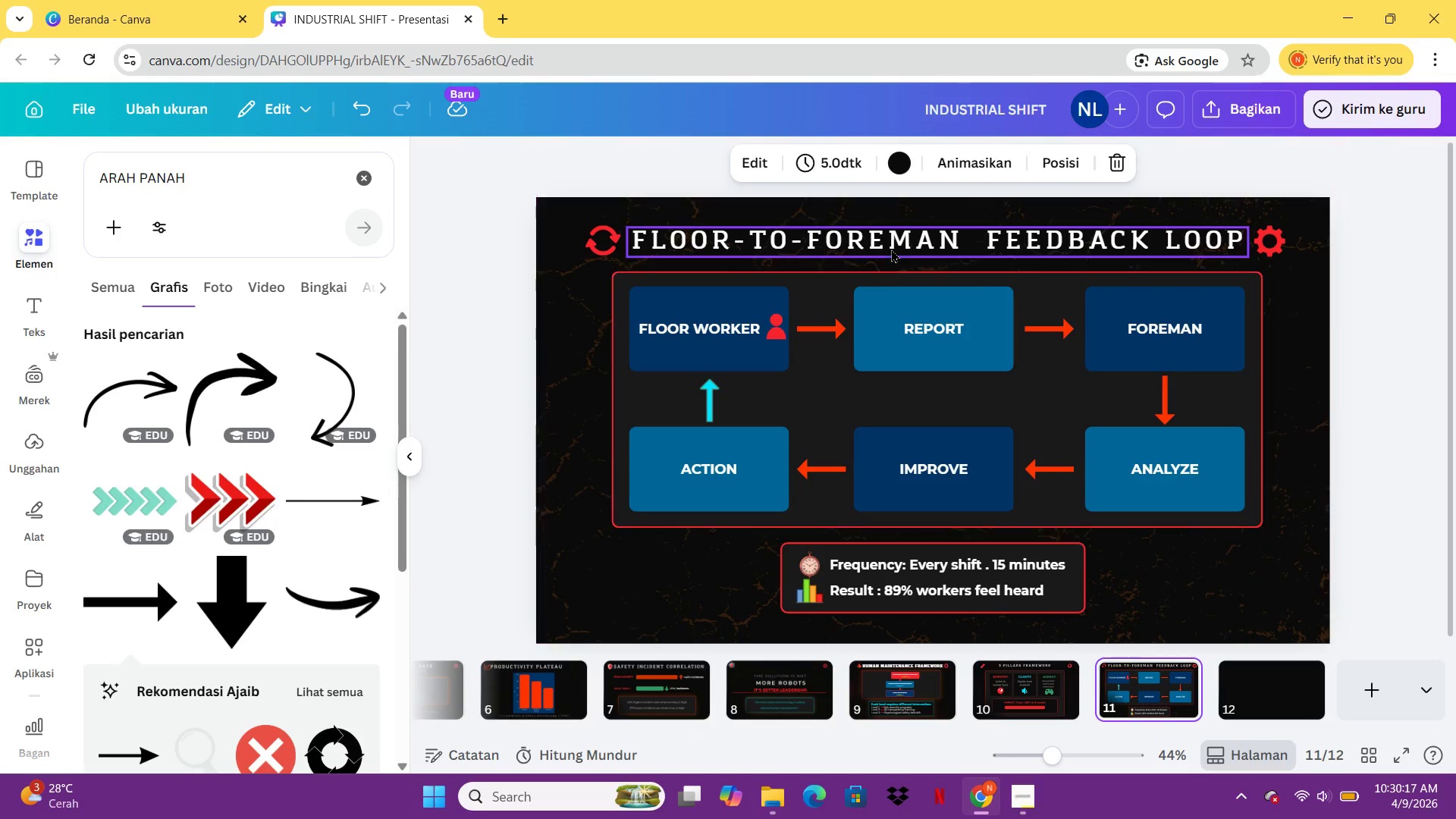 
left_click([890, 247])
 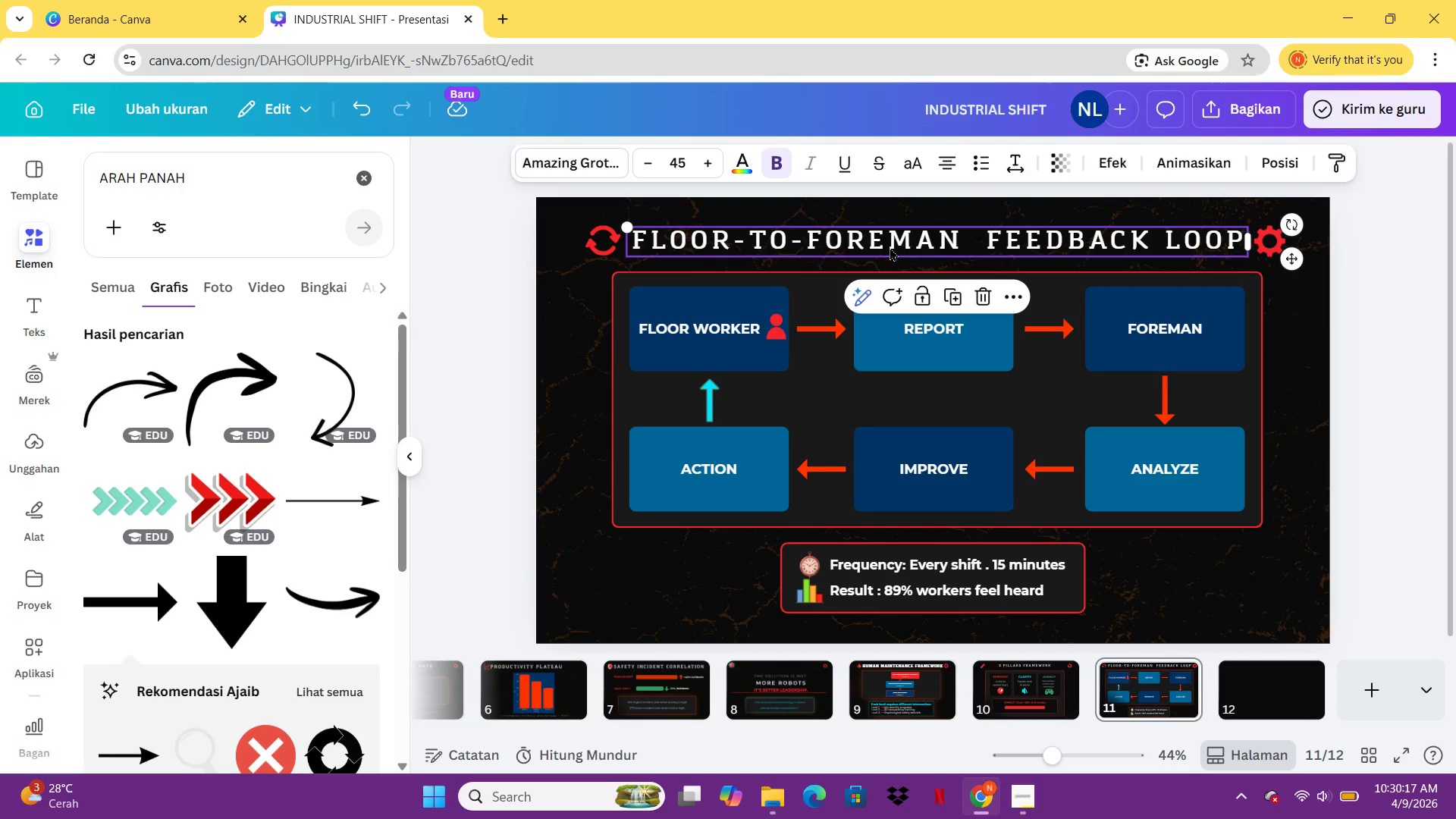 
key(Control+C)
 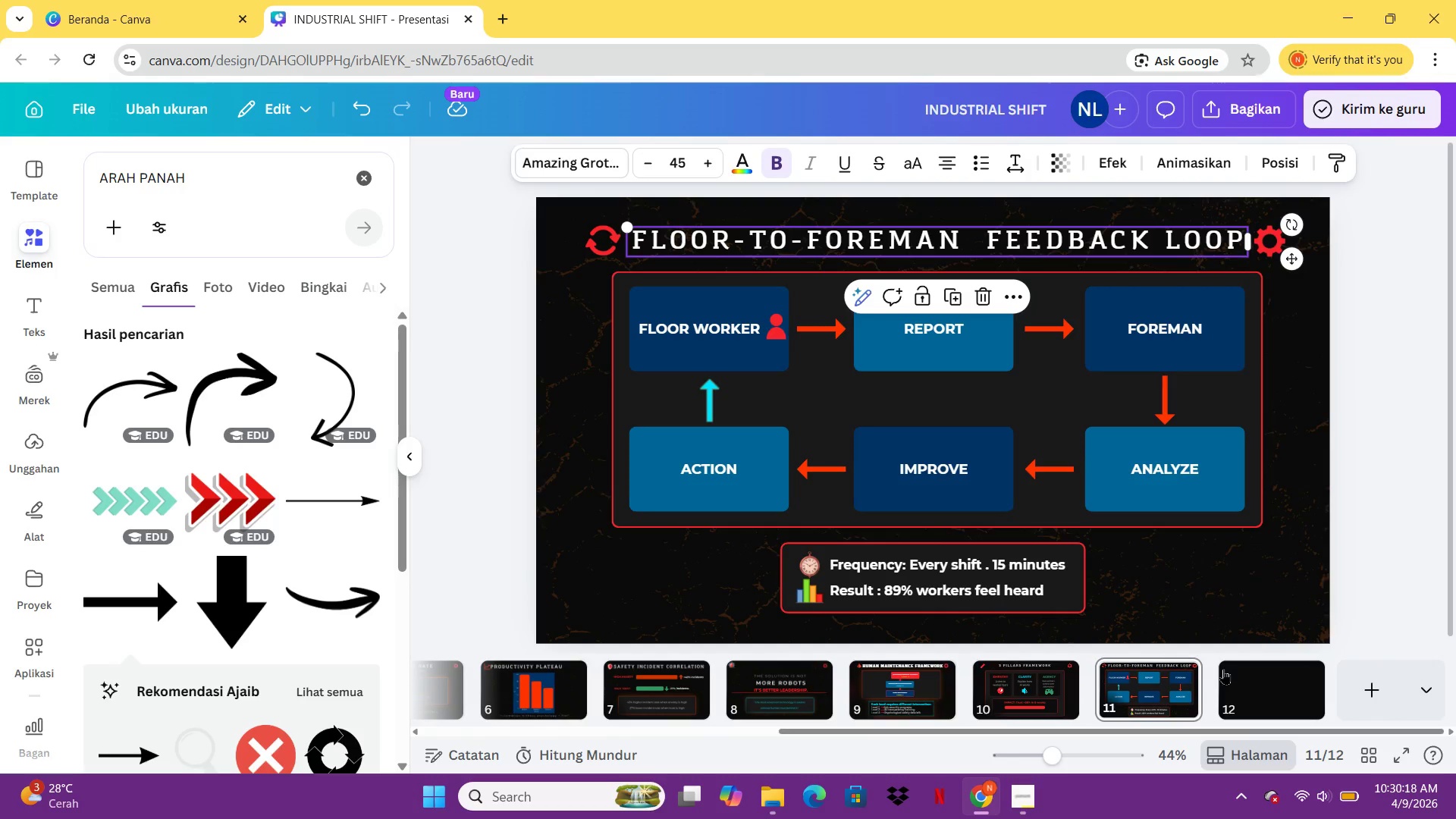 
left_click([1250, 673])
 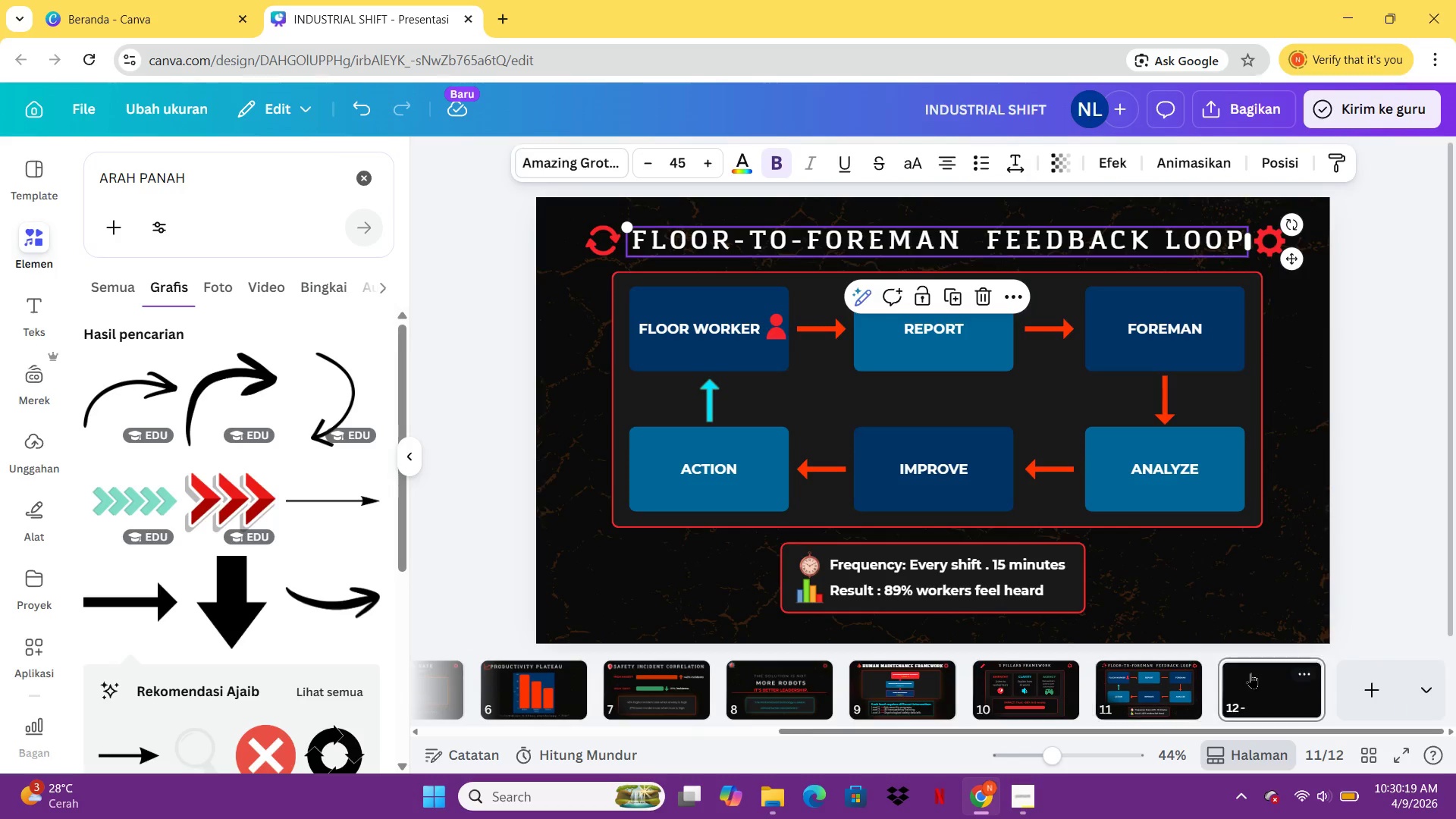 
key(Control+V)
 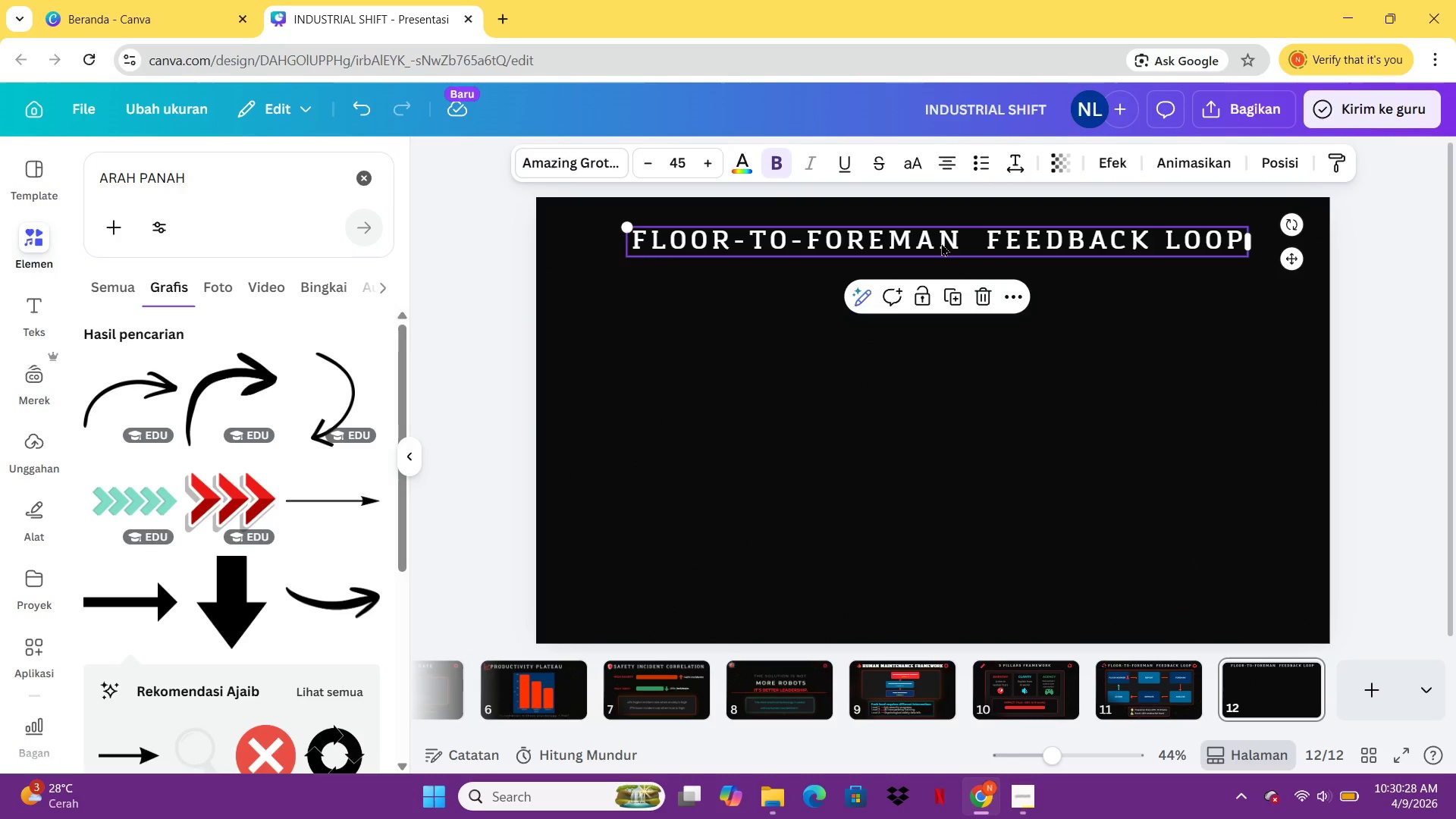 
wait(13.31)
 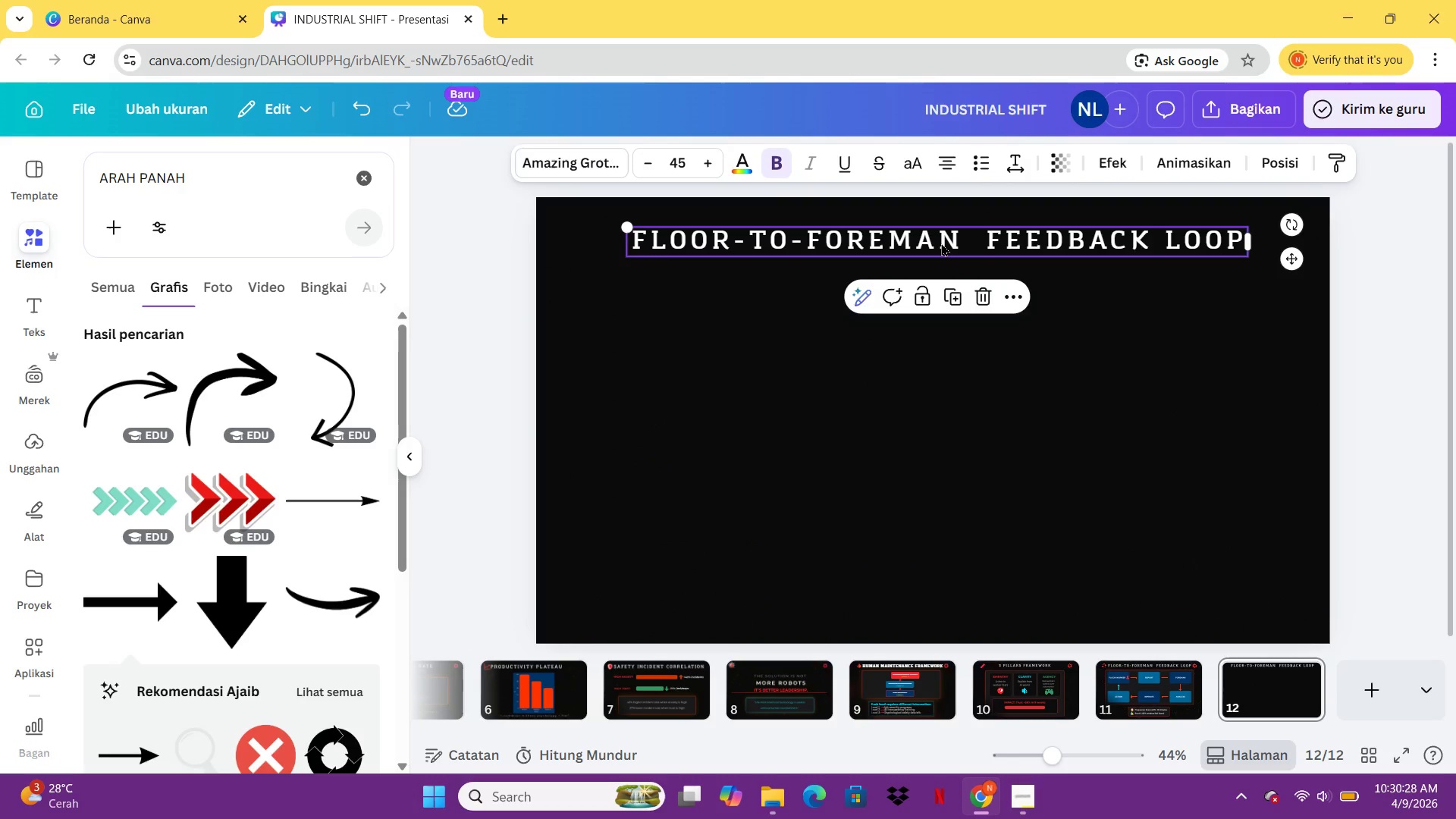 
mouse_move([638, 695])
 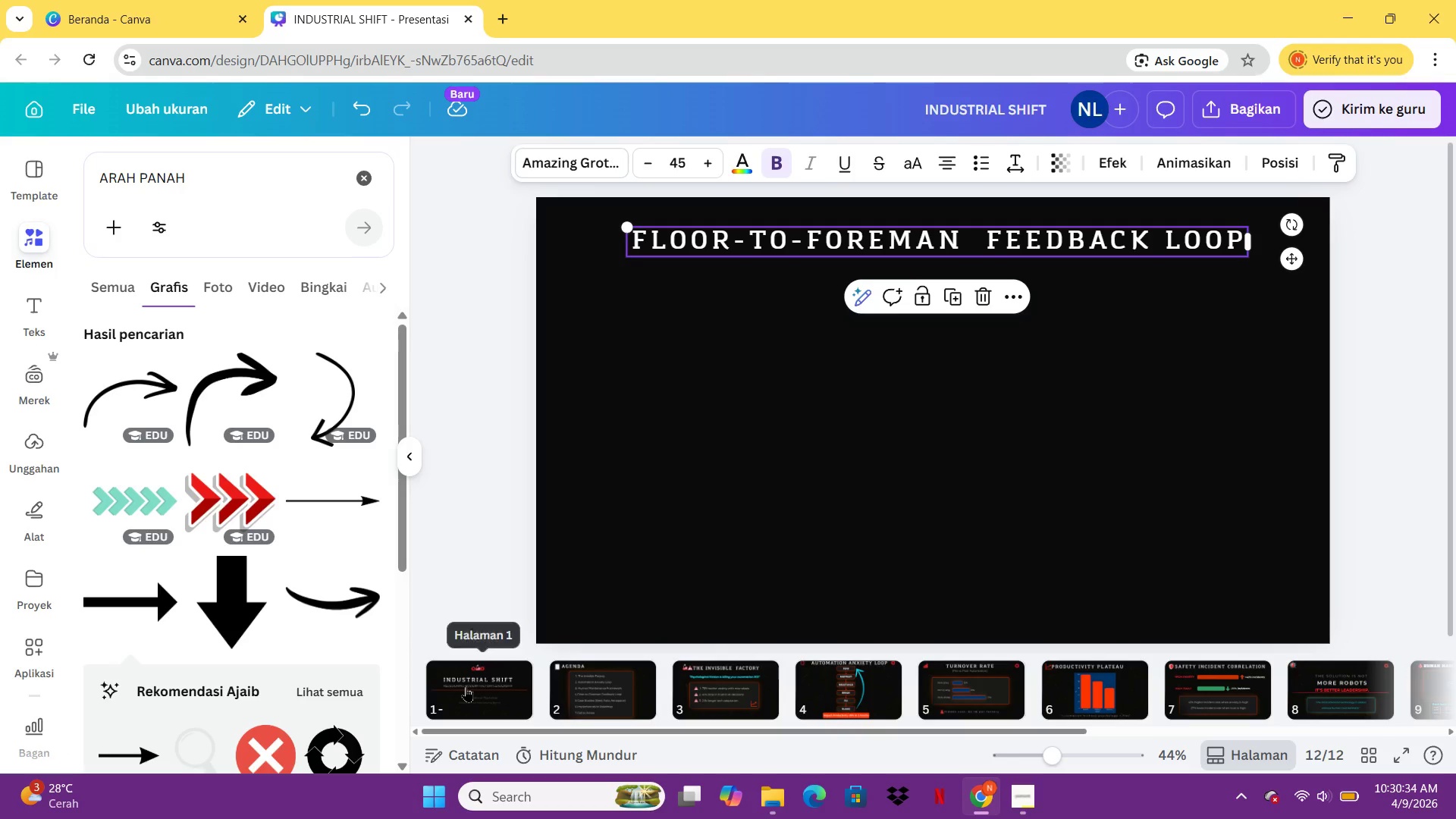 
left_click([466, 686])
 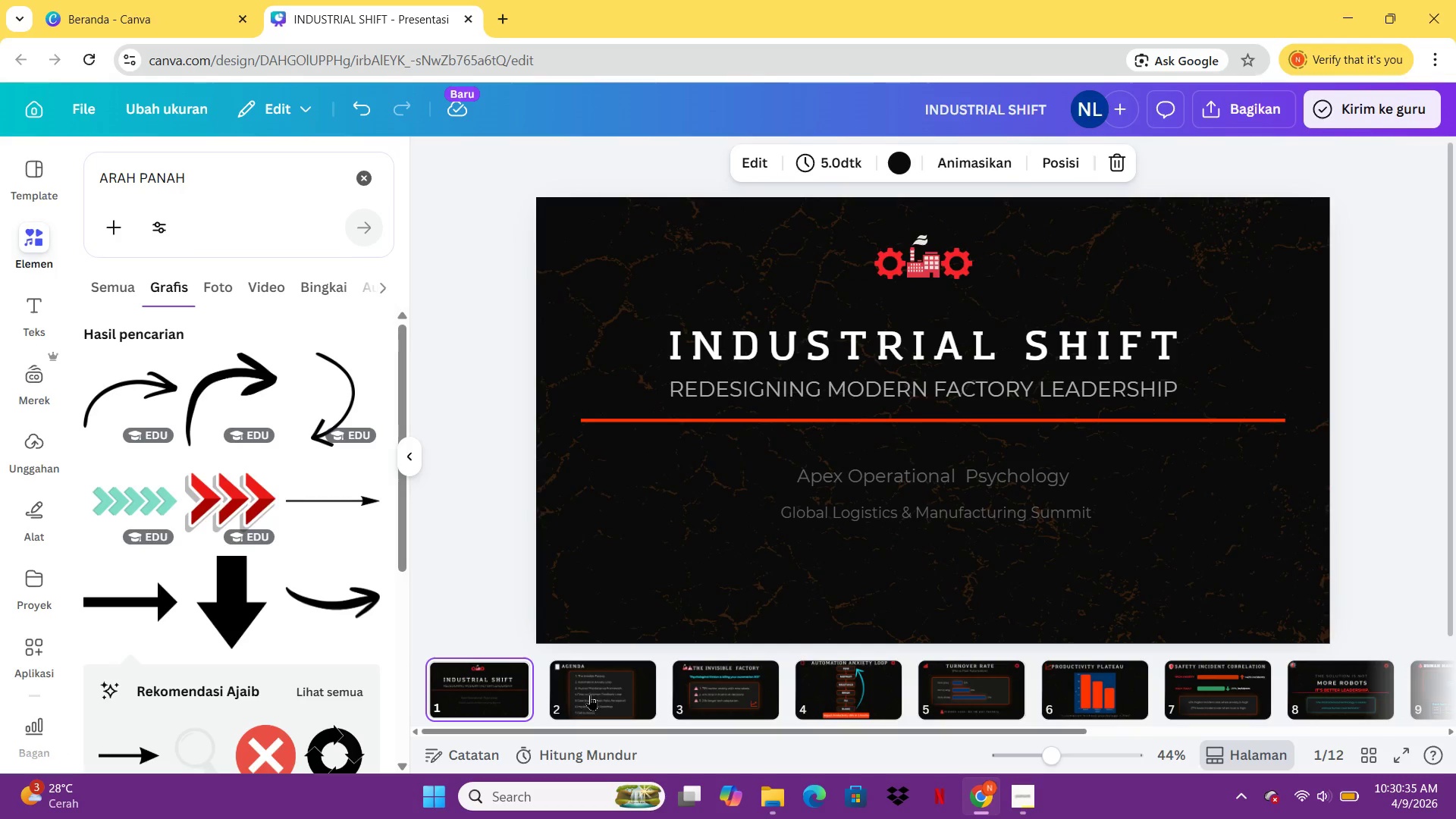 
left_click([590, 695])
 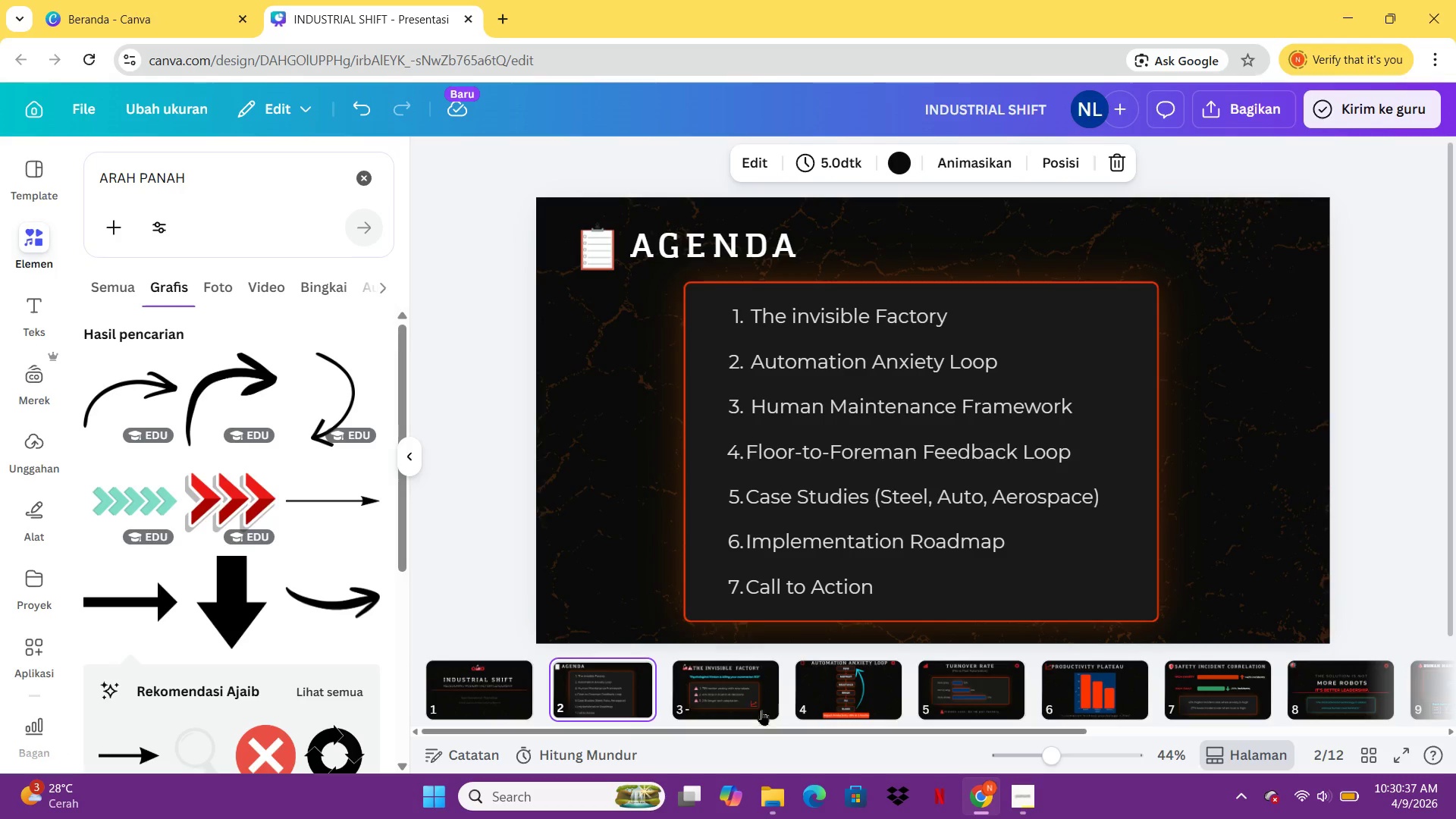 
left_click([836, 682])
 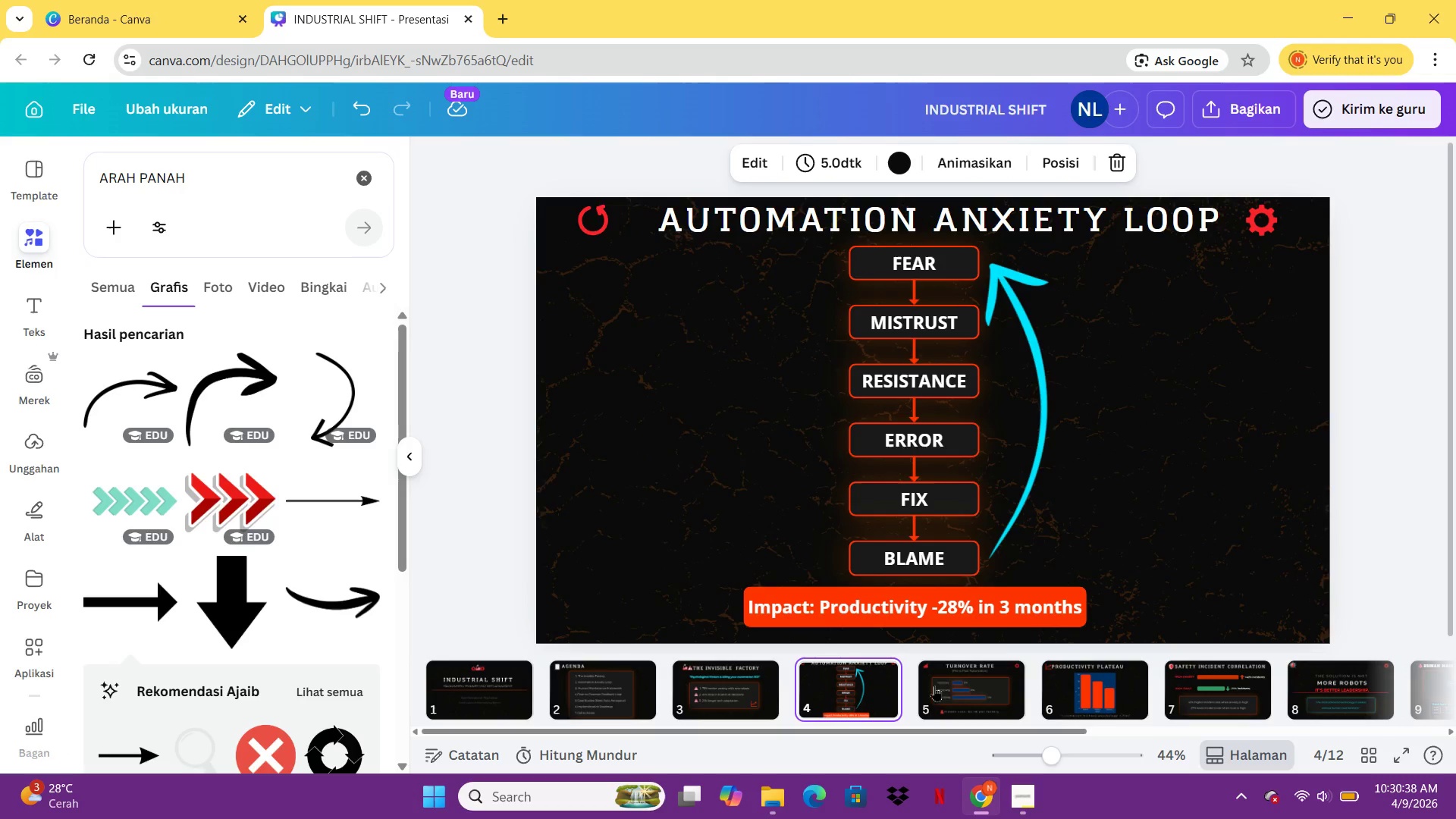 
left_click([942, 687])
 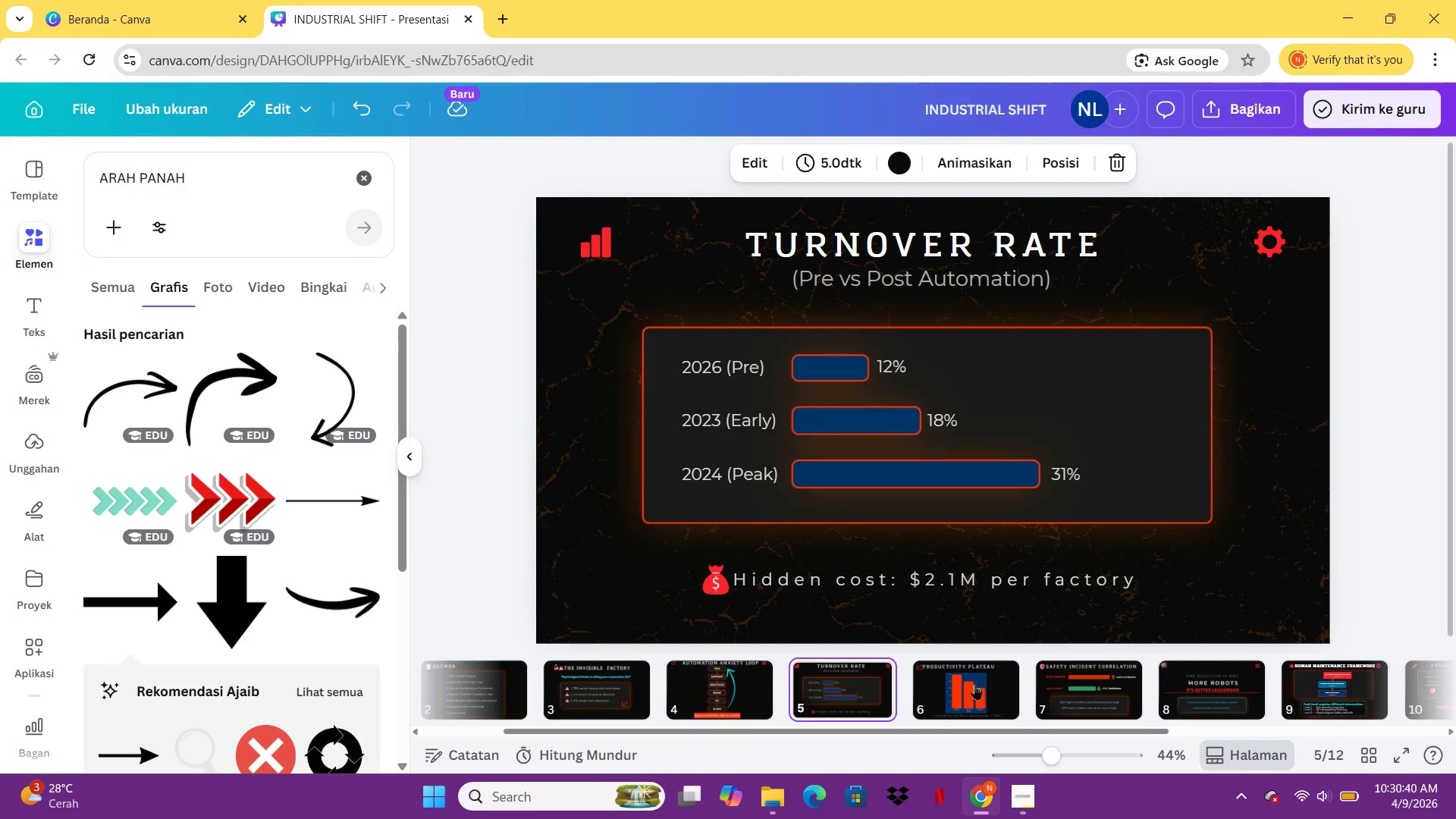 
left_click([861, 698])
 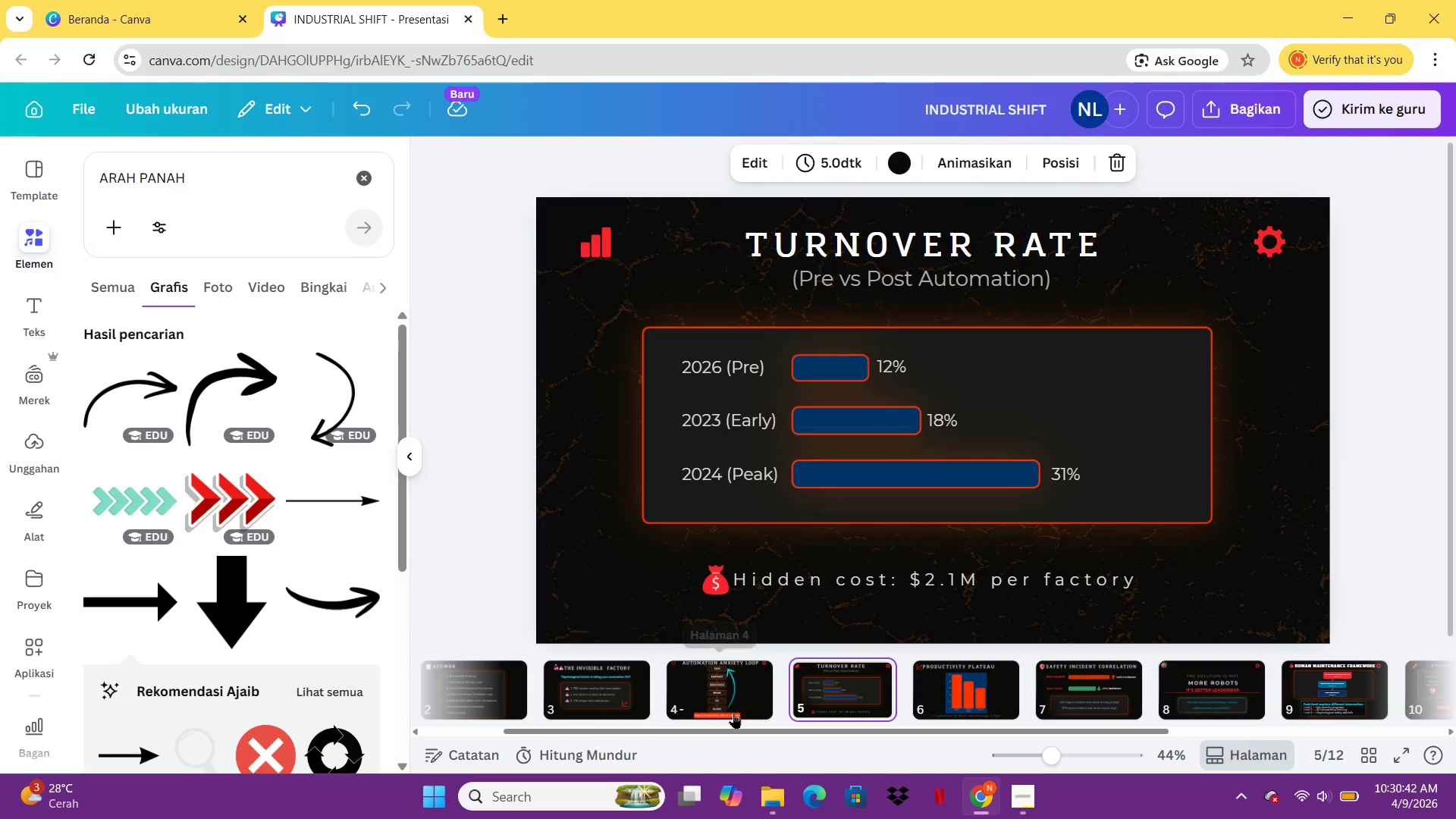 
left_click([1012, 693])
 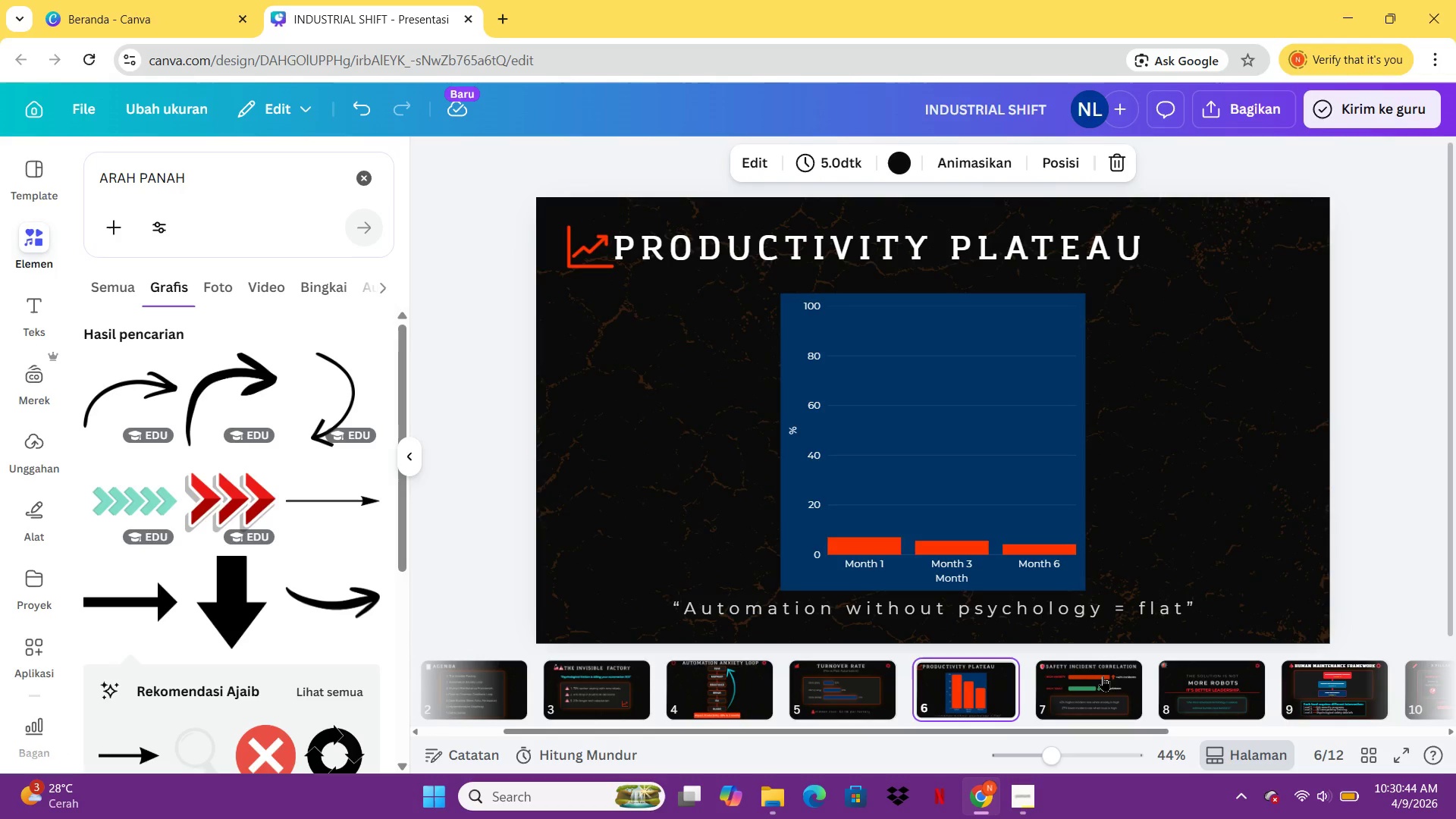 
left_click([1103, 676])
 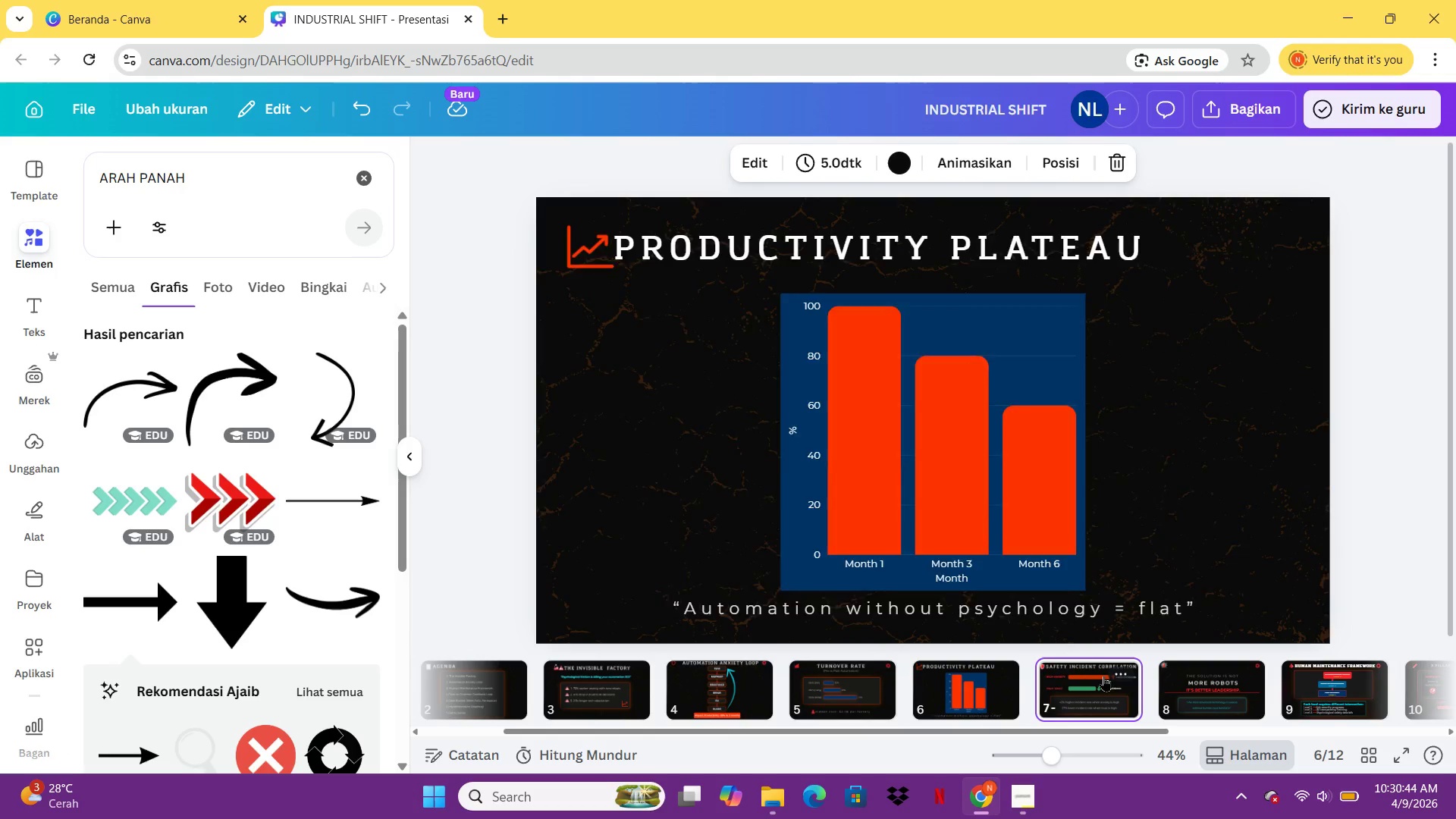 
mouse_move([1310, 689])
 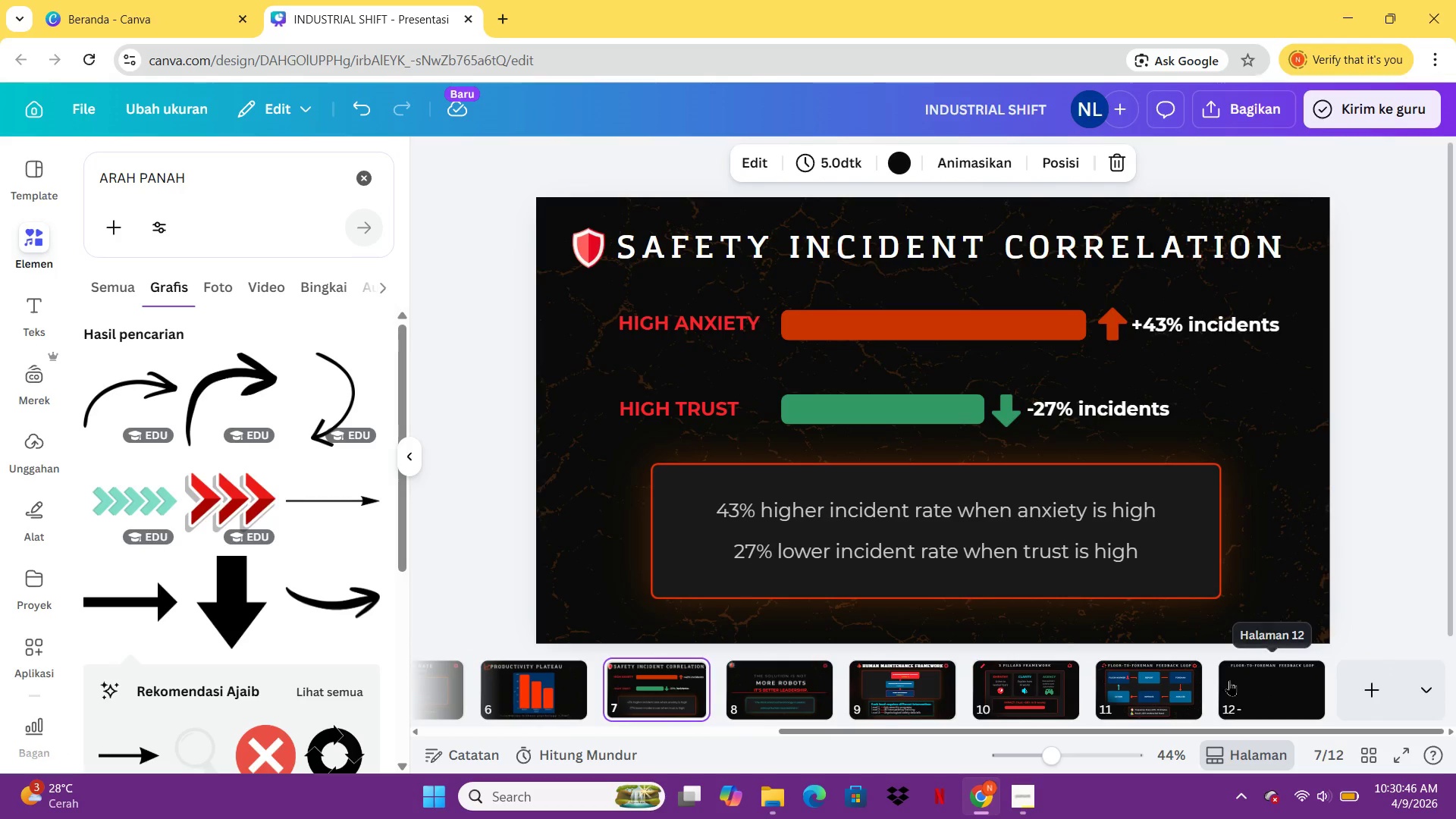 
left_click([1229, 680])
 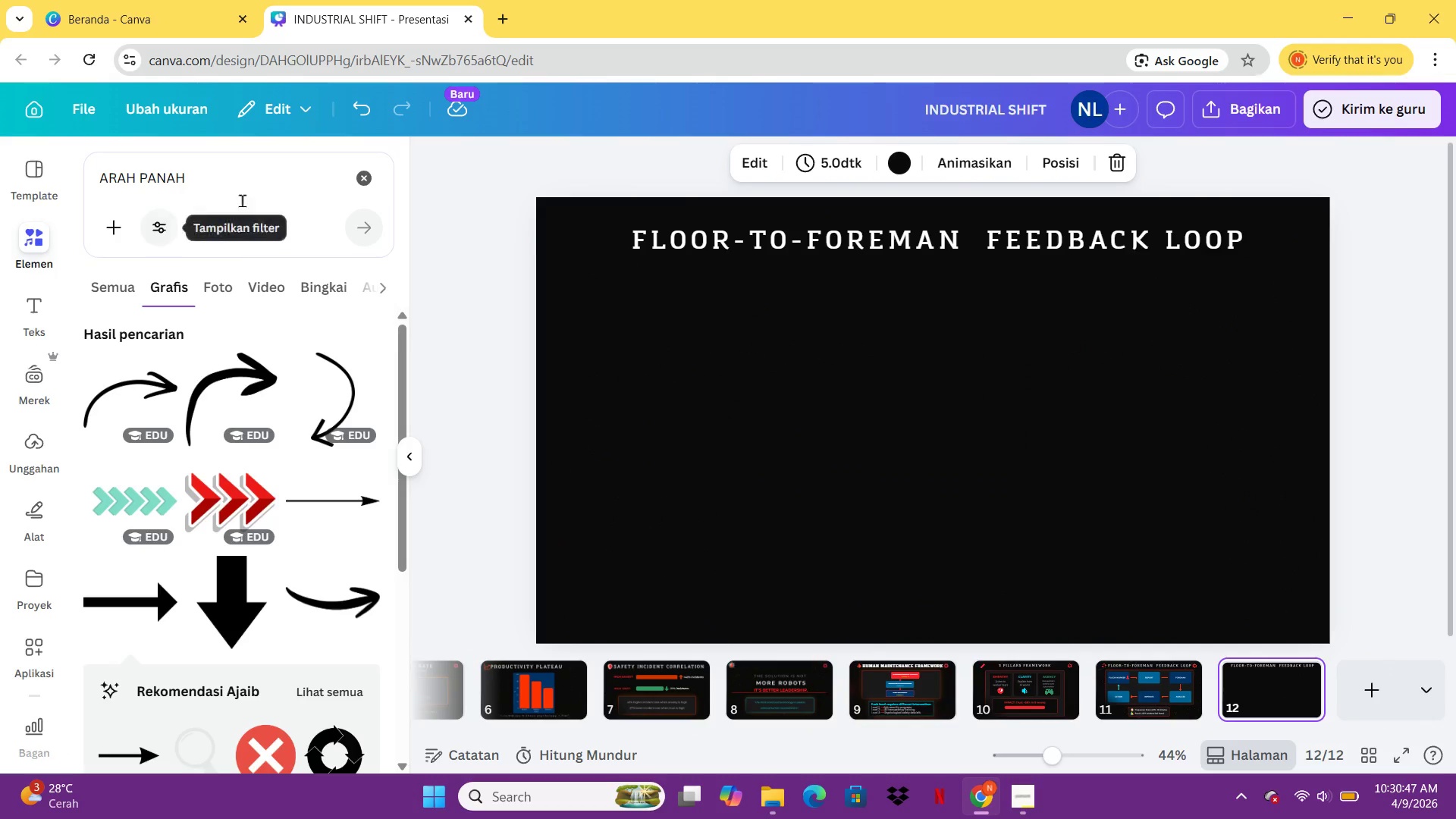 
left_click([290, 184])
 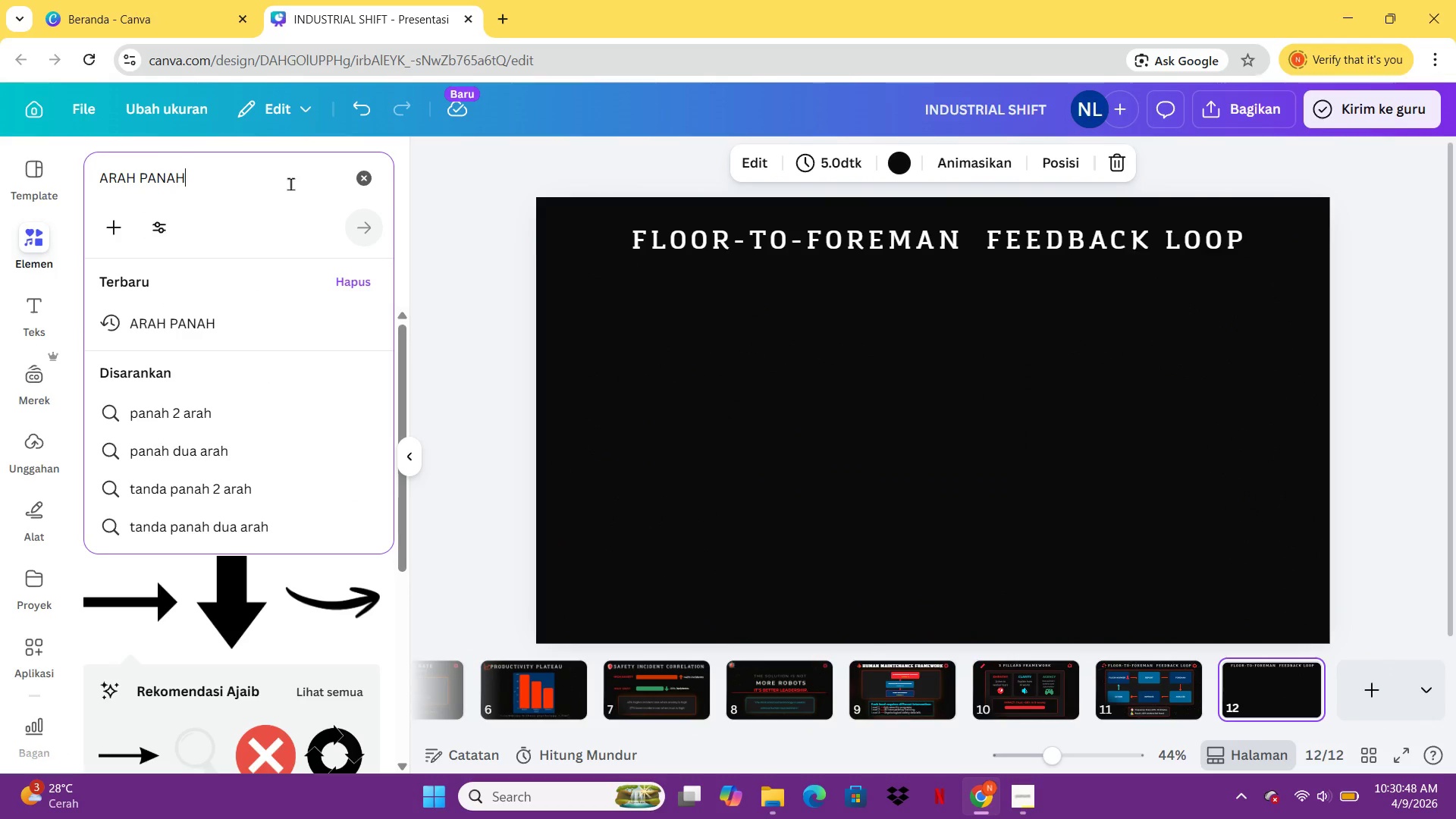 
key(Control+A)
 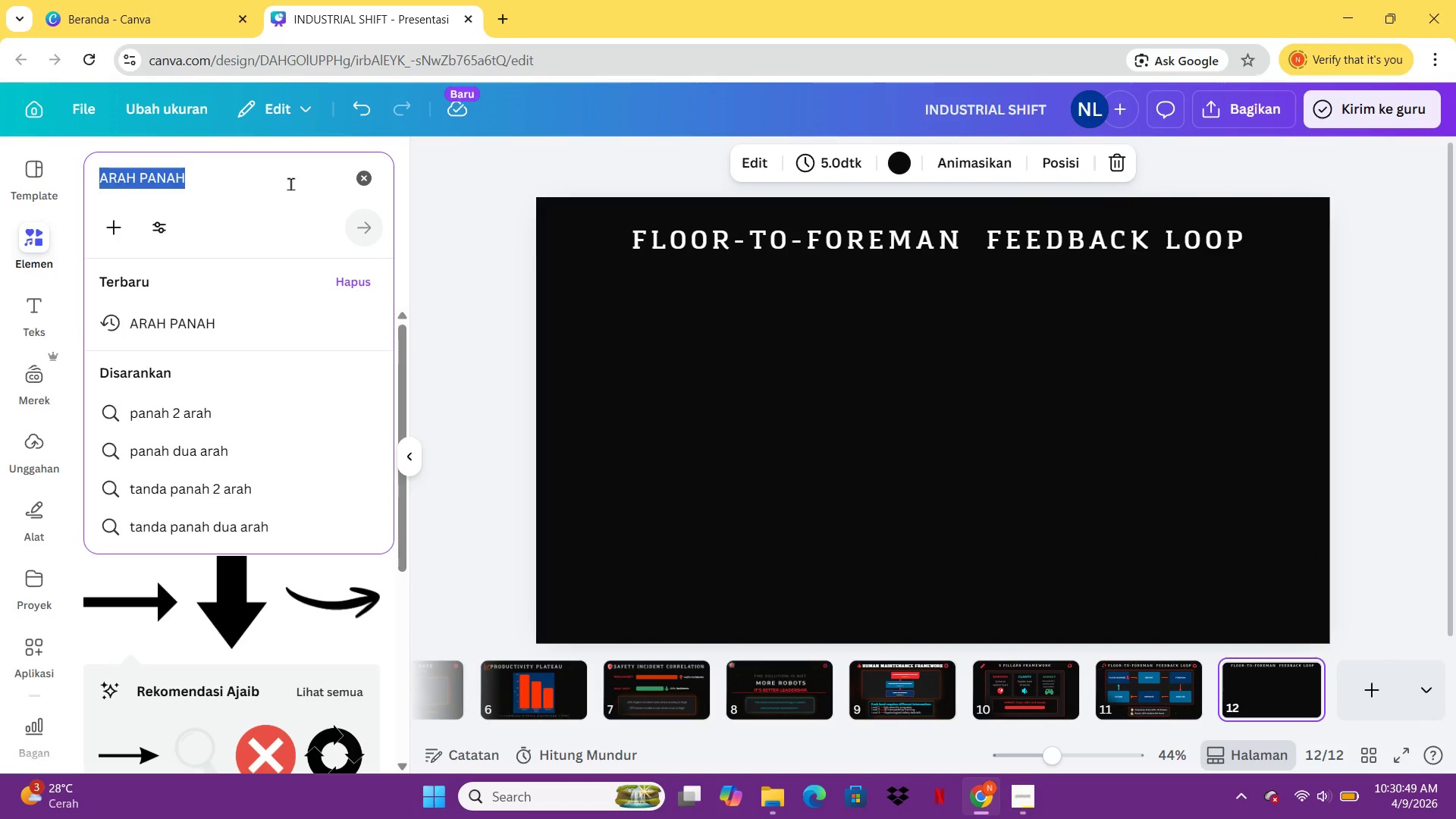 
type(KALENDER)
 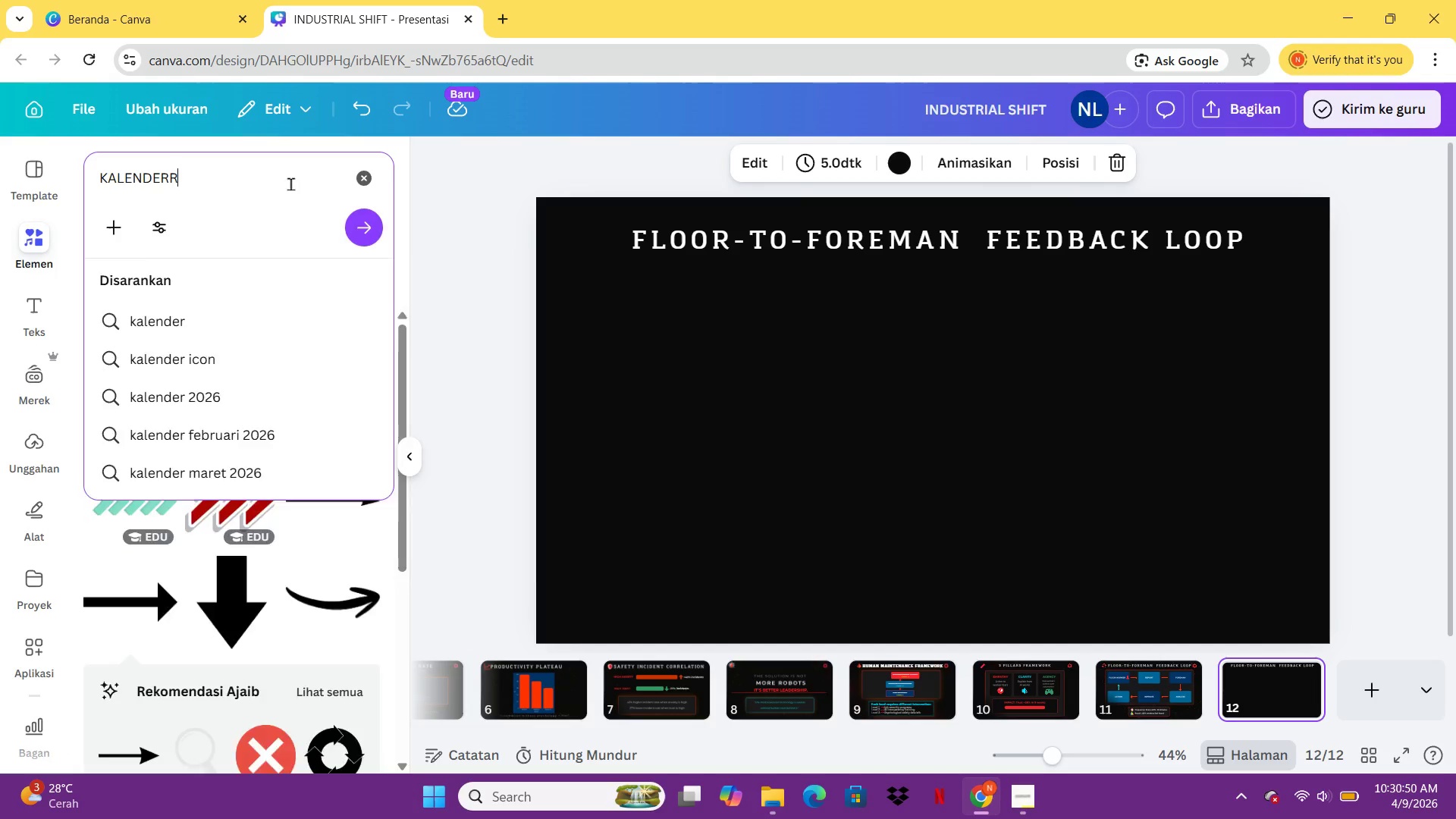 
key(Enter)
 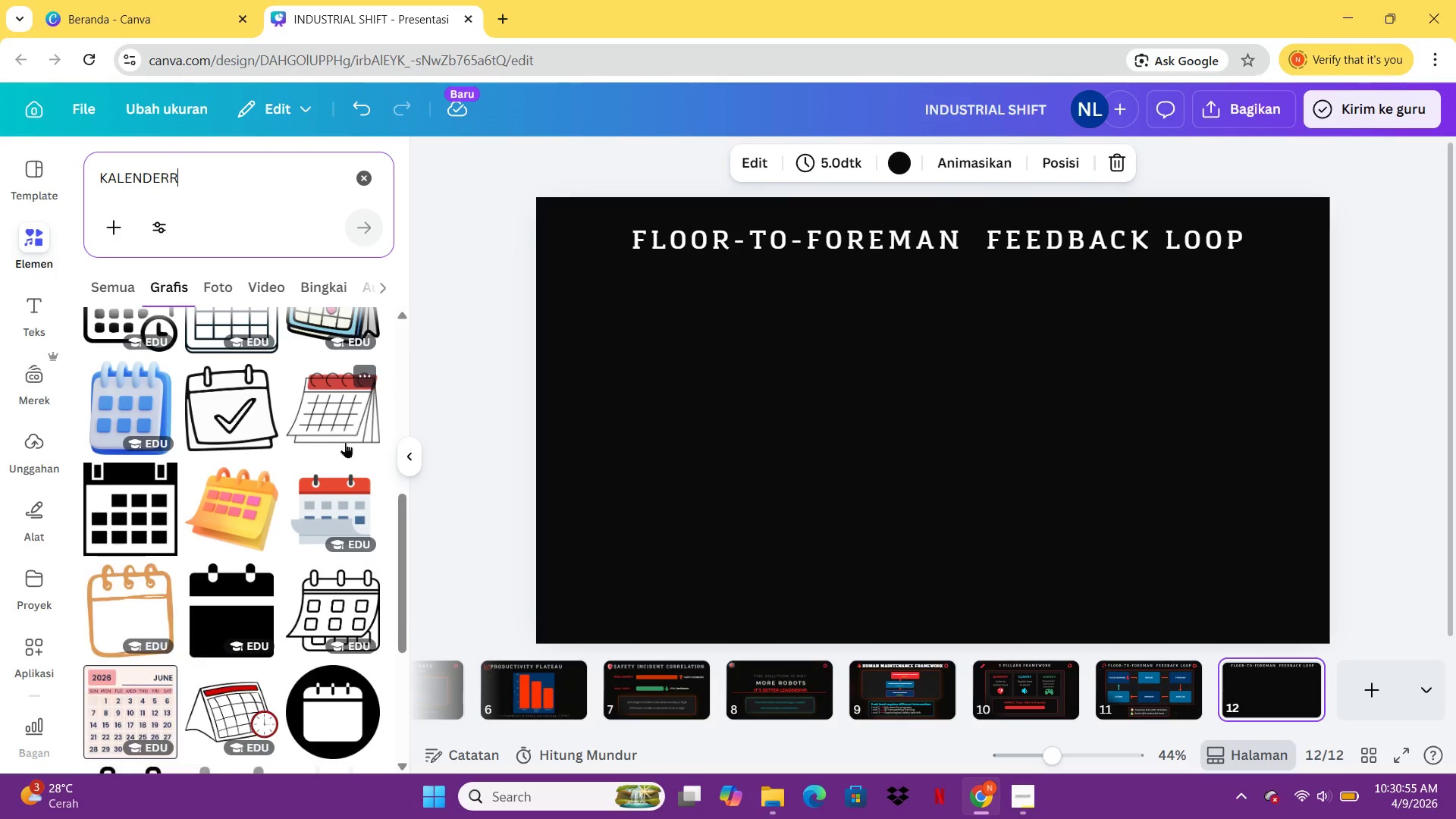 
wait(6.22)
 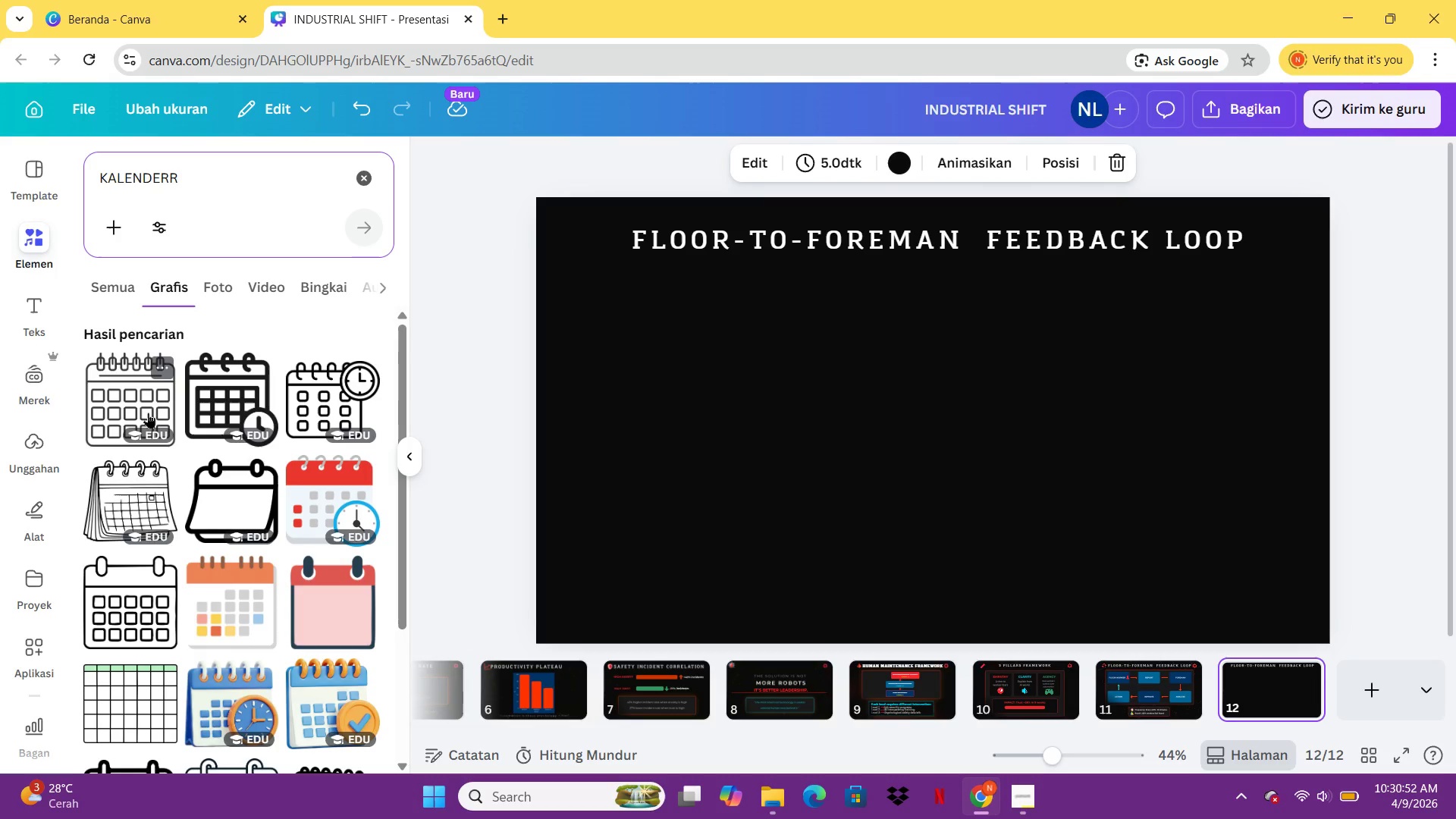 
left_click([345, 442])
 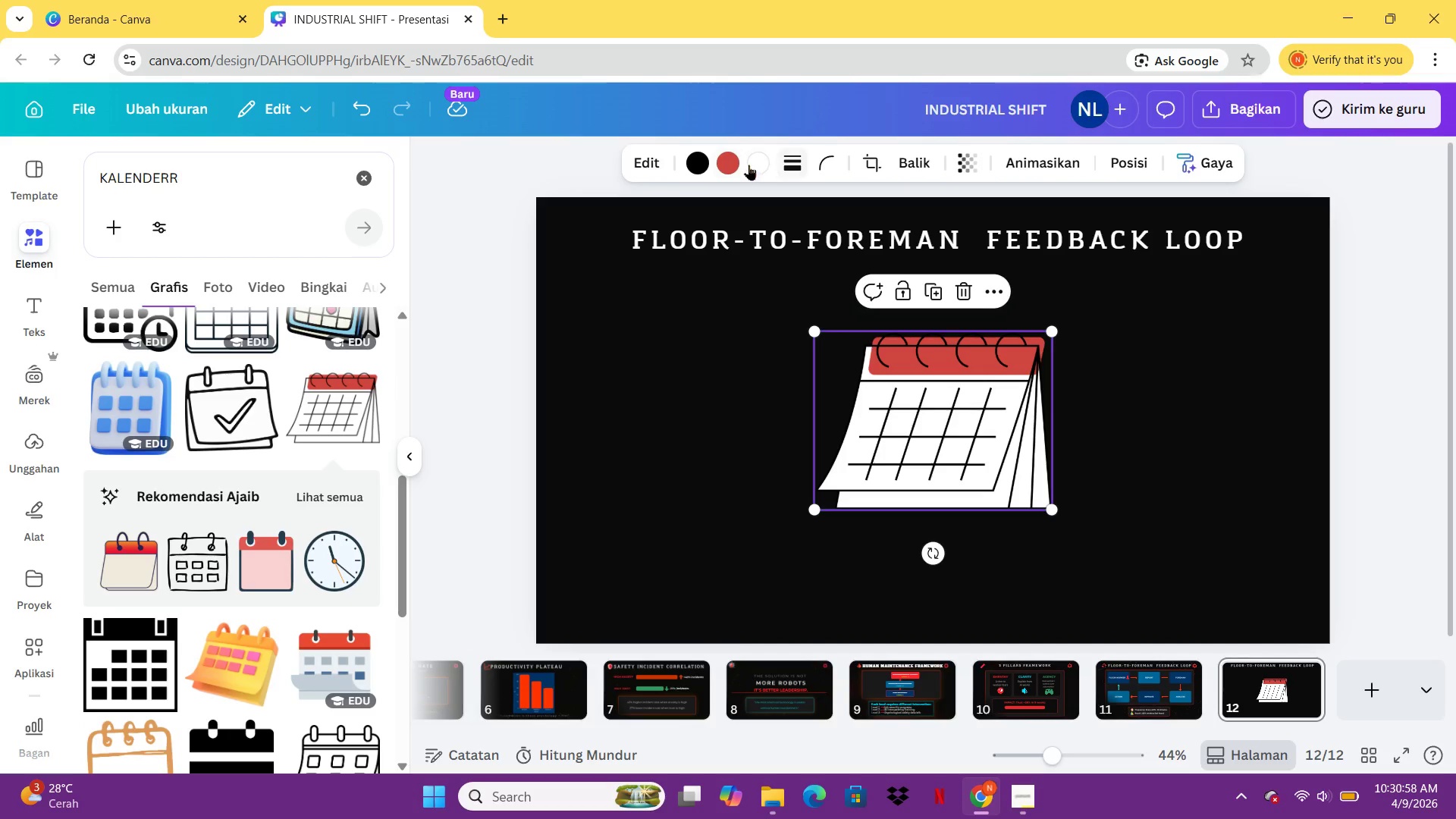 
left_click([726, 165])
 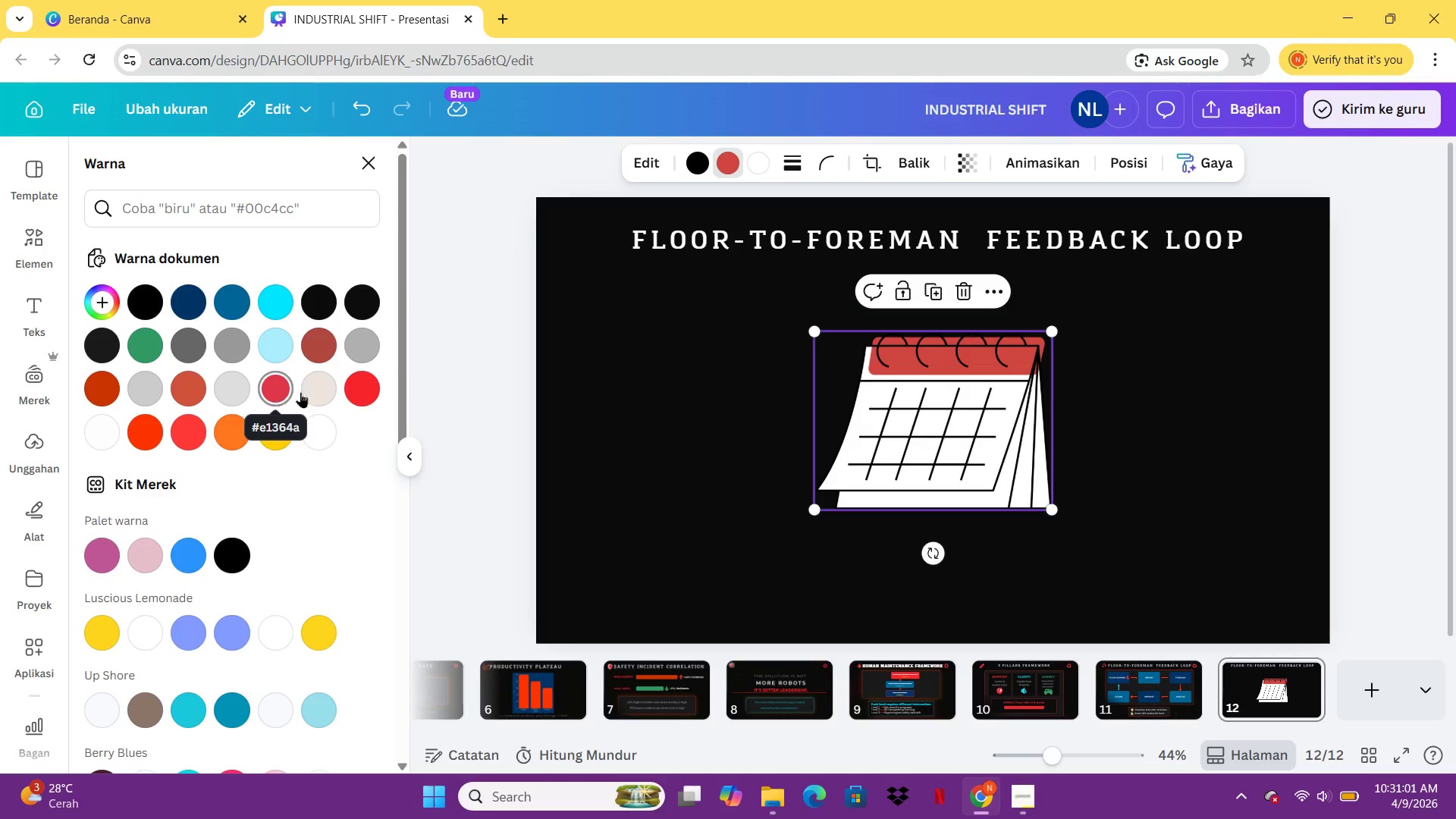 
left_click([359, 383])
 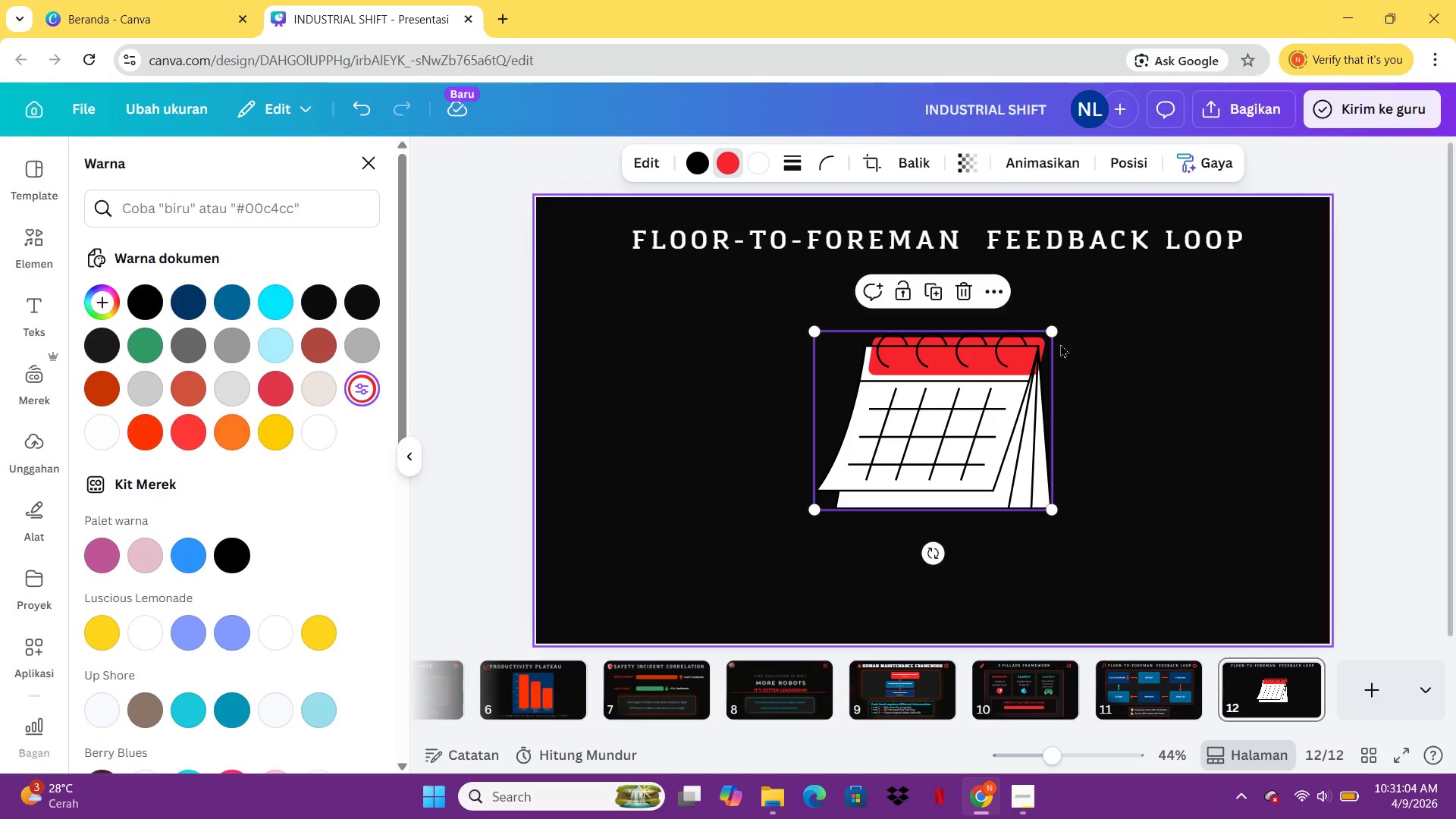 
left_click_drag(start_coordinate=[1053, 333], to_coordinate=[883, 502])
 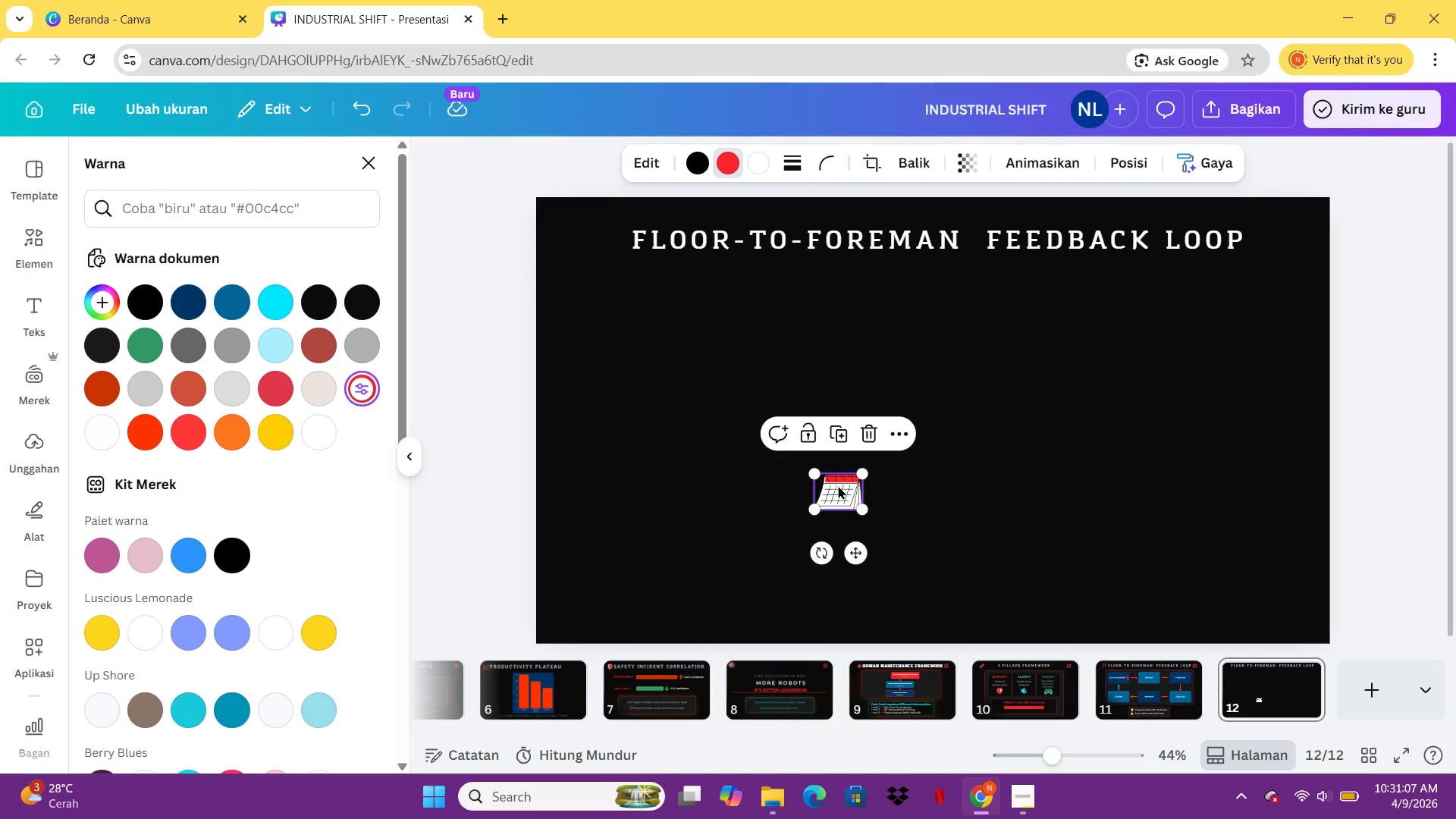 
left_click_drag(start_coordinate=[838, 485], to_coordinate=[593, 238])
 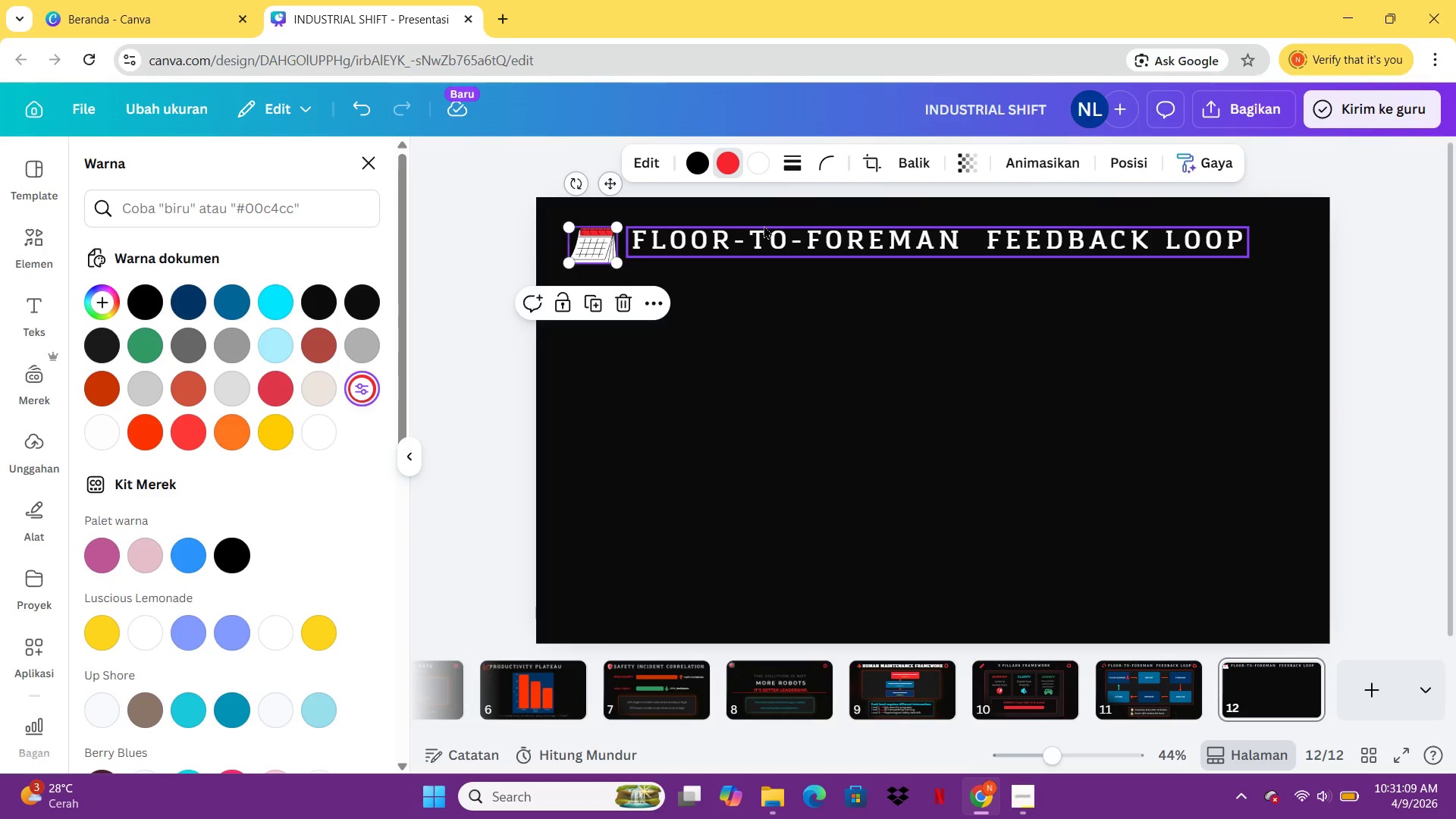 
double_click([764, 225])
 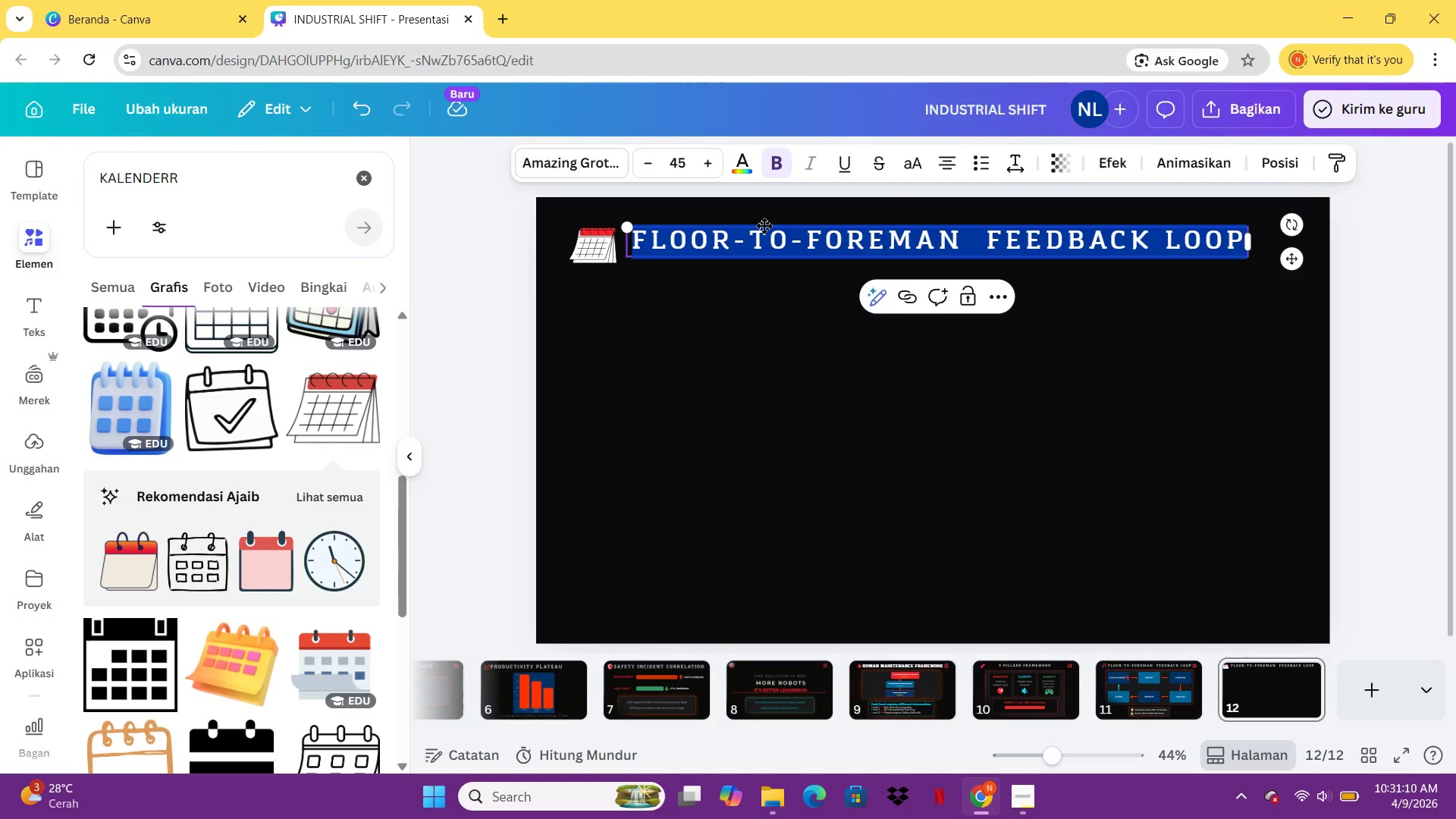 
type(DAILU)
key(Backspace)
type(Y FACTORY RITUALS)
 